 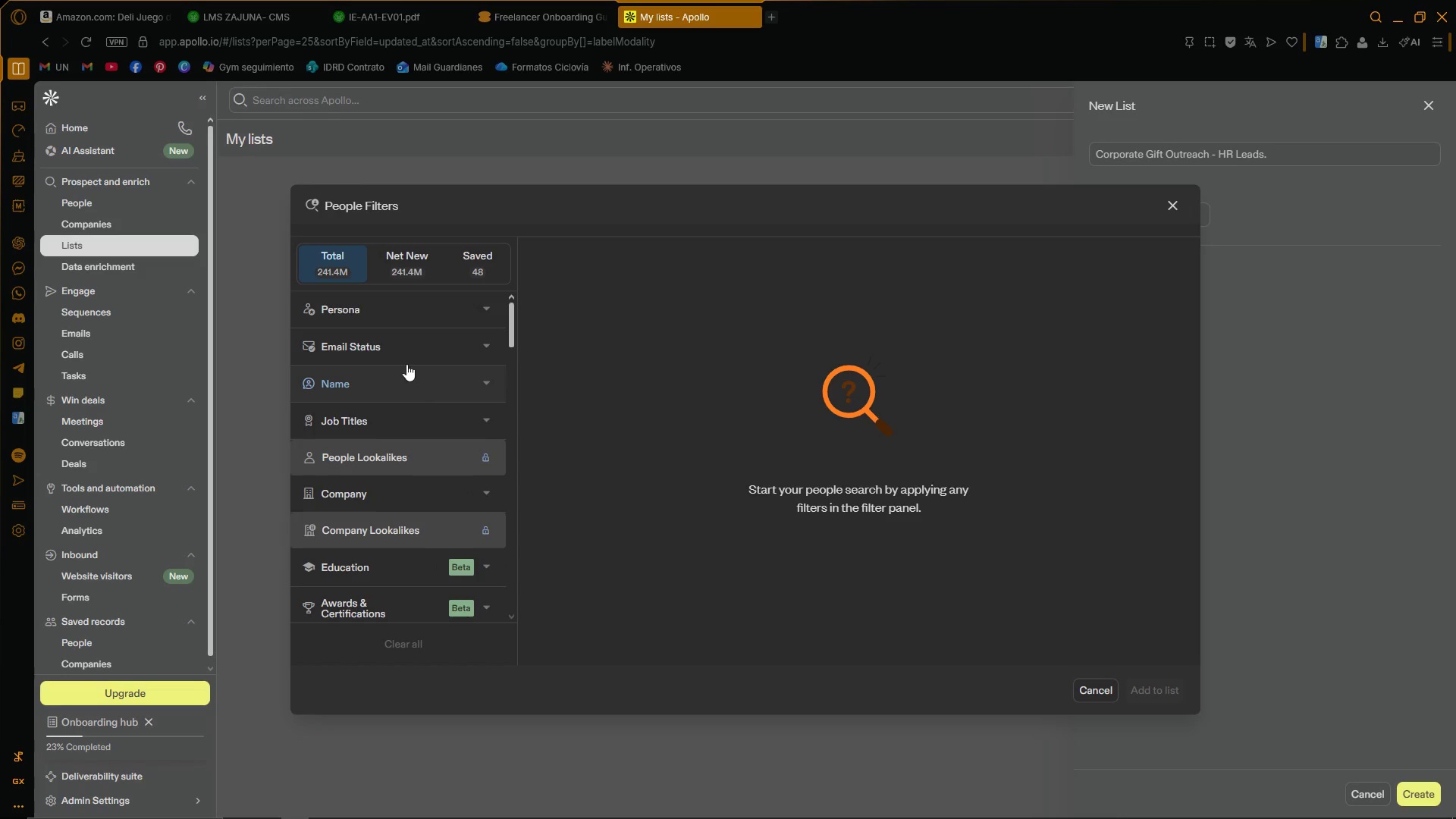 
left_click([411, 306])
 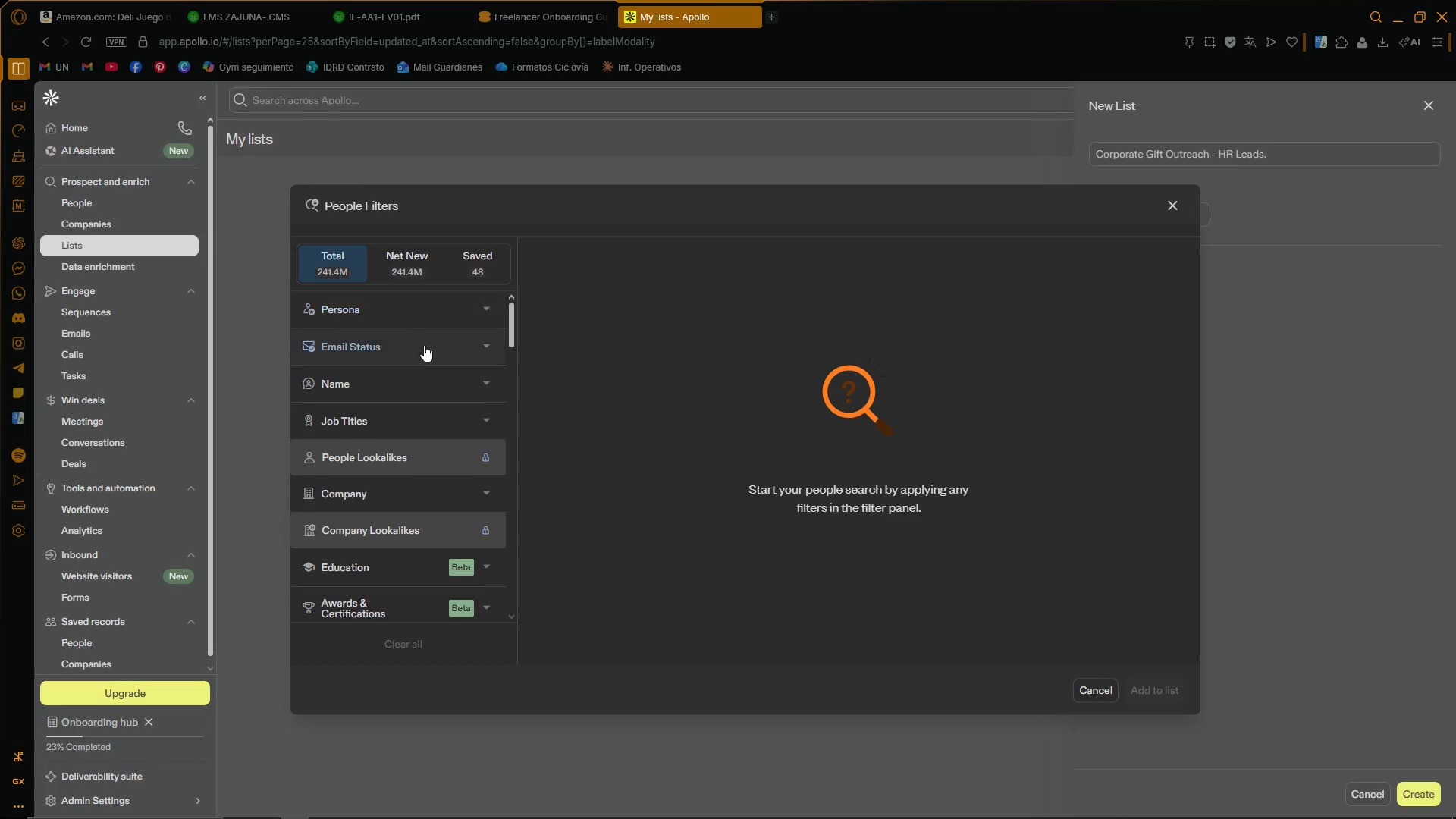 
left_click([424, 351])
 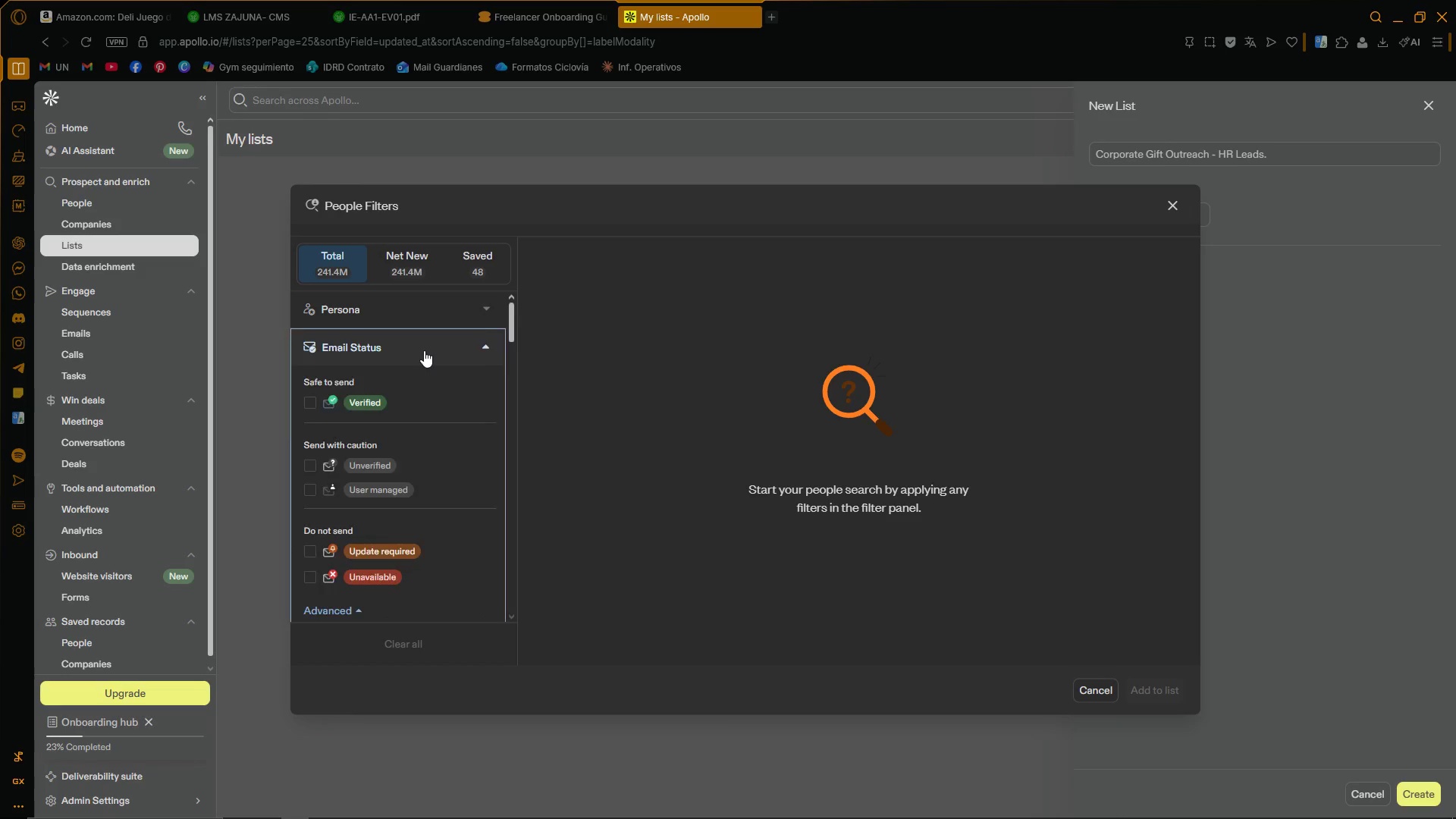 
double_click([424, 350])
 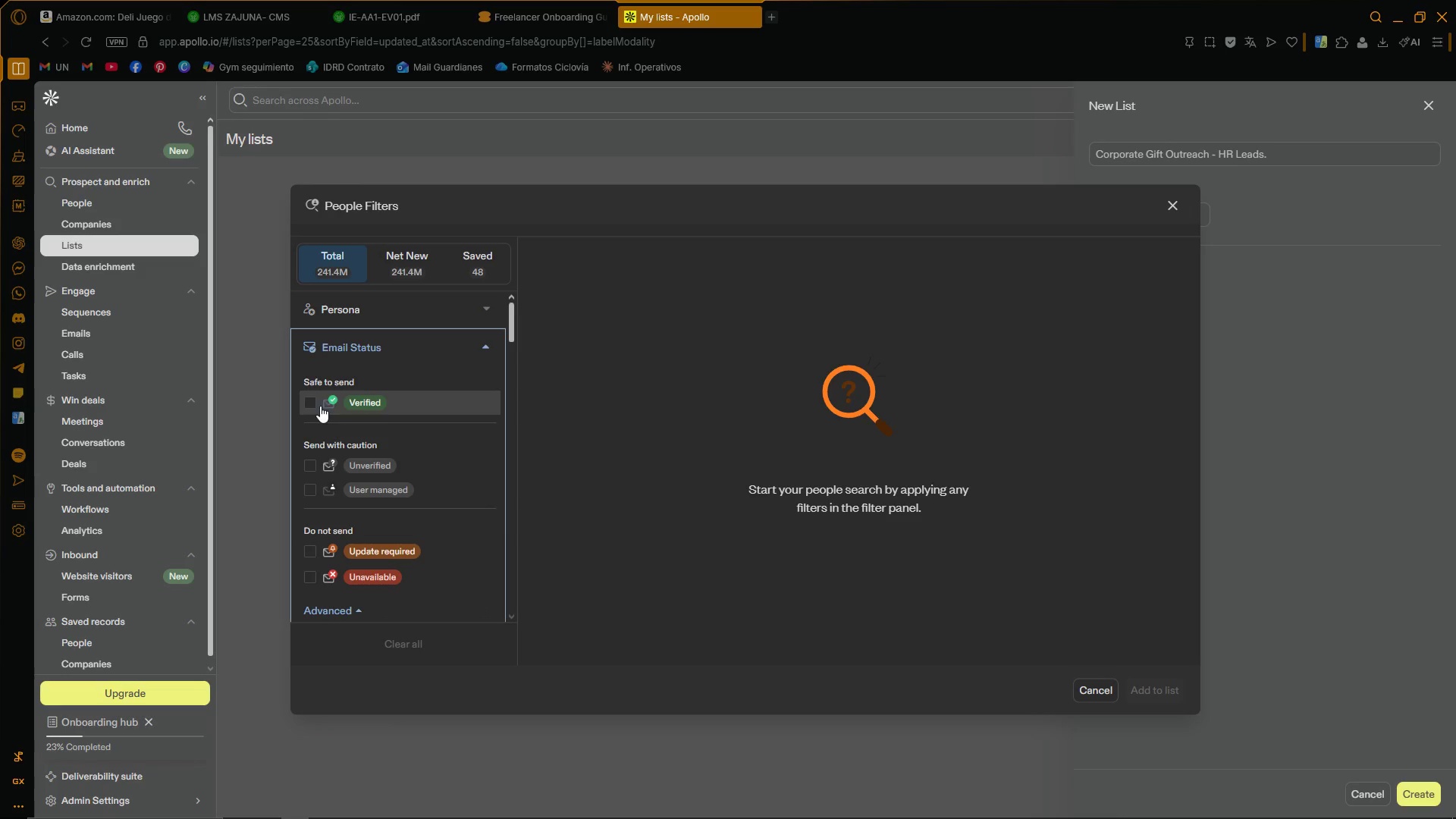 
left_click([311, 403])
 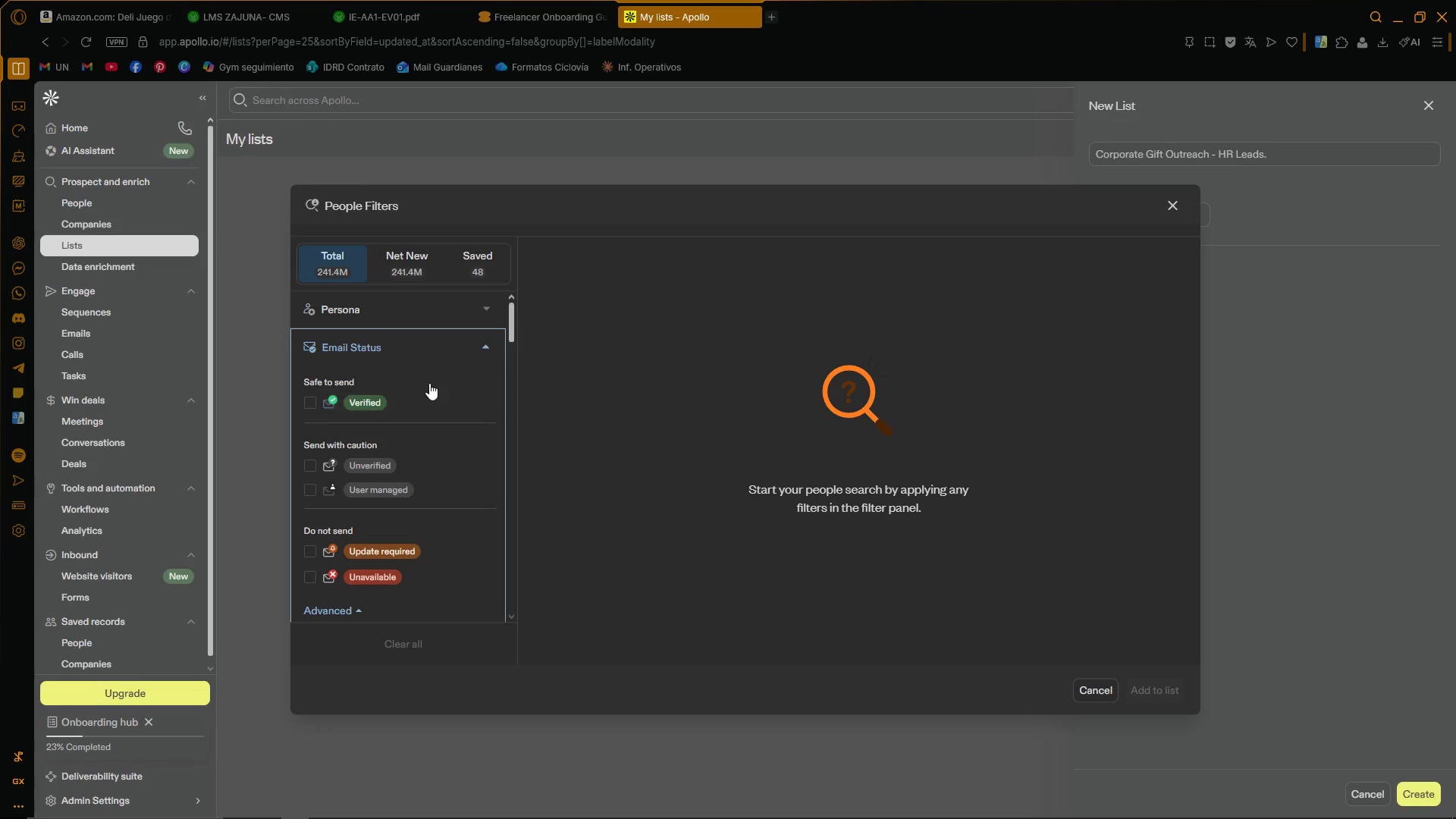 
left_click([469, 344])
 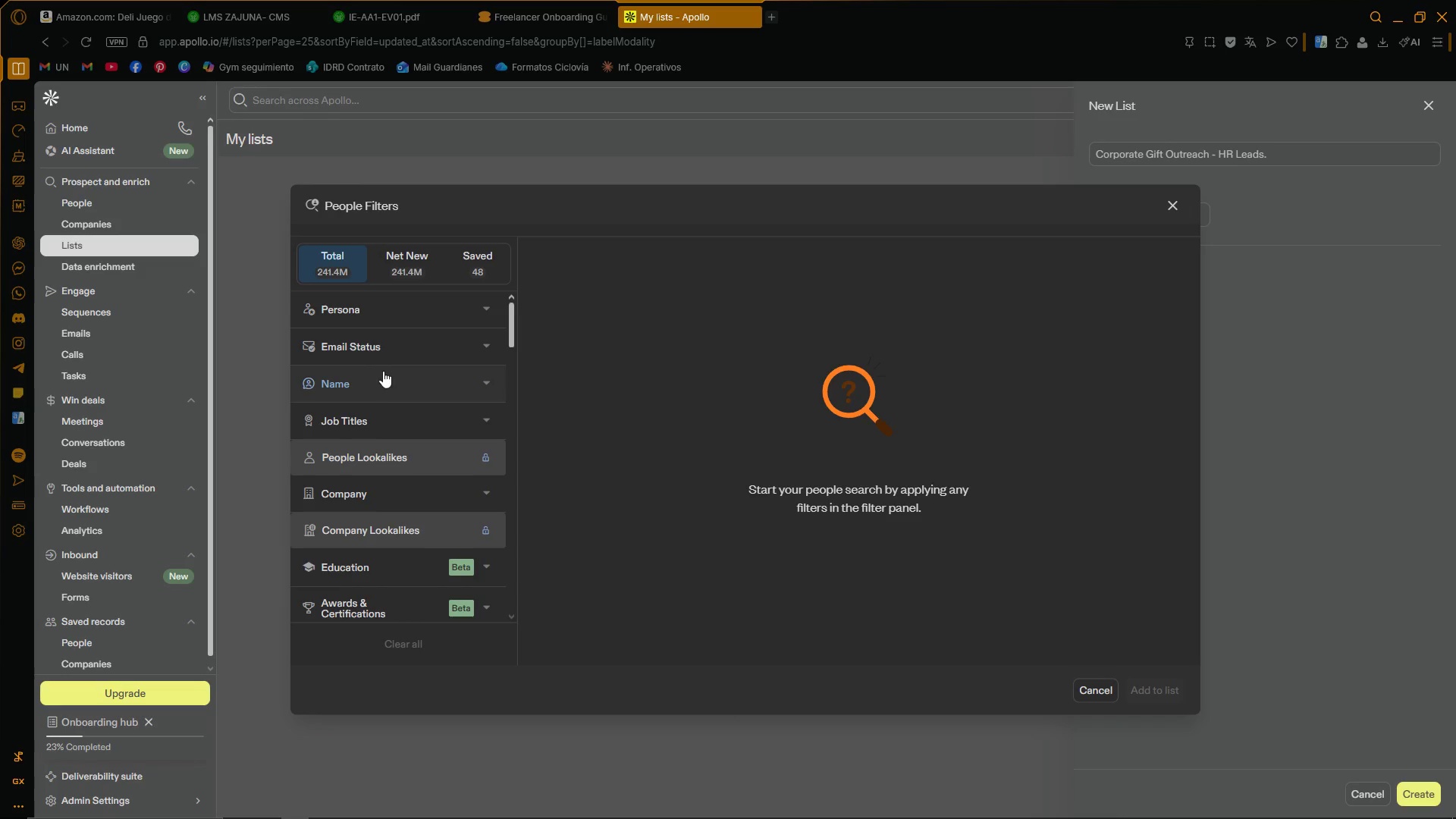 
left_click([412, 341])
 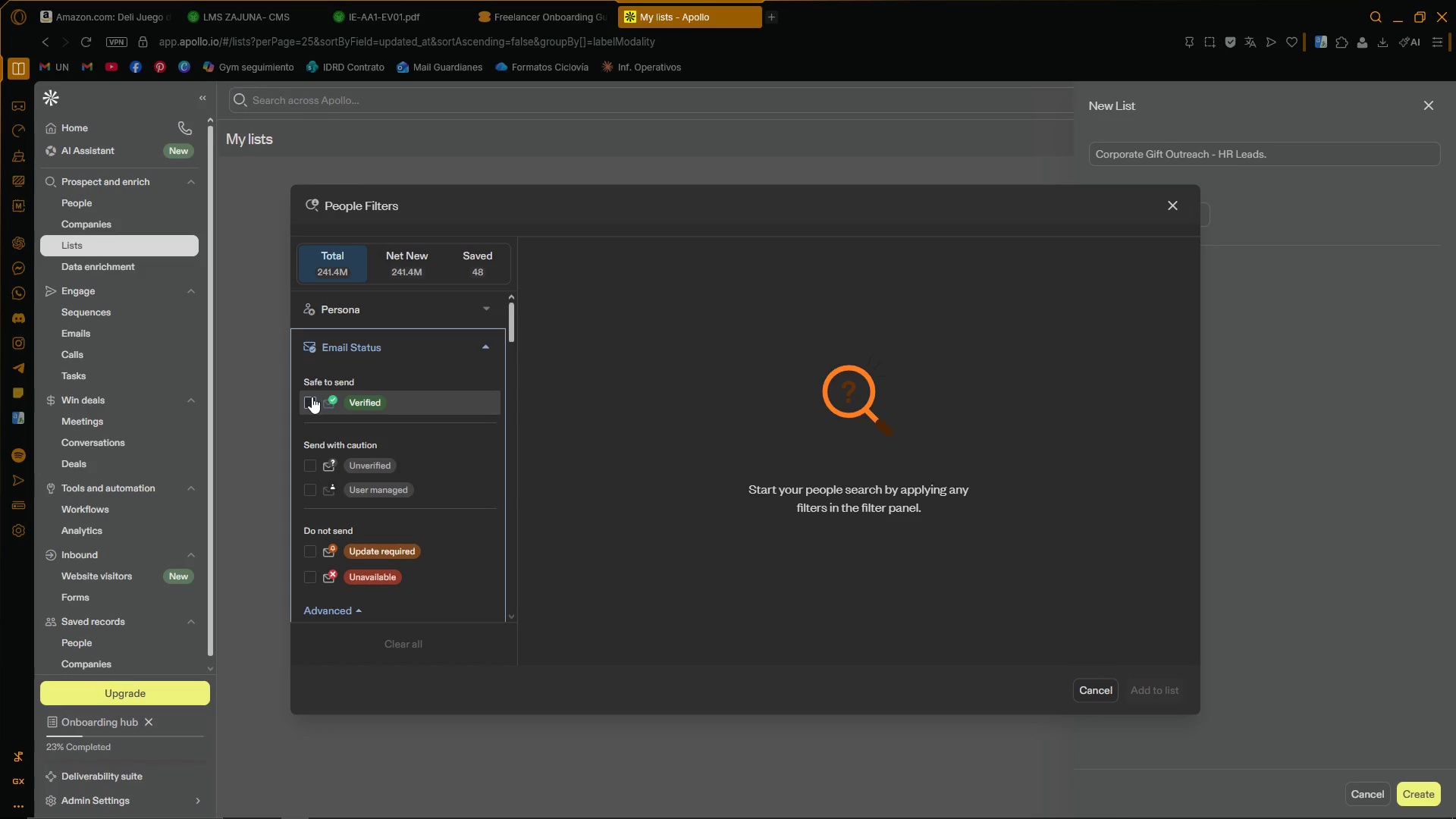 
double_click([312, 400])
 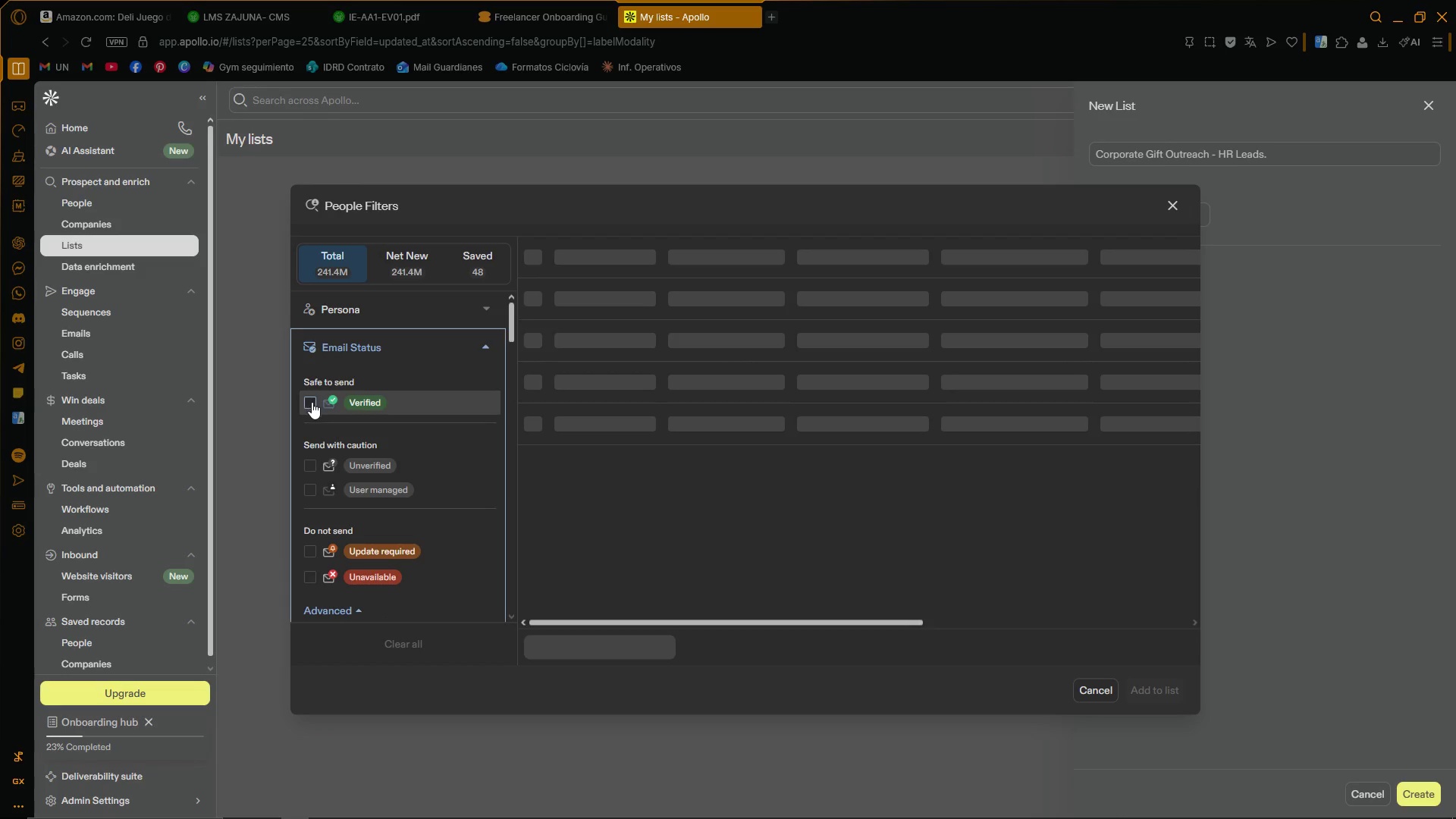 
triple_click([312, 403])
 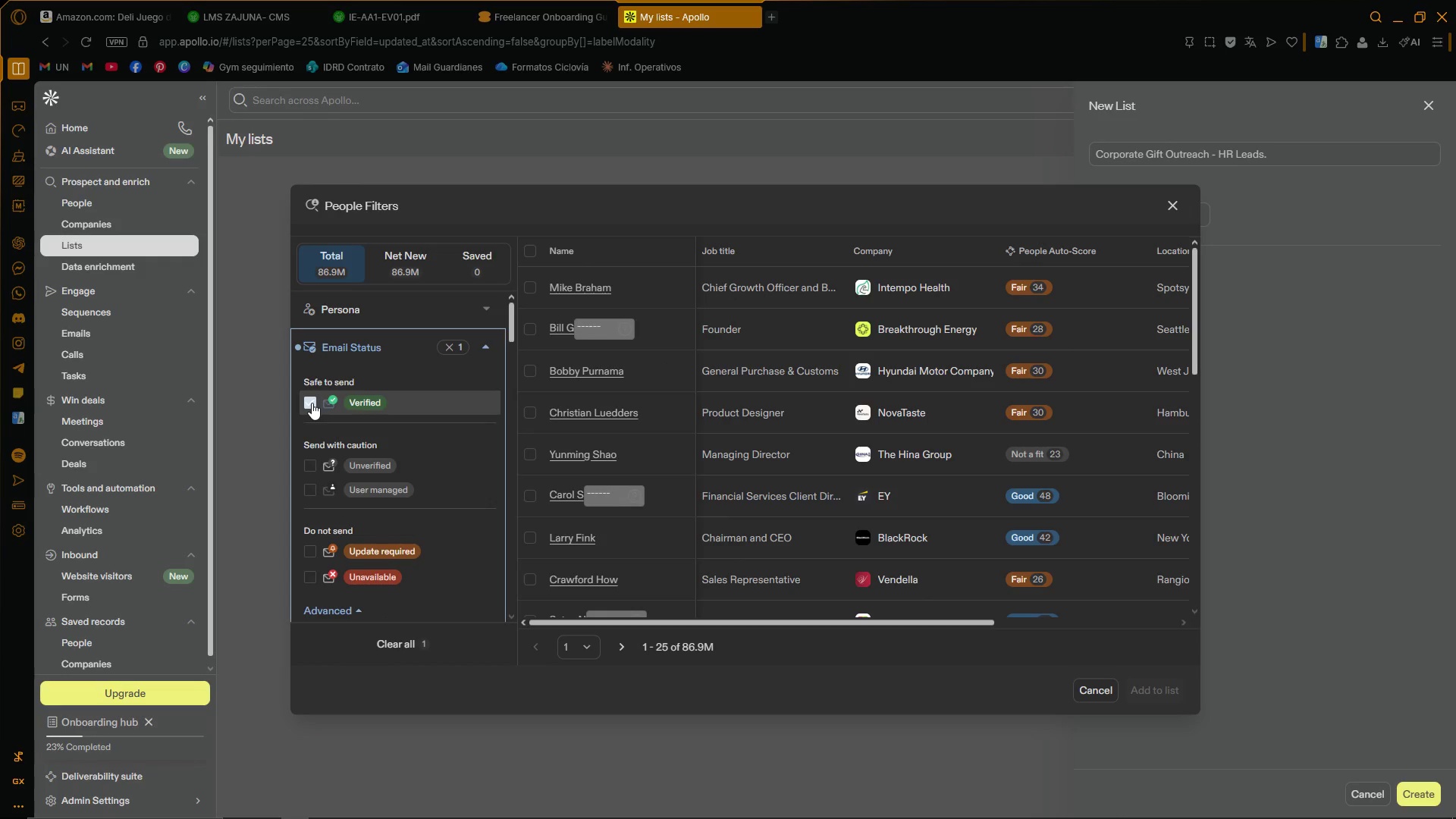 
left_click([480, 345])
 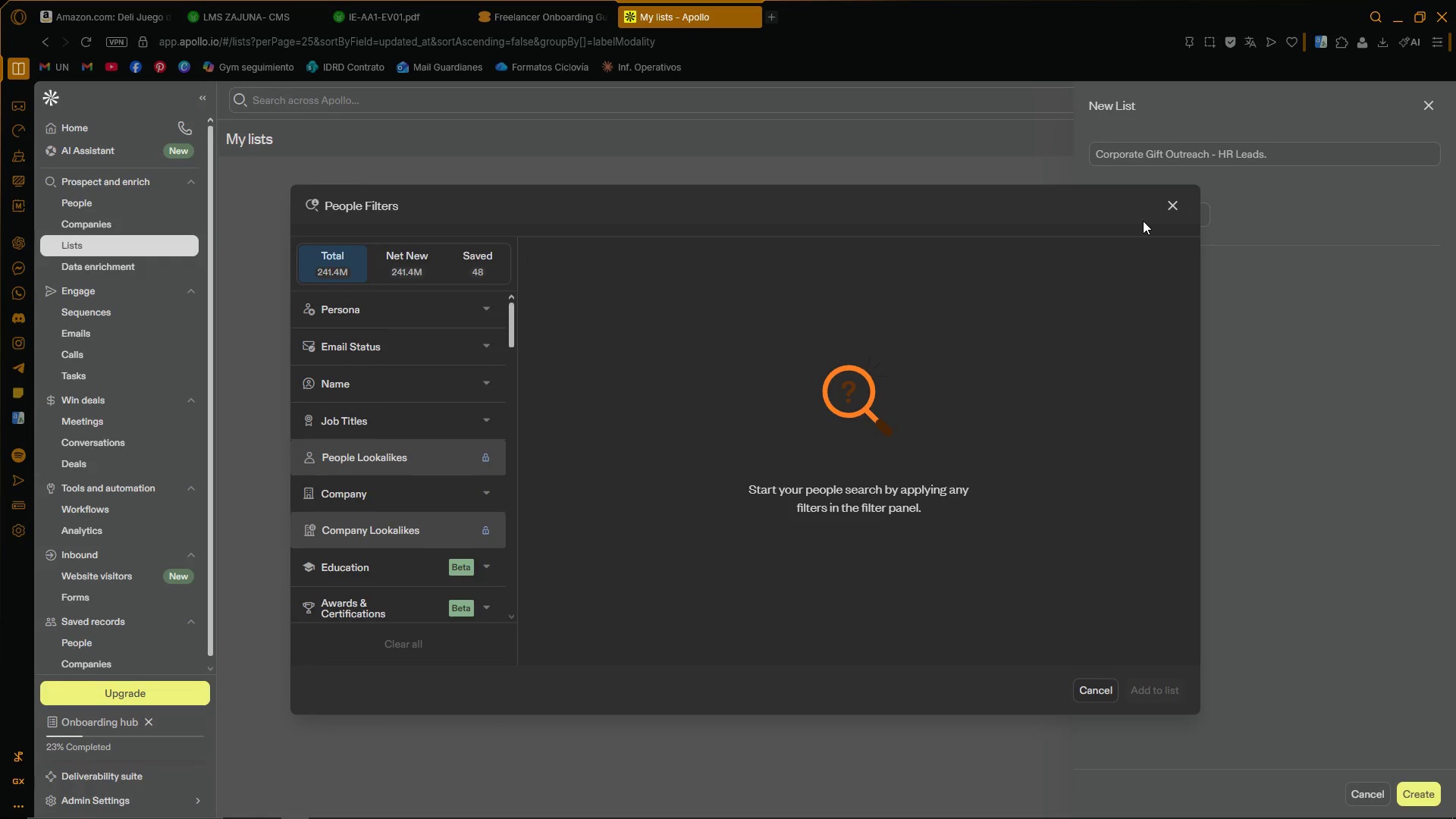 
left_click([1176, 205])
 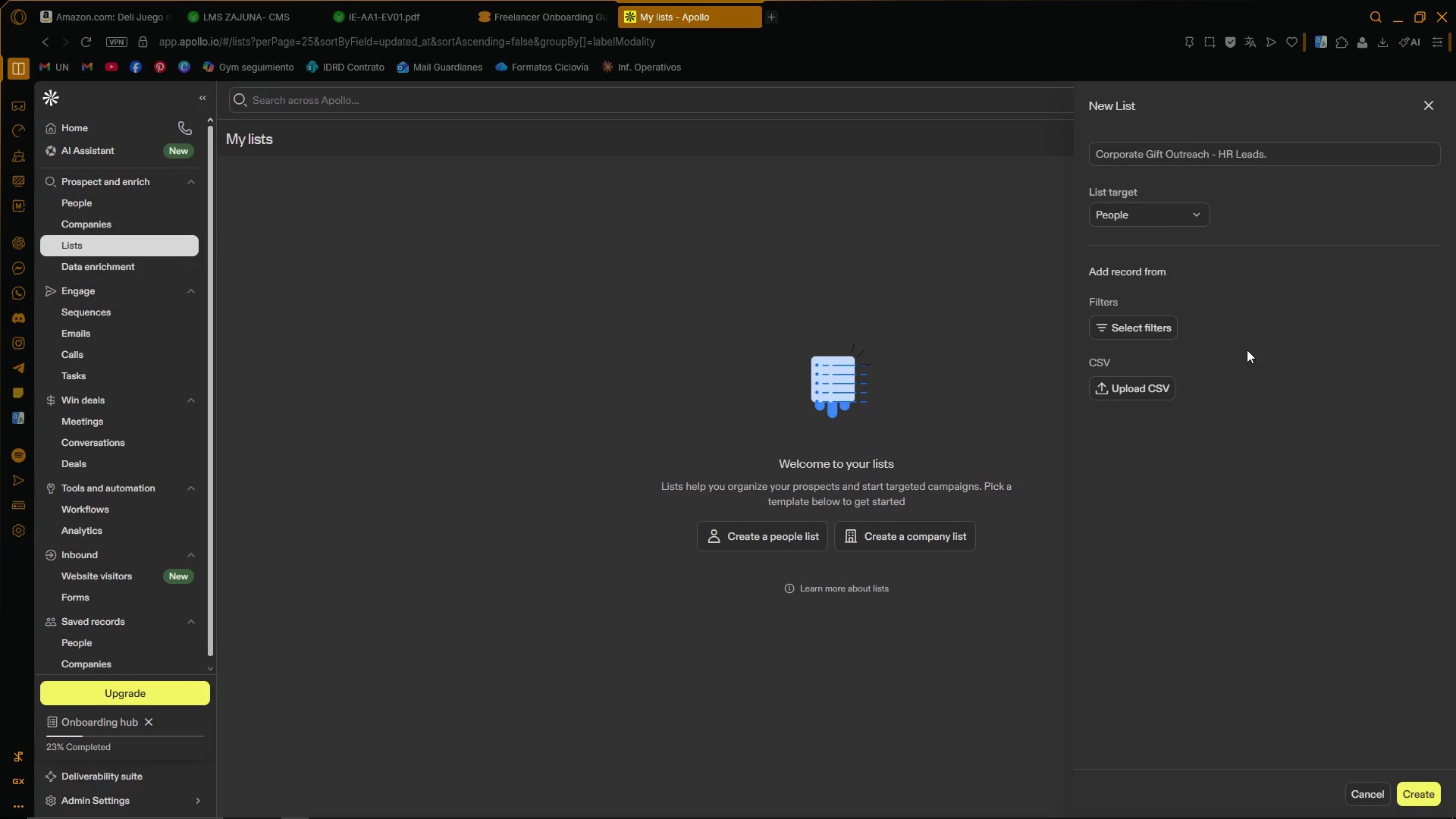 
left_click([1316, 375])
 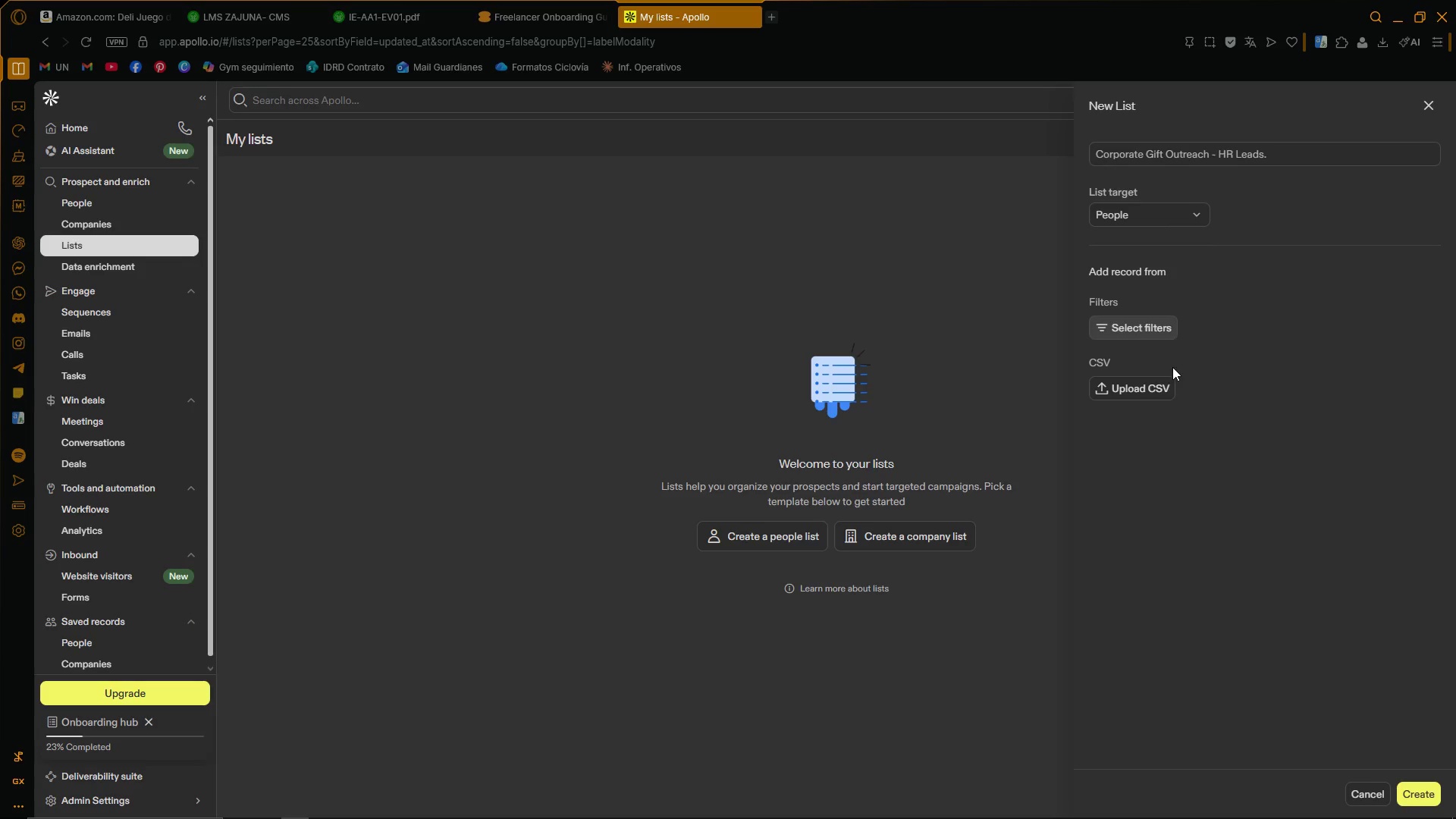 
left_click([1151, 396])
 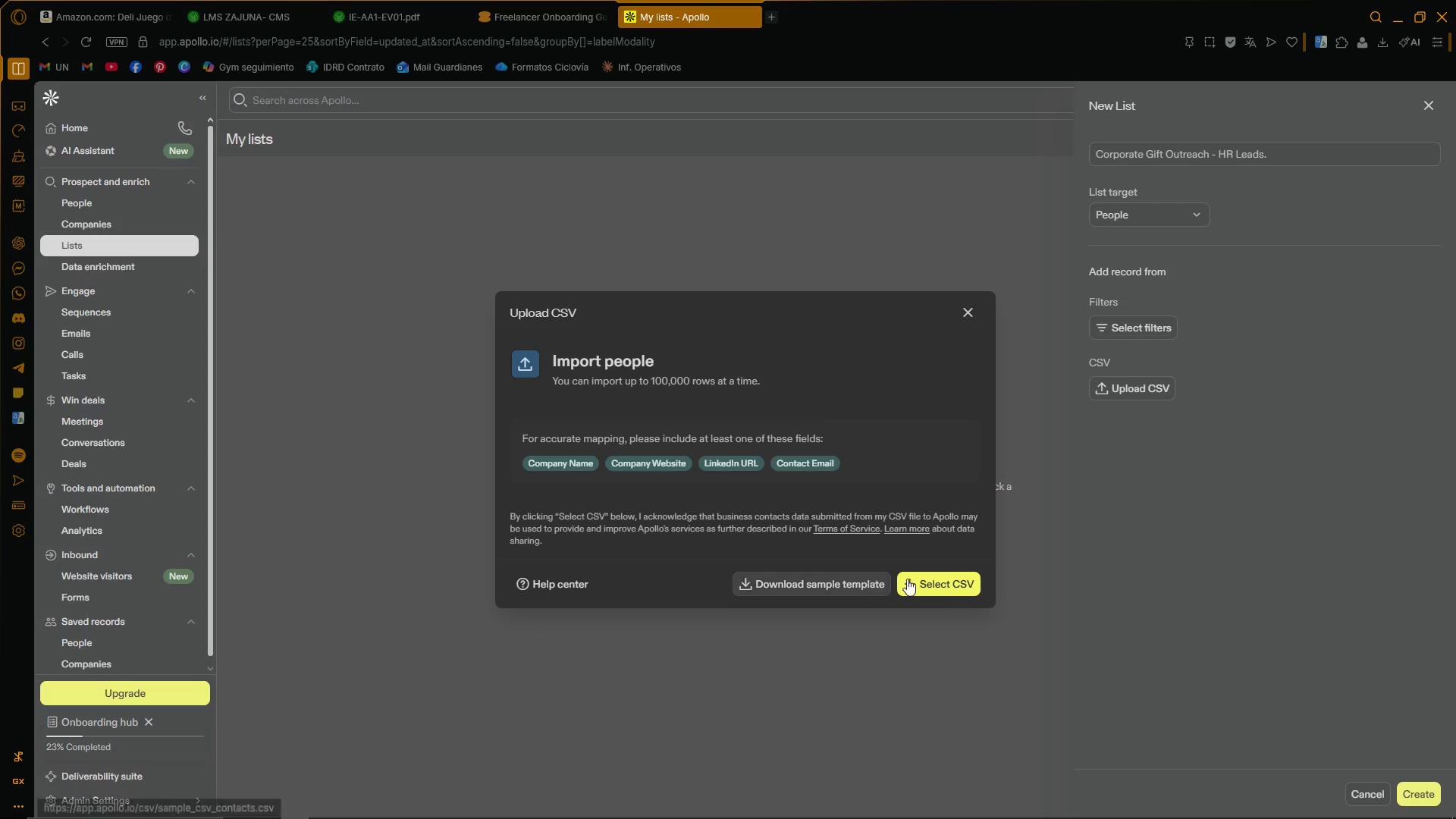 
left_click([935, 582])
 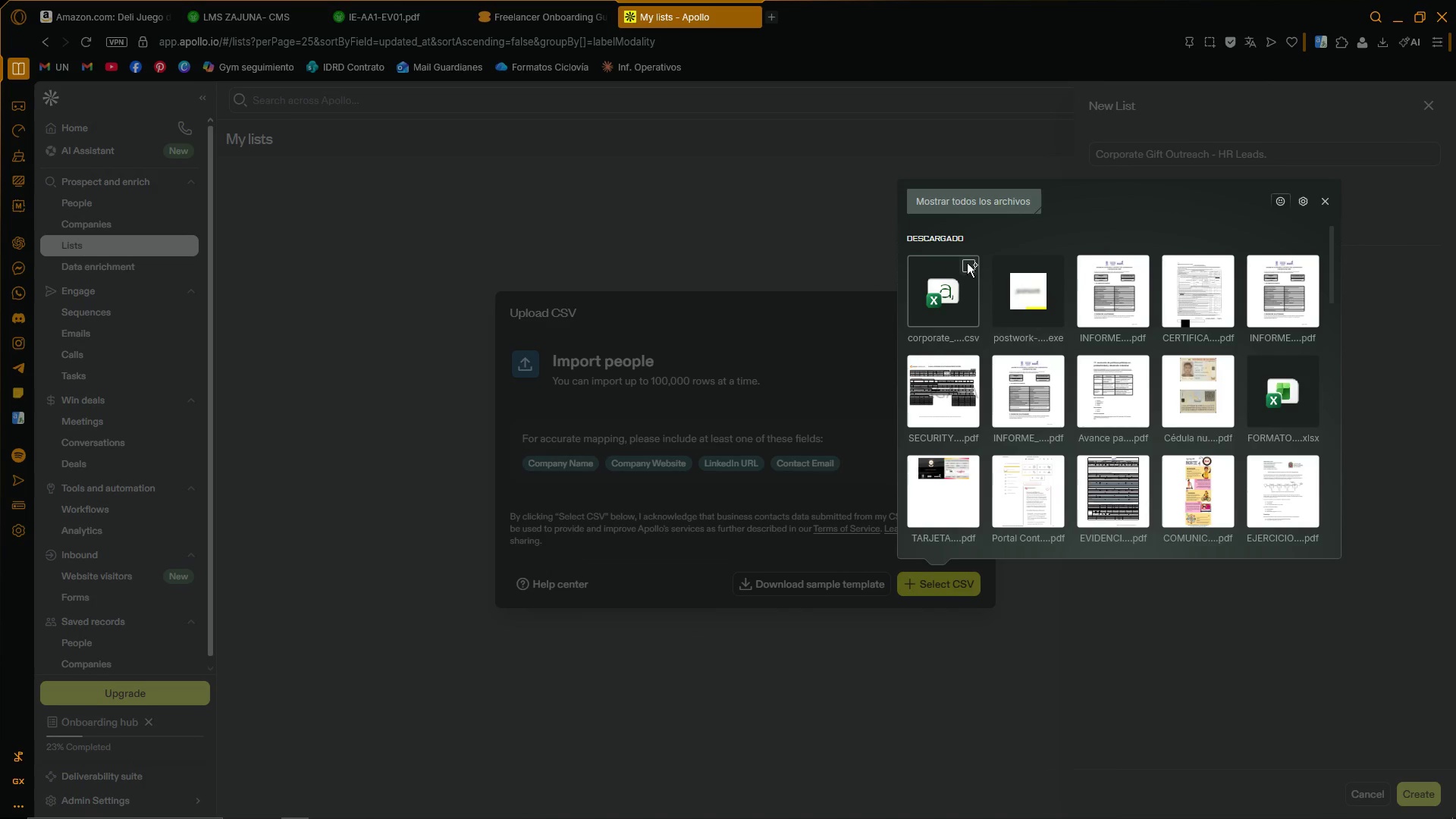 
left_click([967, 263])
 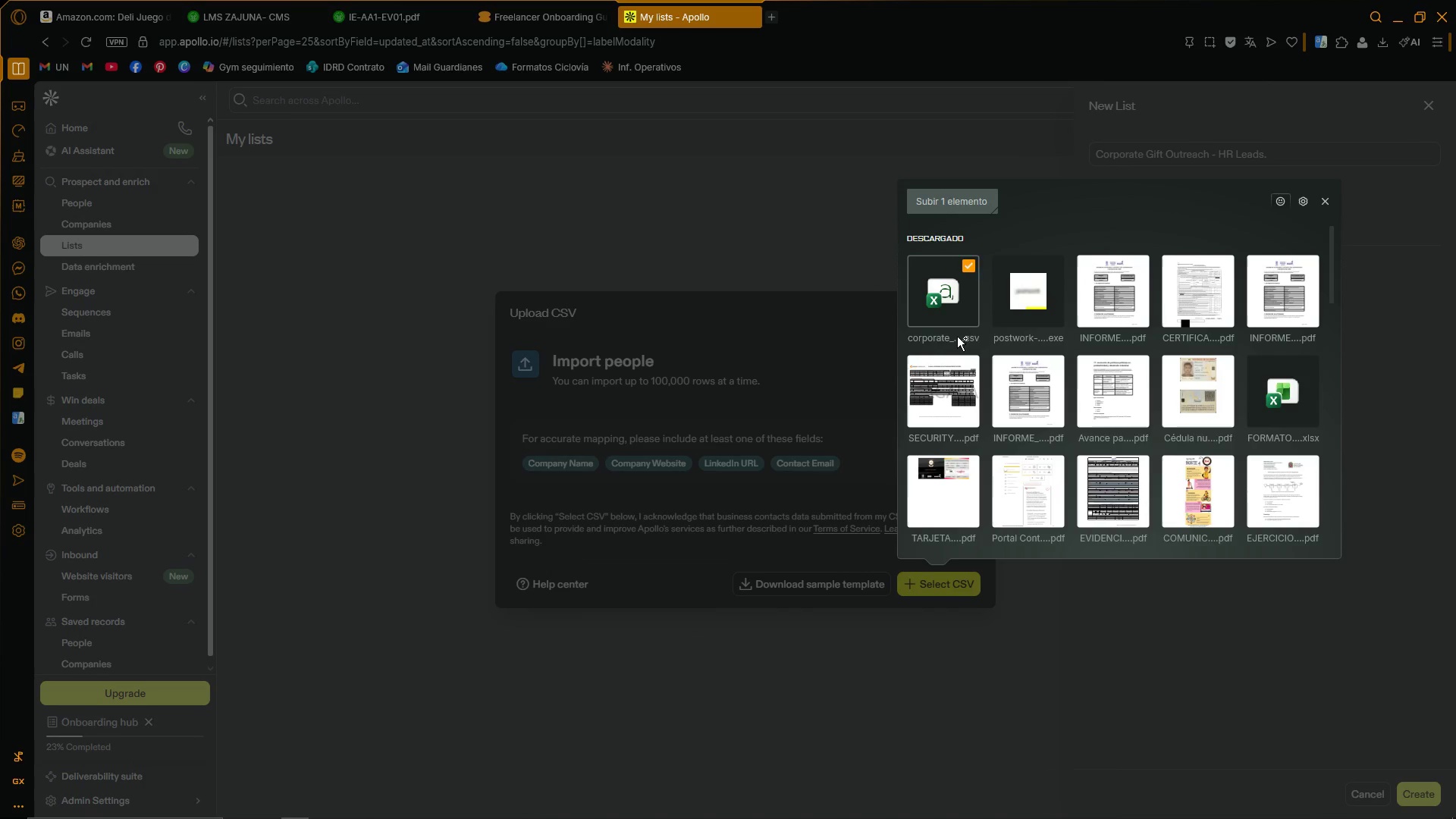 
left_click([955, 202])
 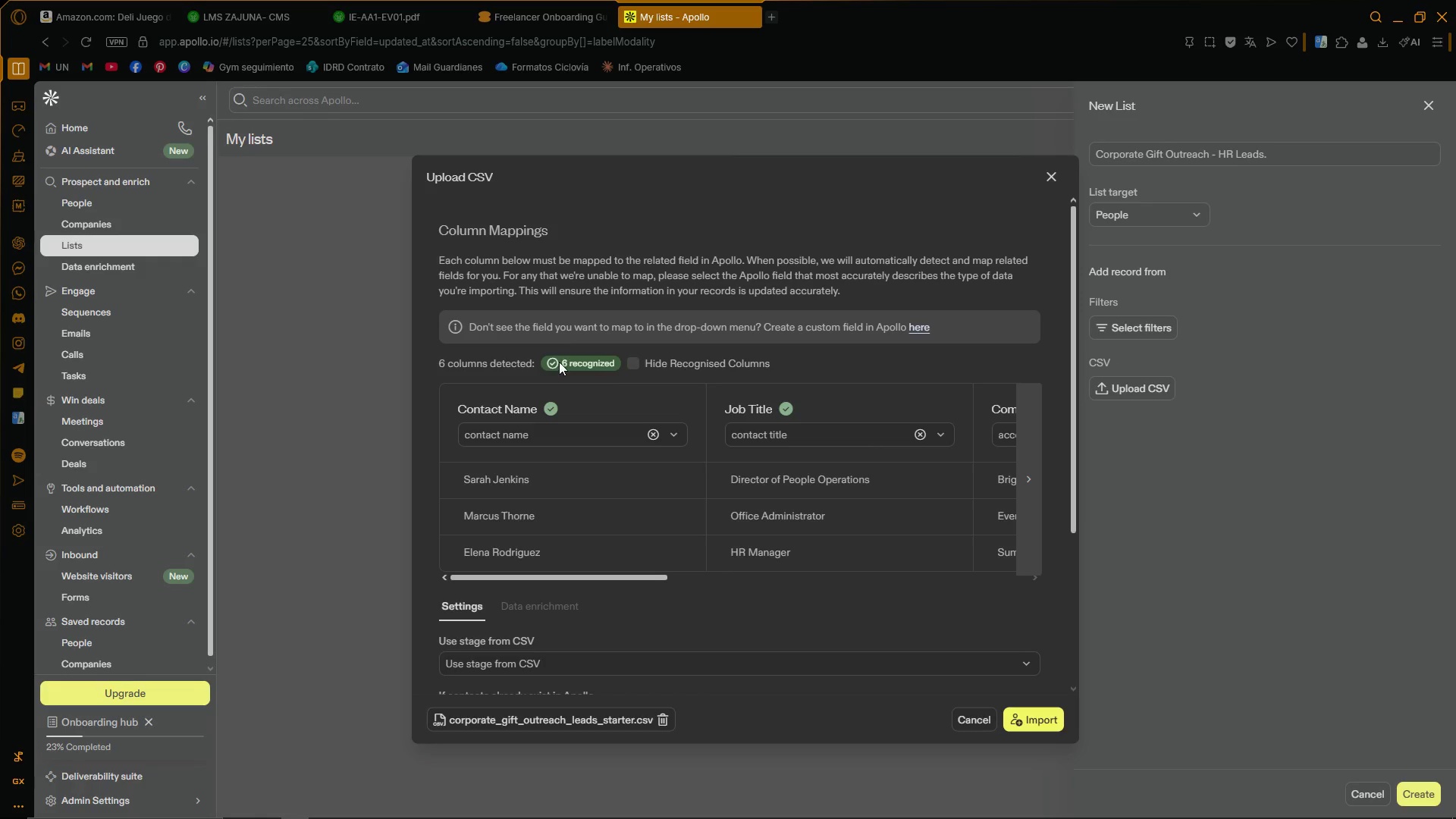 
wait(7.17)
 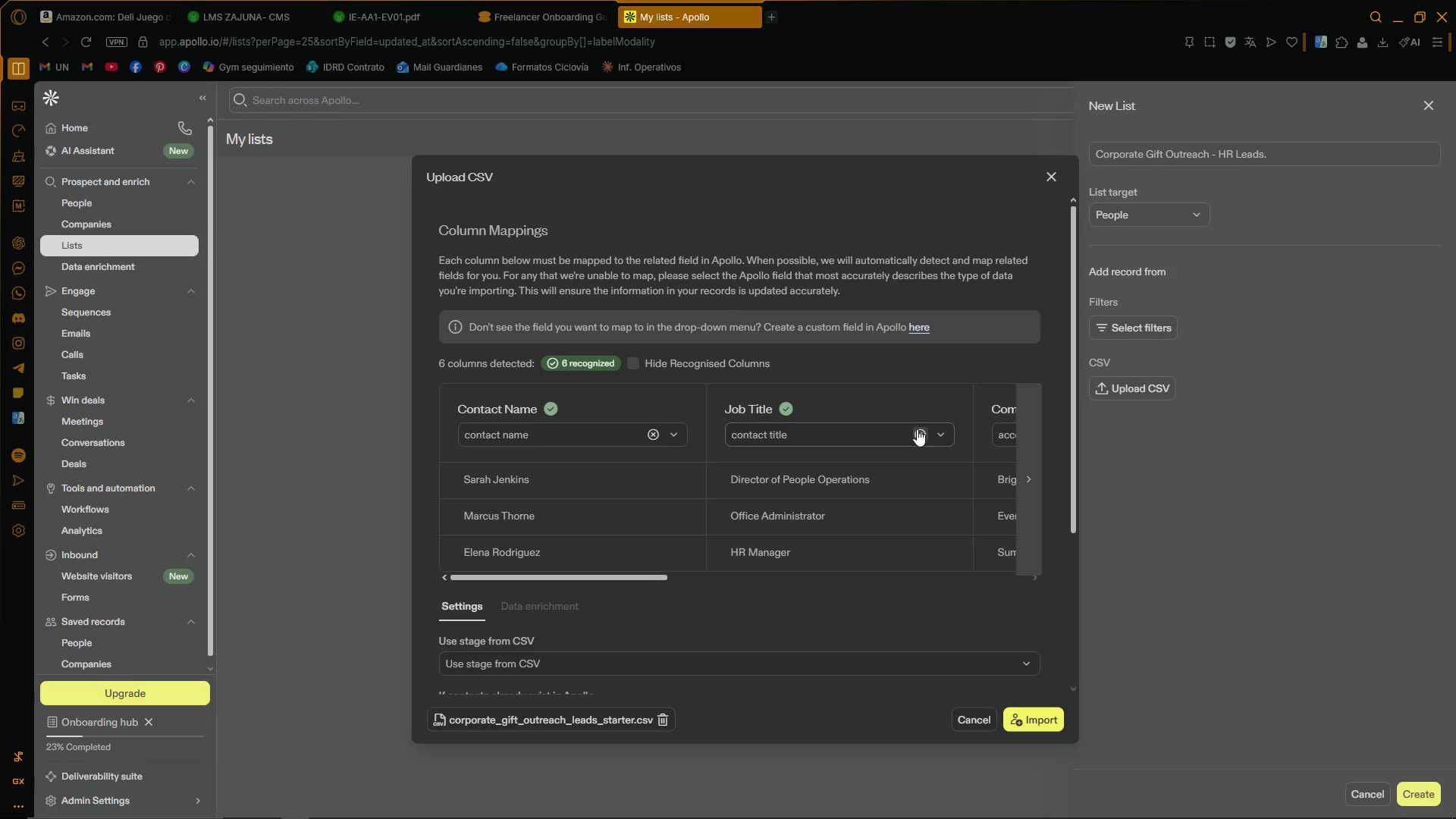 
left_click([633, 365])
 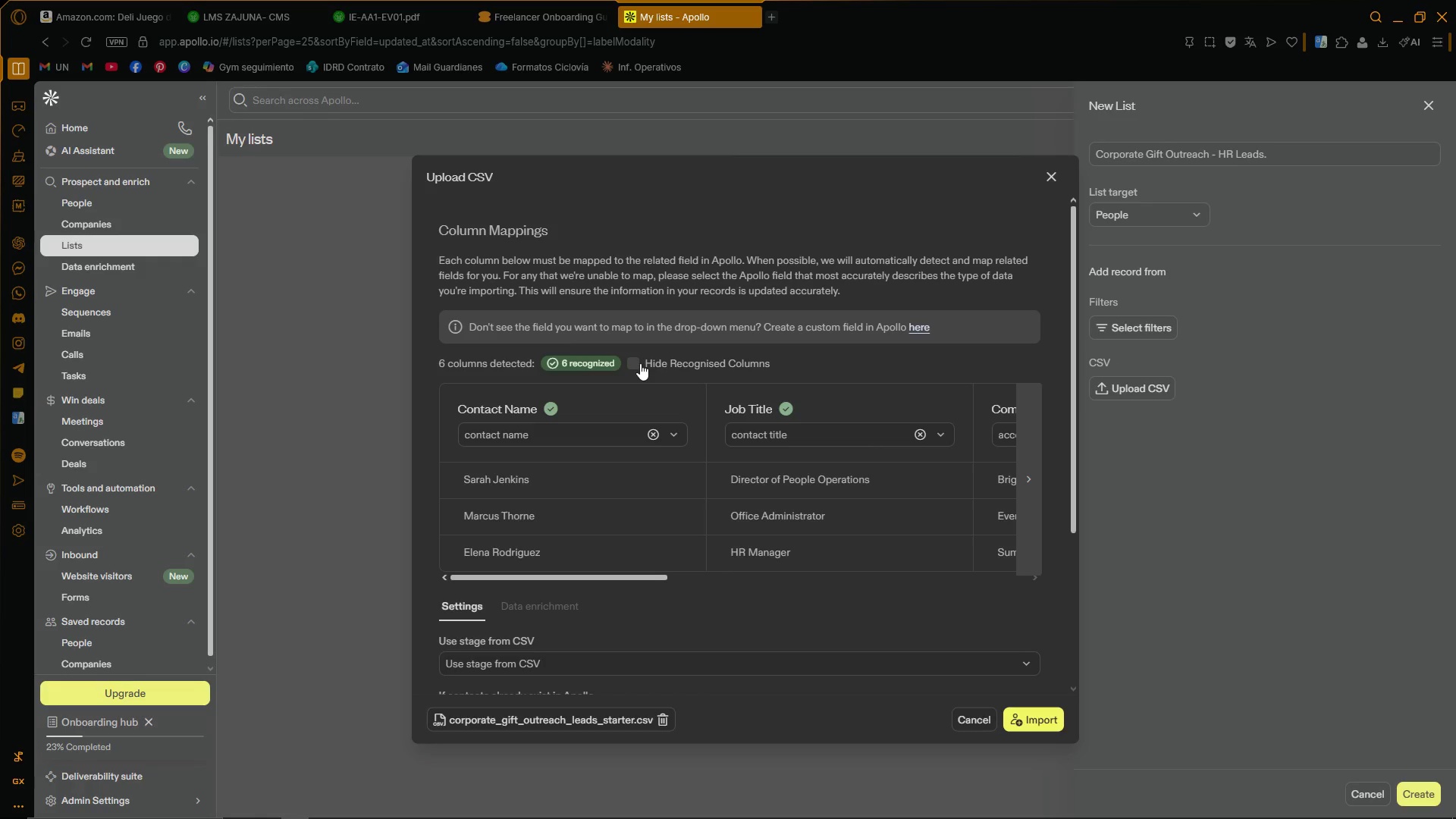 
left_click([640, 363])
 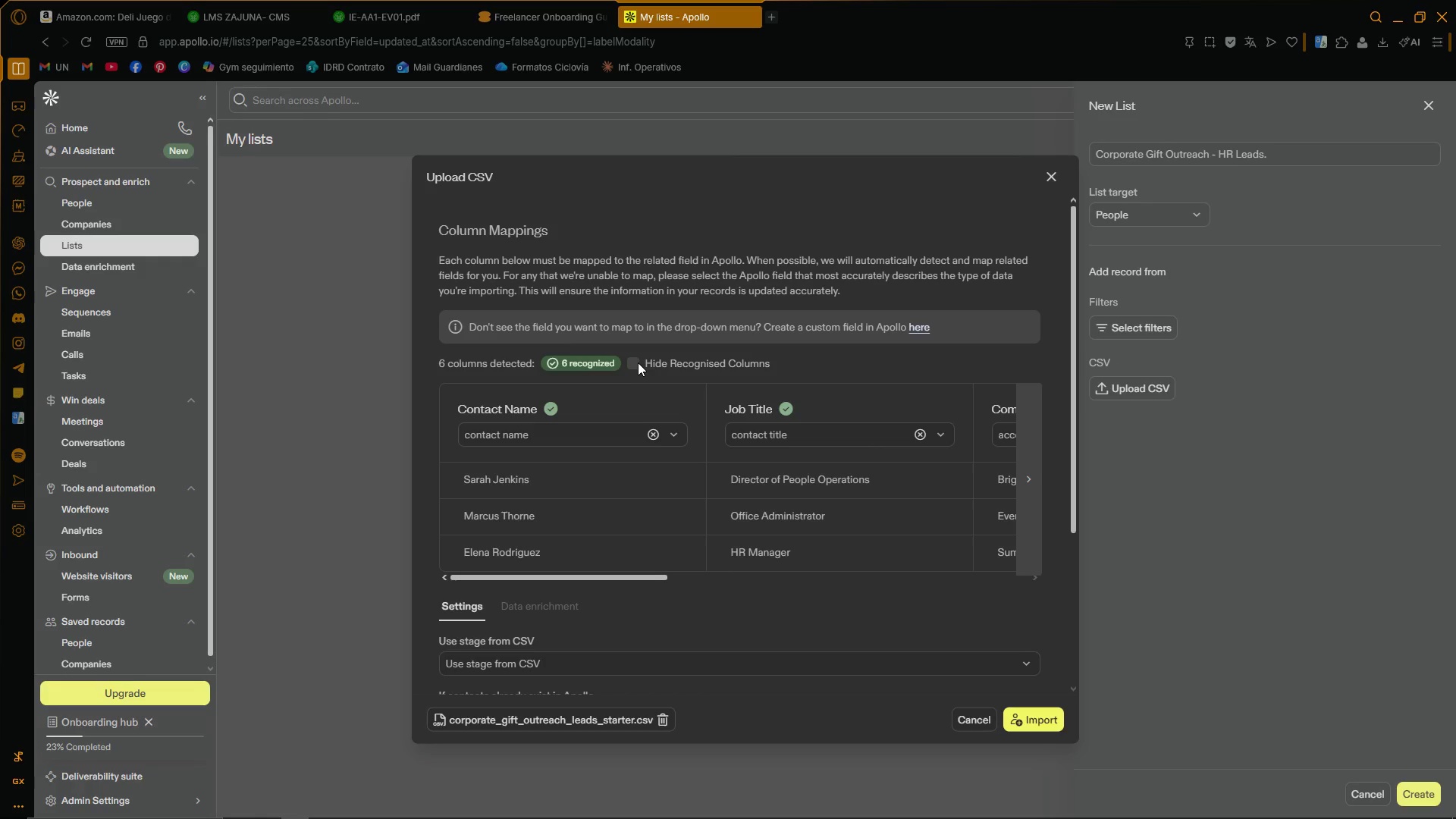 
left_click([637, 362])
 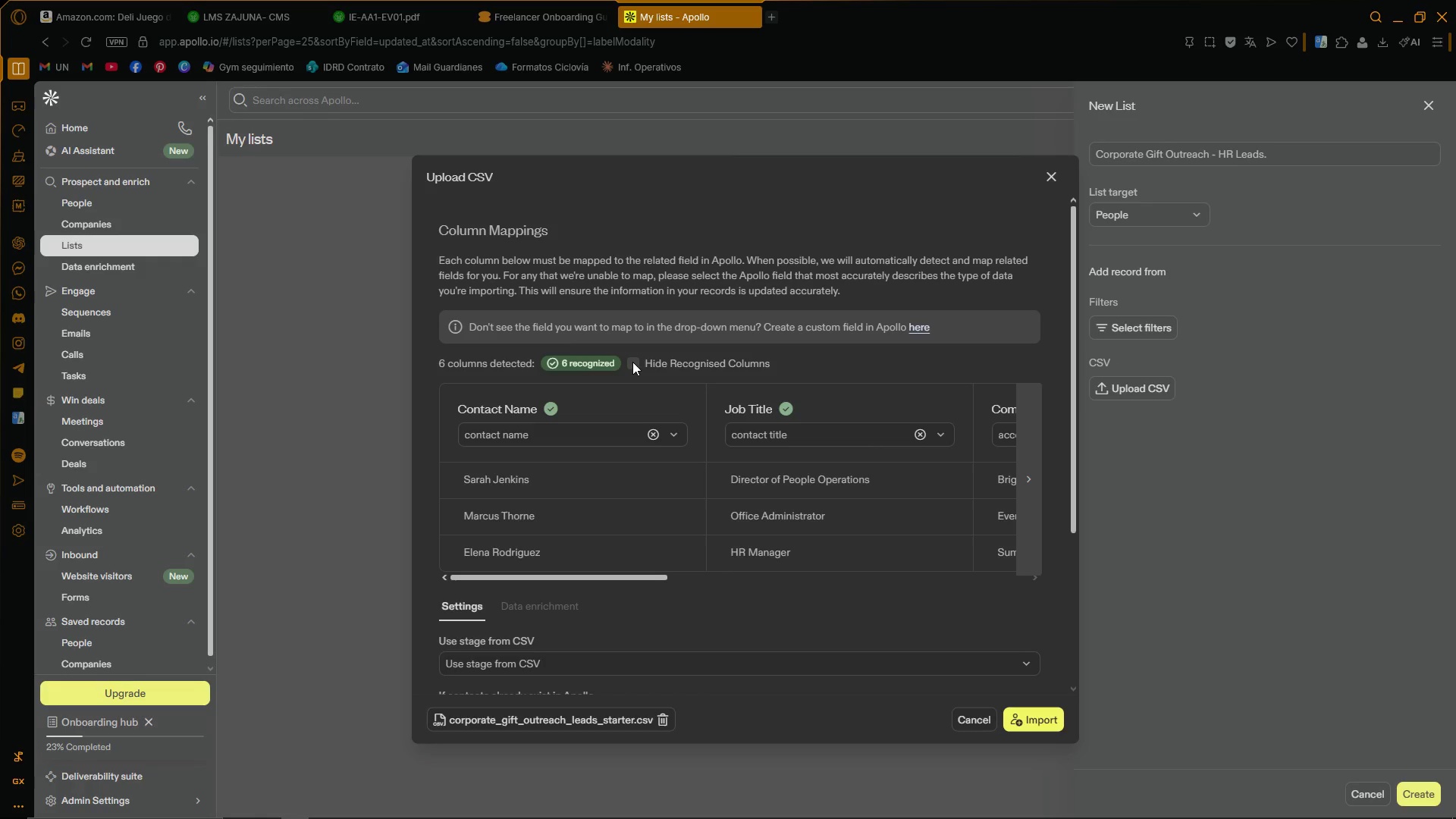 
left_click([631, 362])
 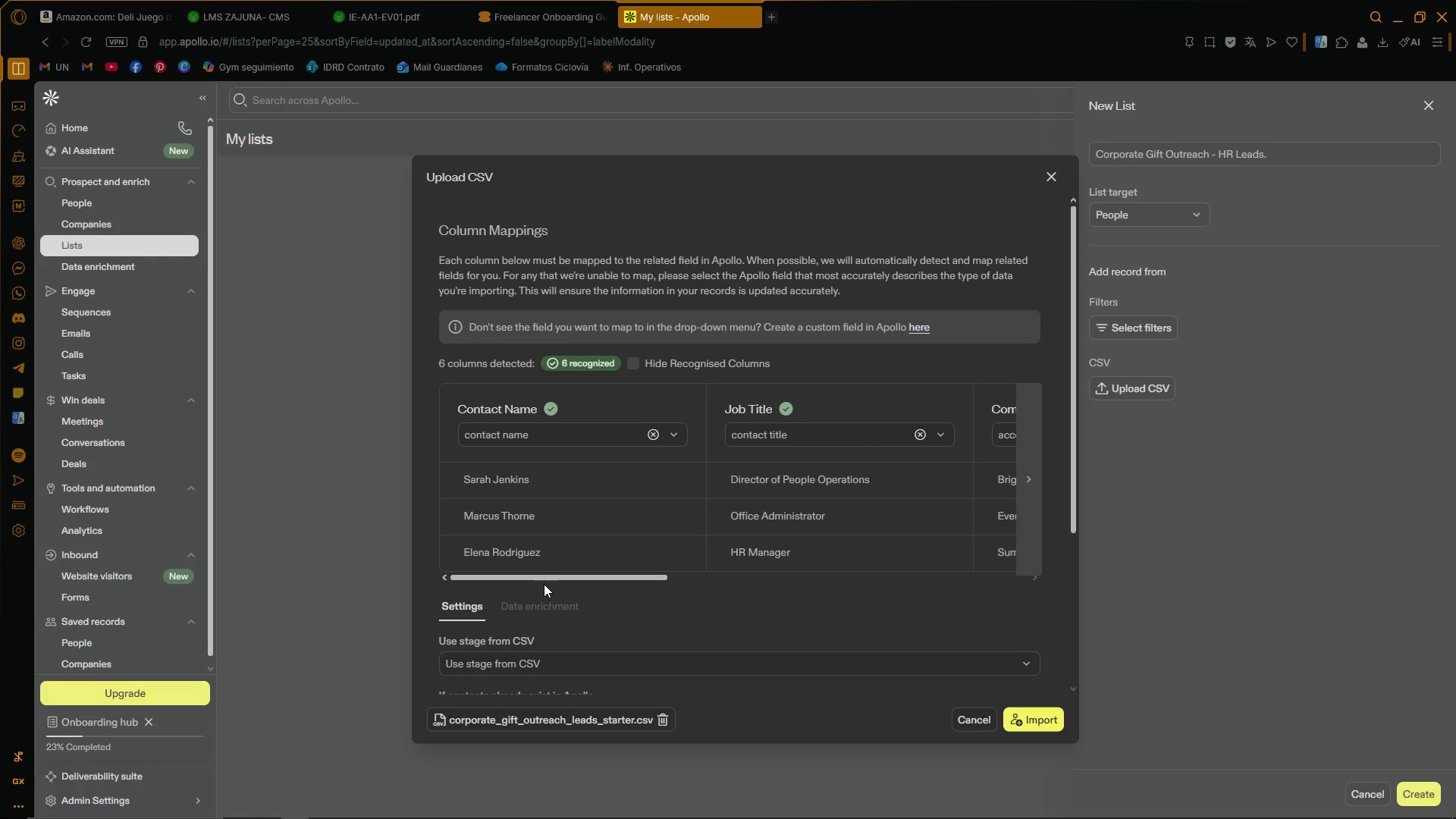 
left_click_drag(start_coordinate=[547, 577], to_coordinate=[548, 573])
 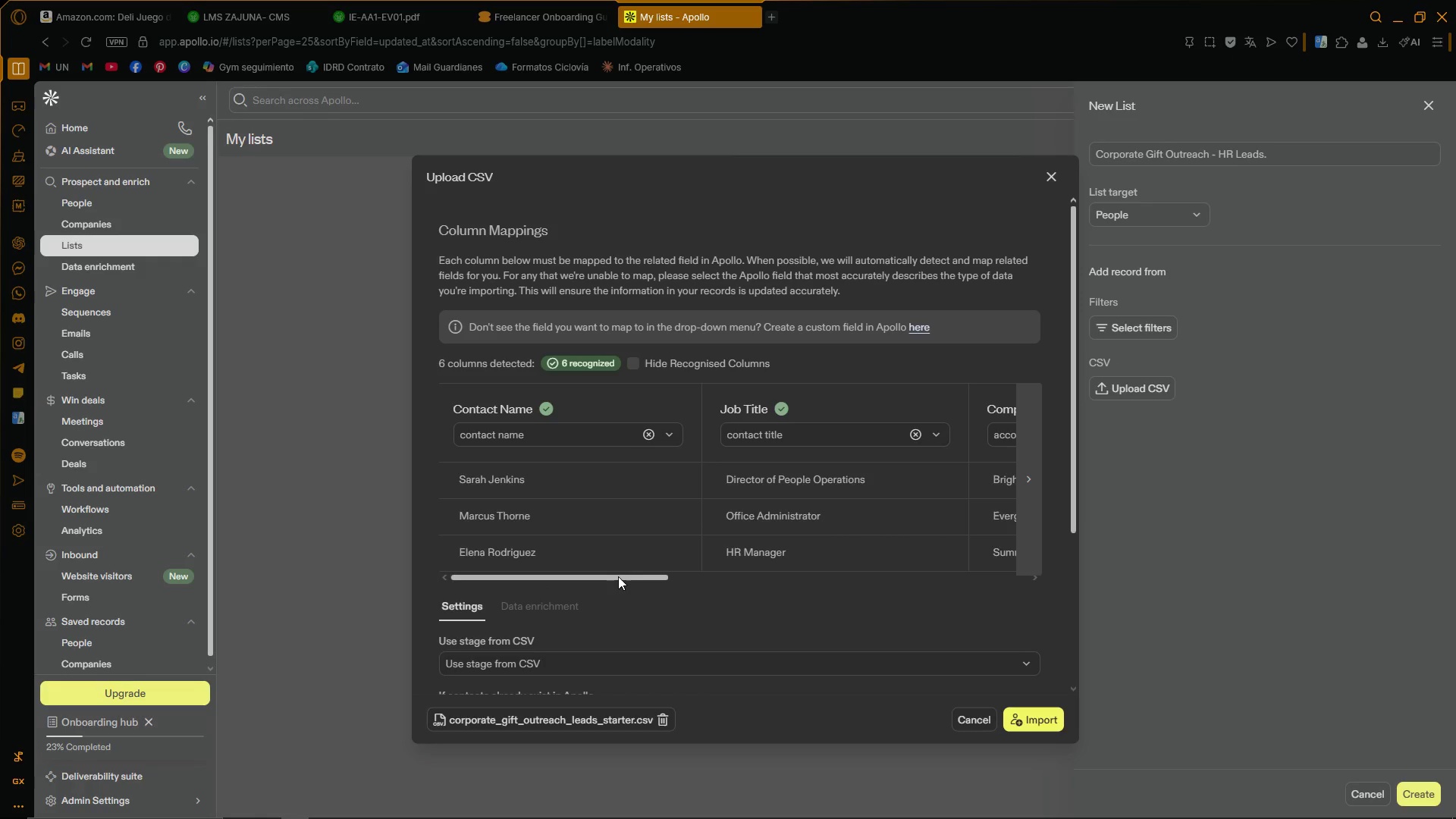 
left_click_drag(start_coordinate=[618, 576], to_coordinate=[699, 565])
 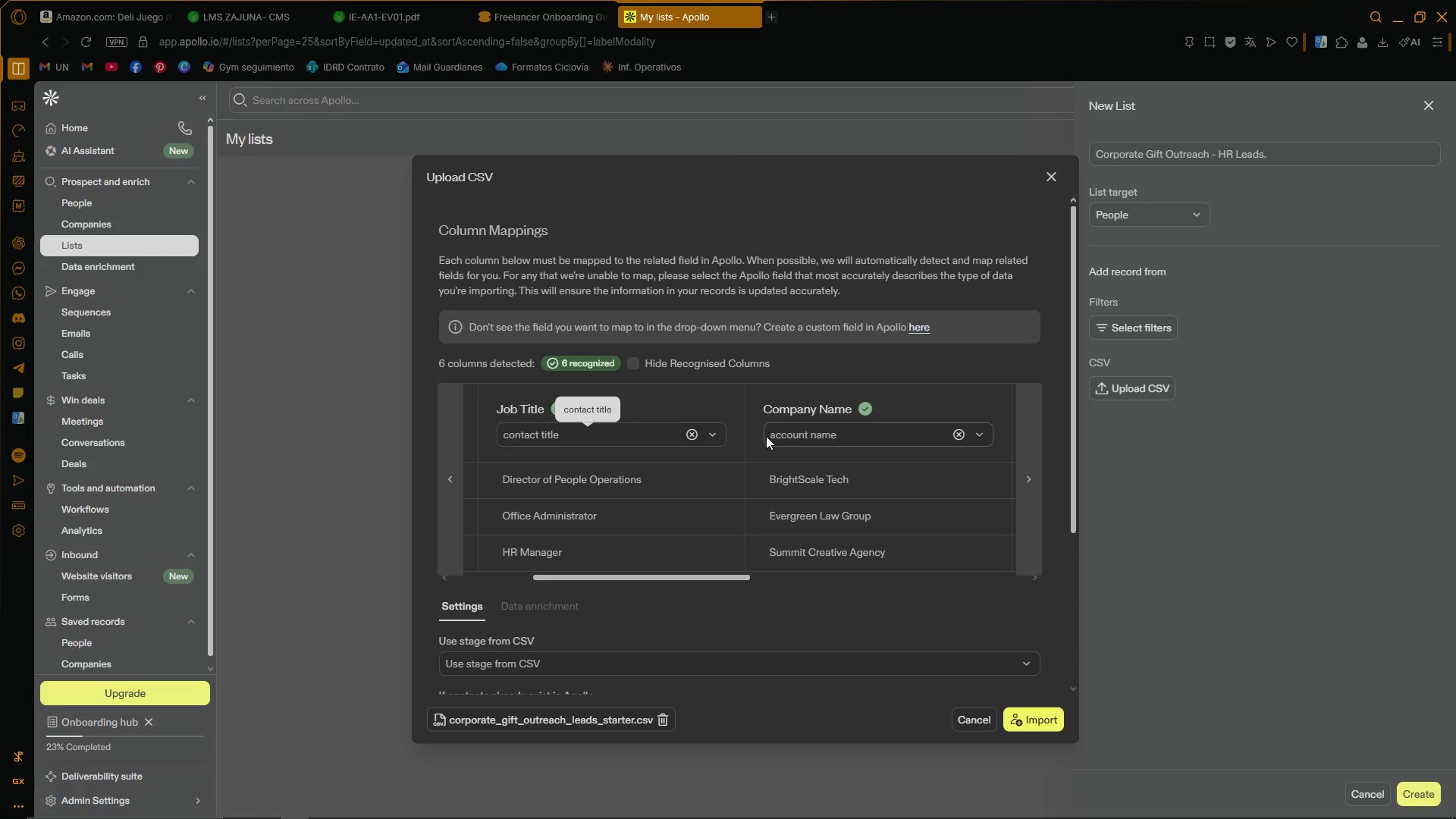 
left_click_drag(start_coordinate=[737, 576], to_coordinate=[811, 560])
 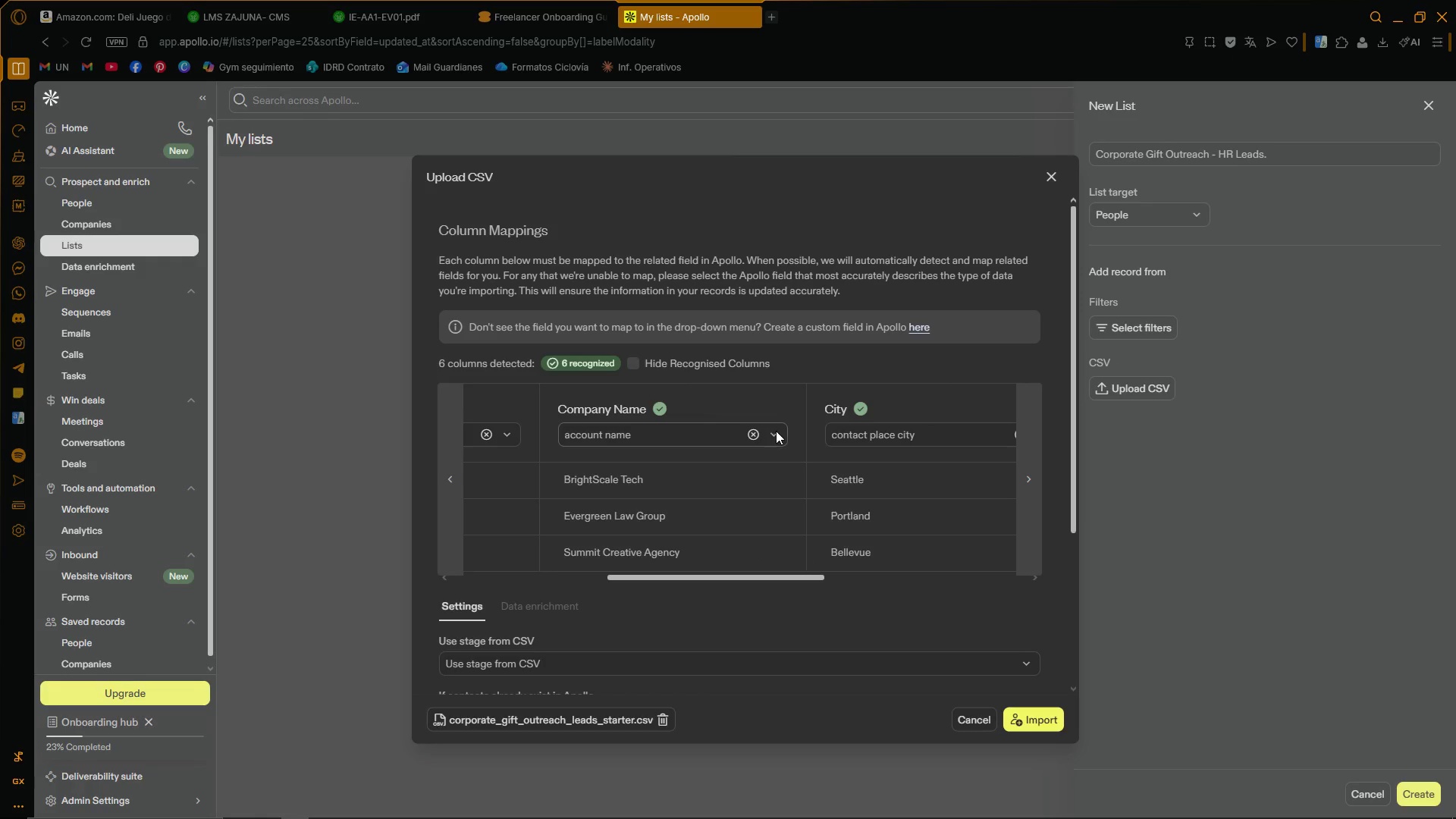 
left_click([776, 431])
 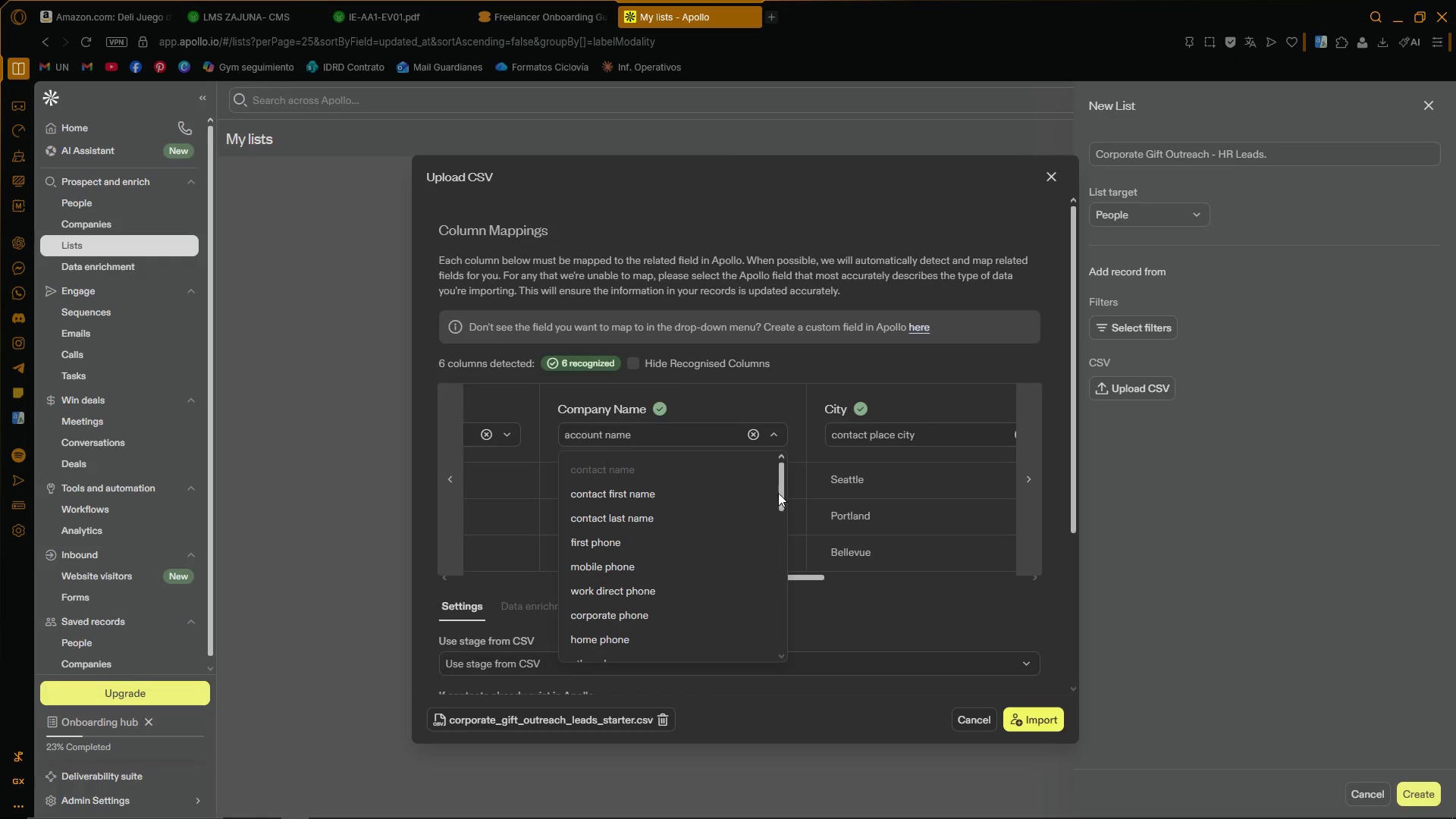 
left_click_drag(start_coordinate=[781, 491], to_coordinate=[769, 438])
 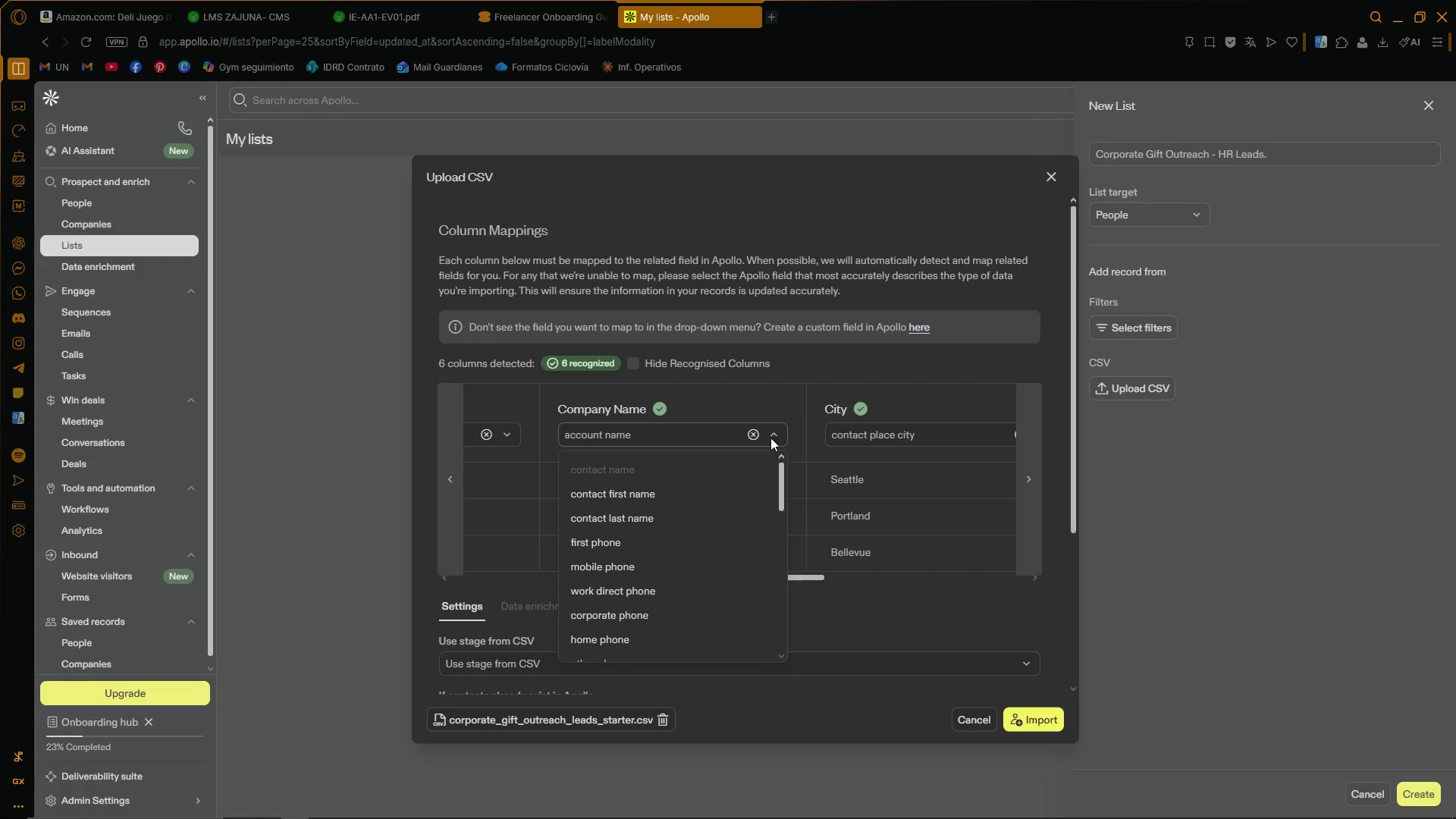 
left_click([771, 437])
 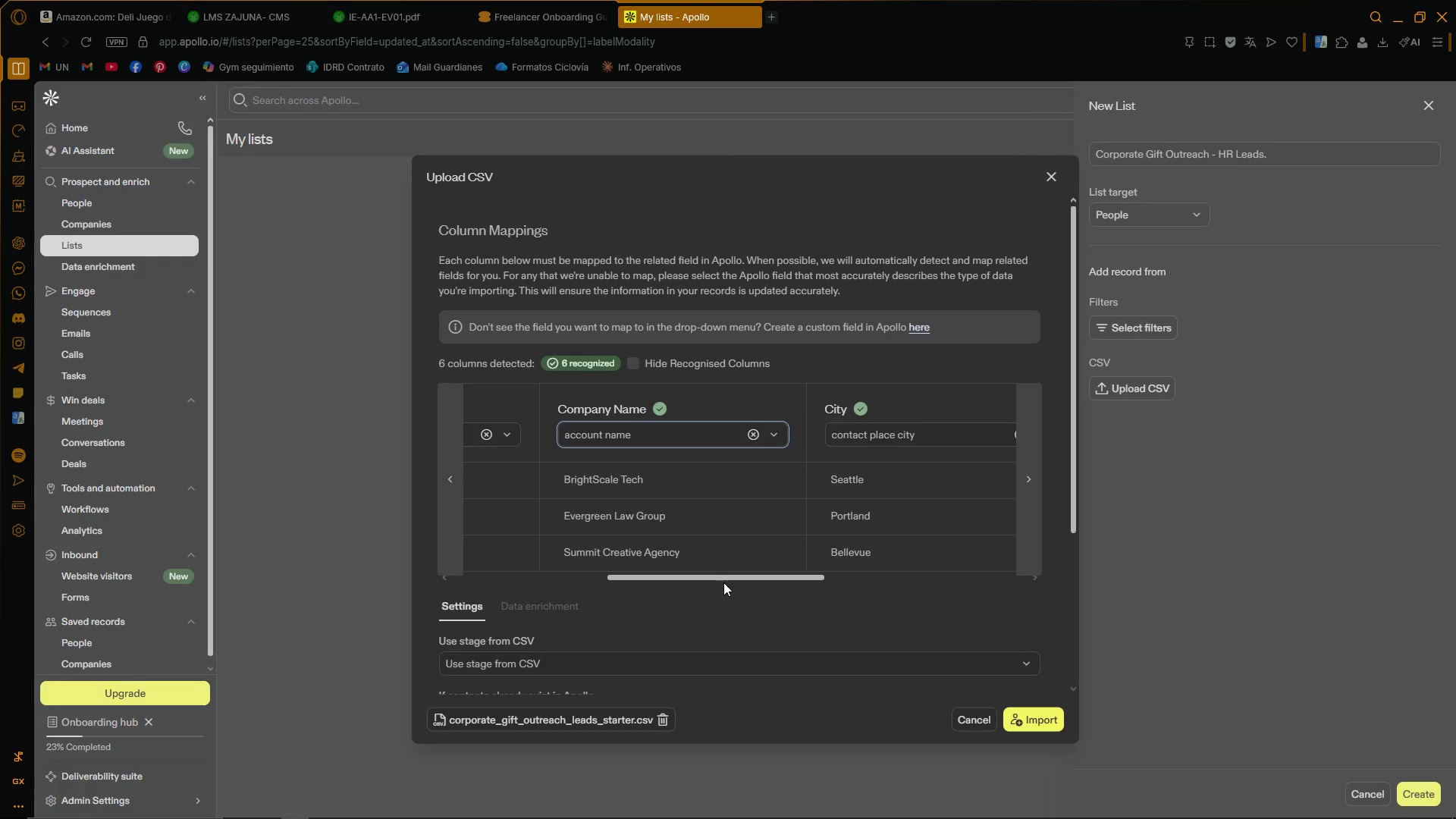 
left_click_drag(start_coordinate=[727, 579], to_coordinate=[896, 572])
 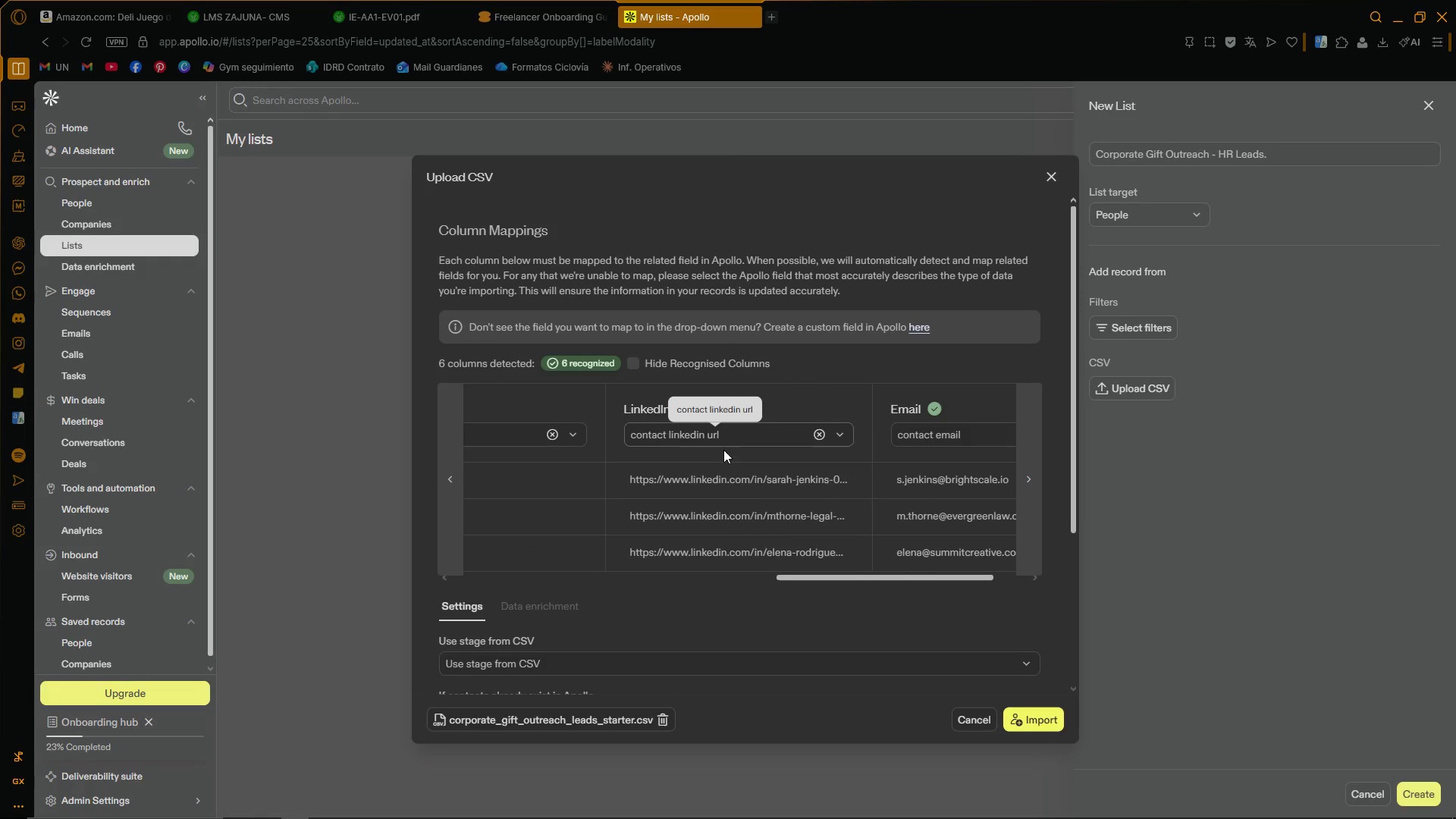 
left_click_drag(start_coordinate=[841, 579], to_coordinate=[923, 571])
 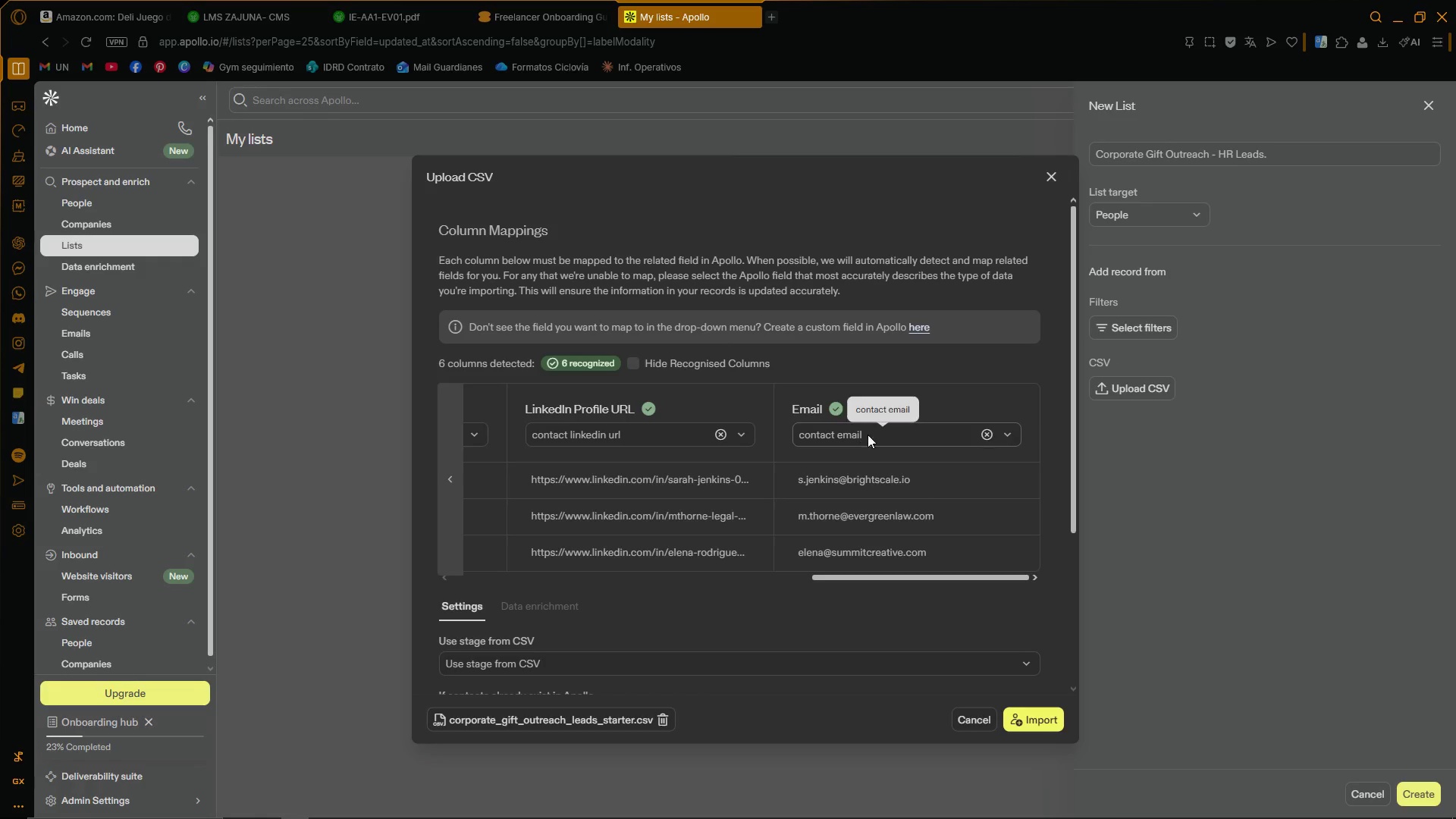 
scroll: coordinate [893, 440], scroll_direction: none, amount: 0.0
 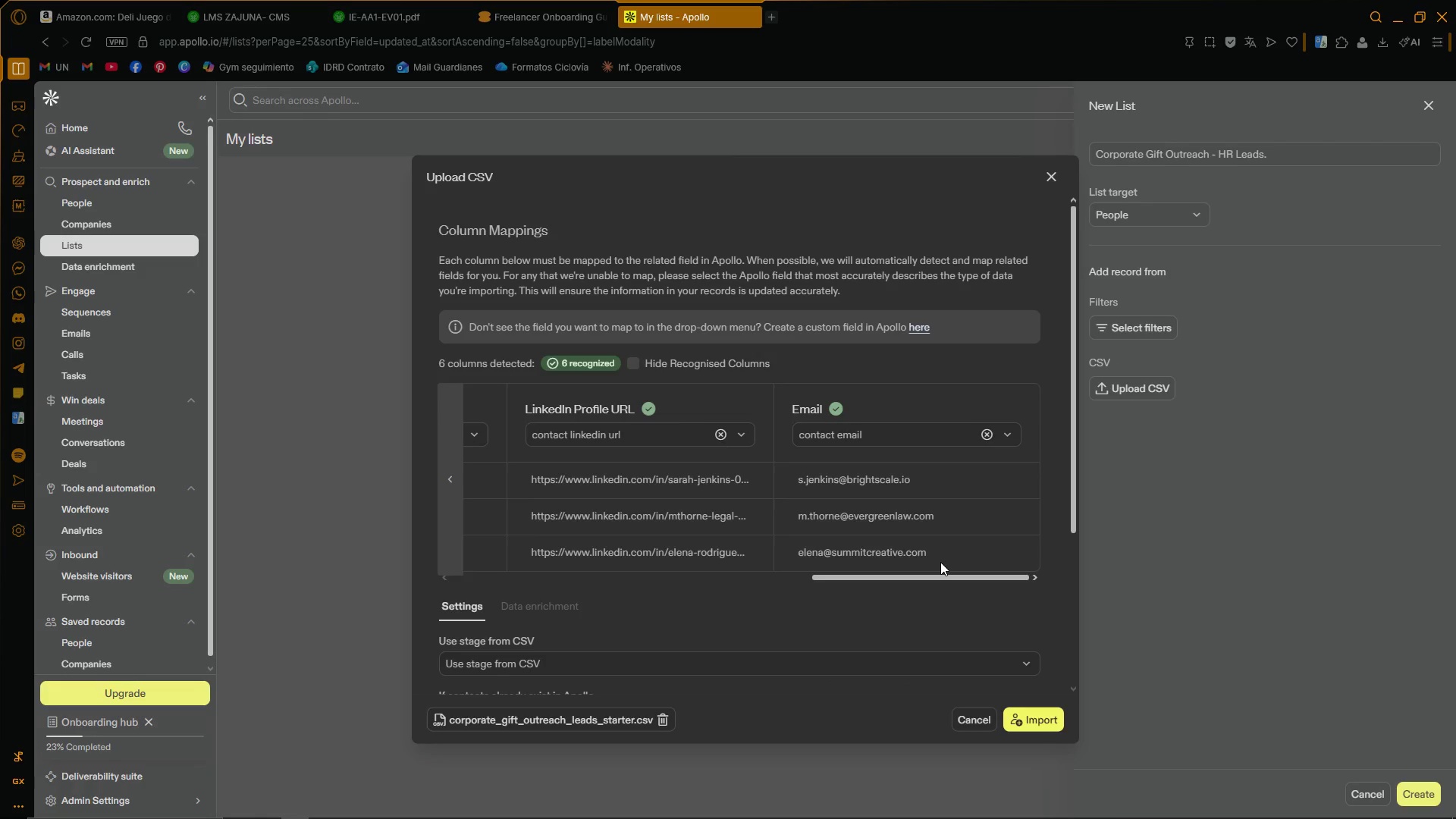 
wait(10.63)
 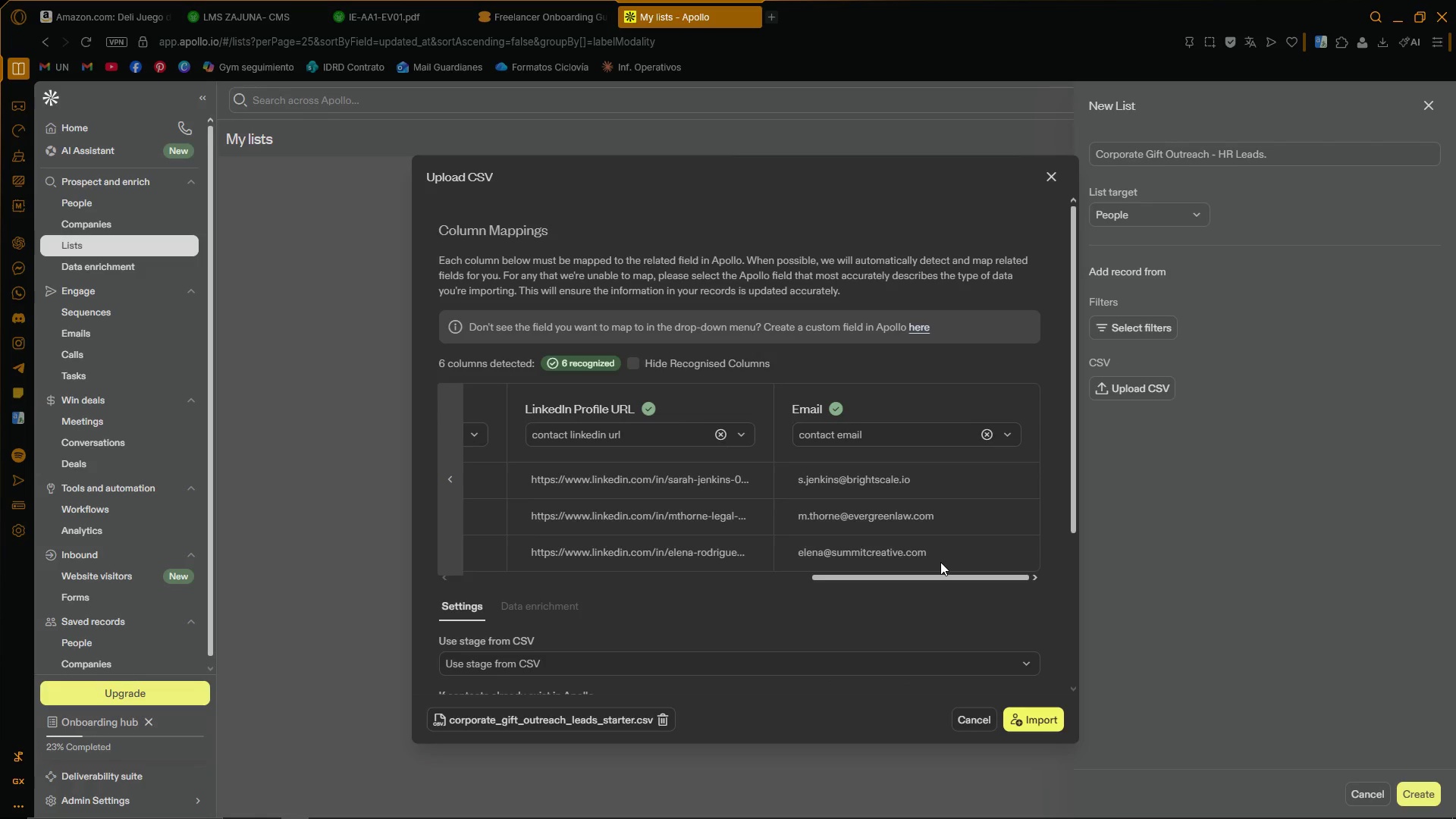 
left_click([918, 325])
 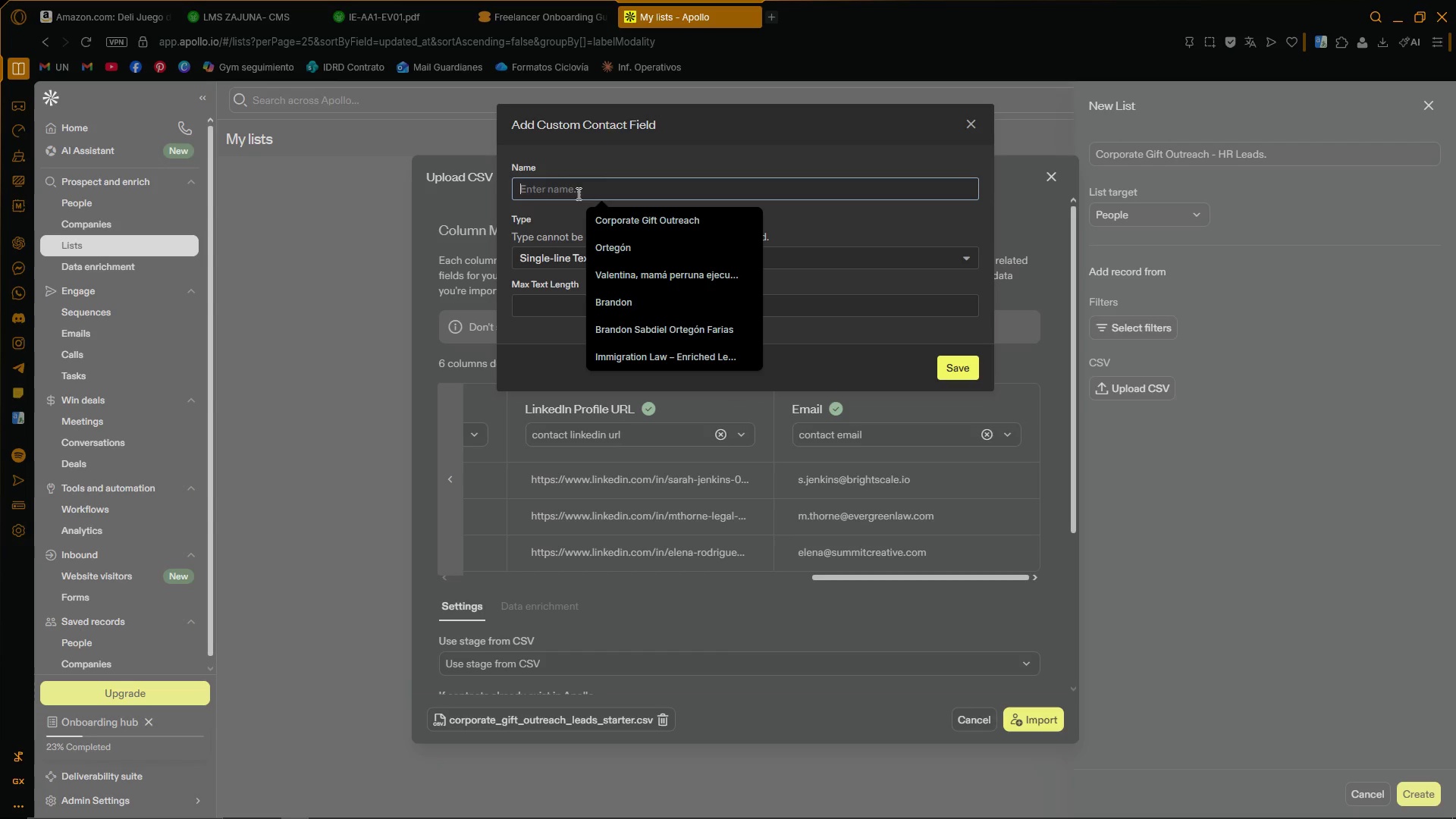 
left_click([535, 234])
 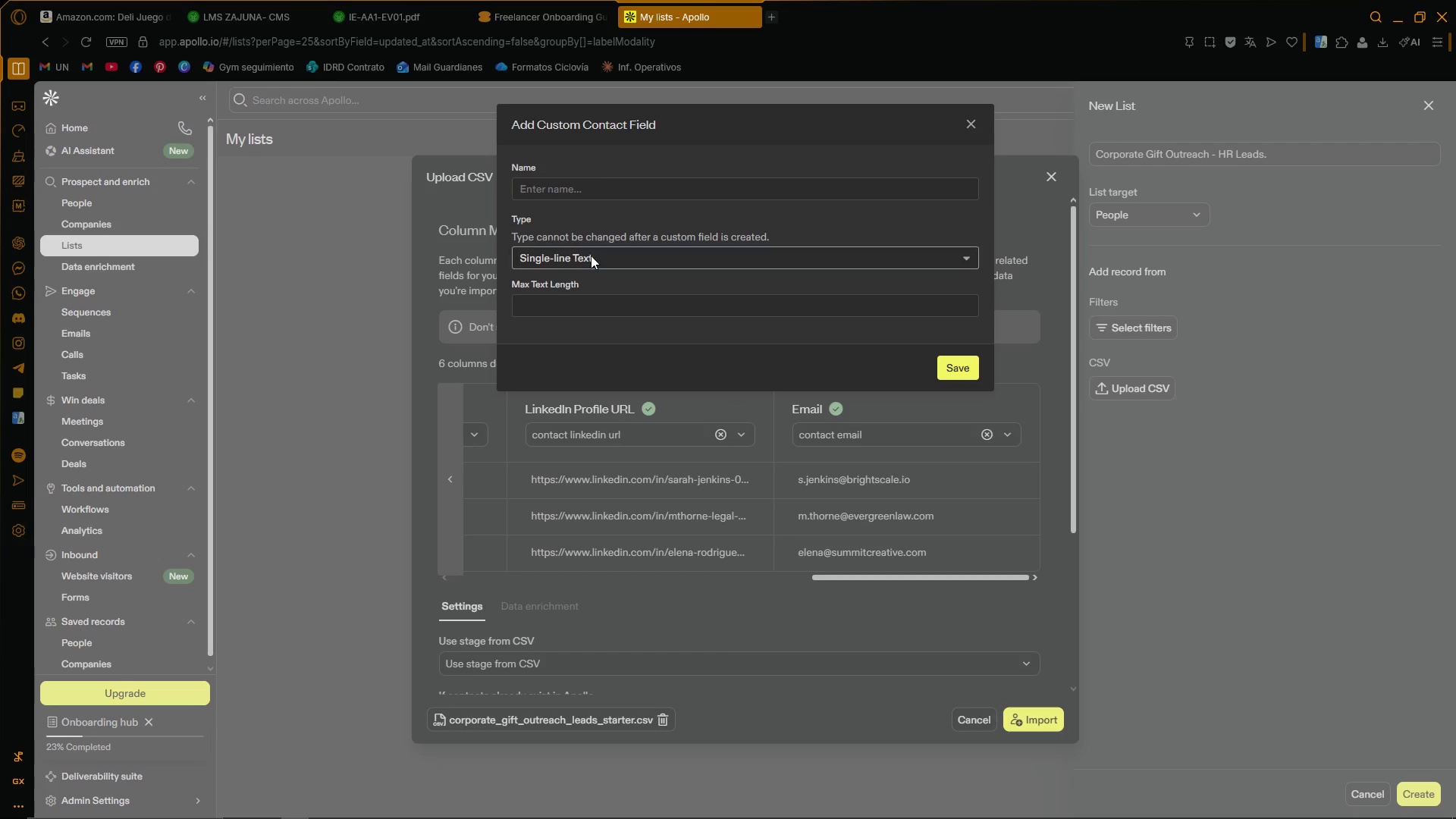 
left_click([592, 256])
 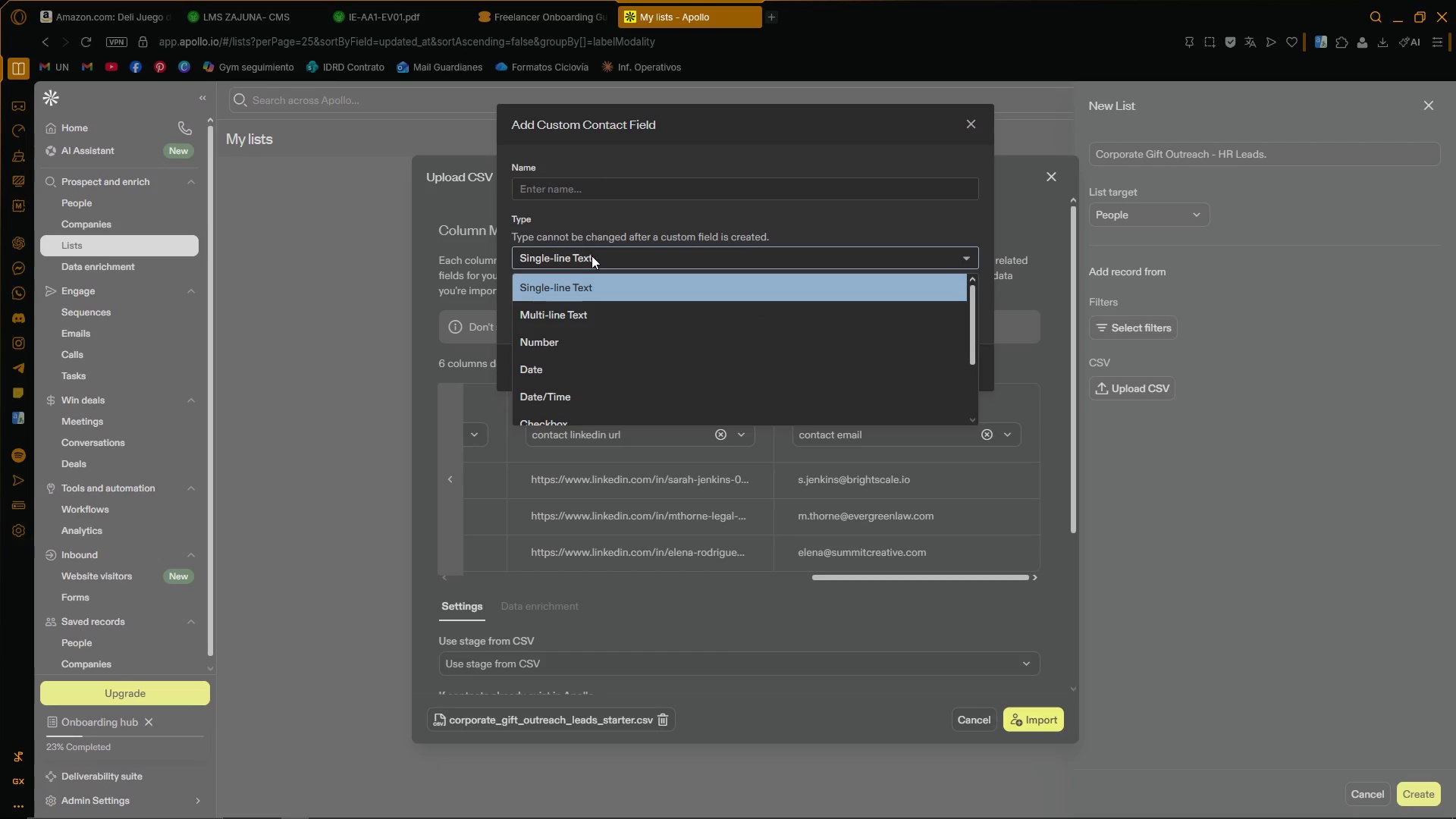 
left_click([592, 256])
 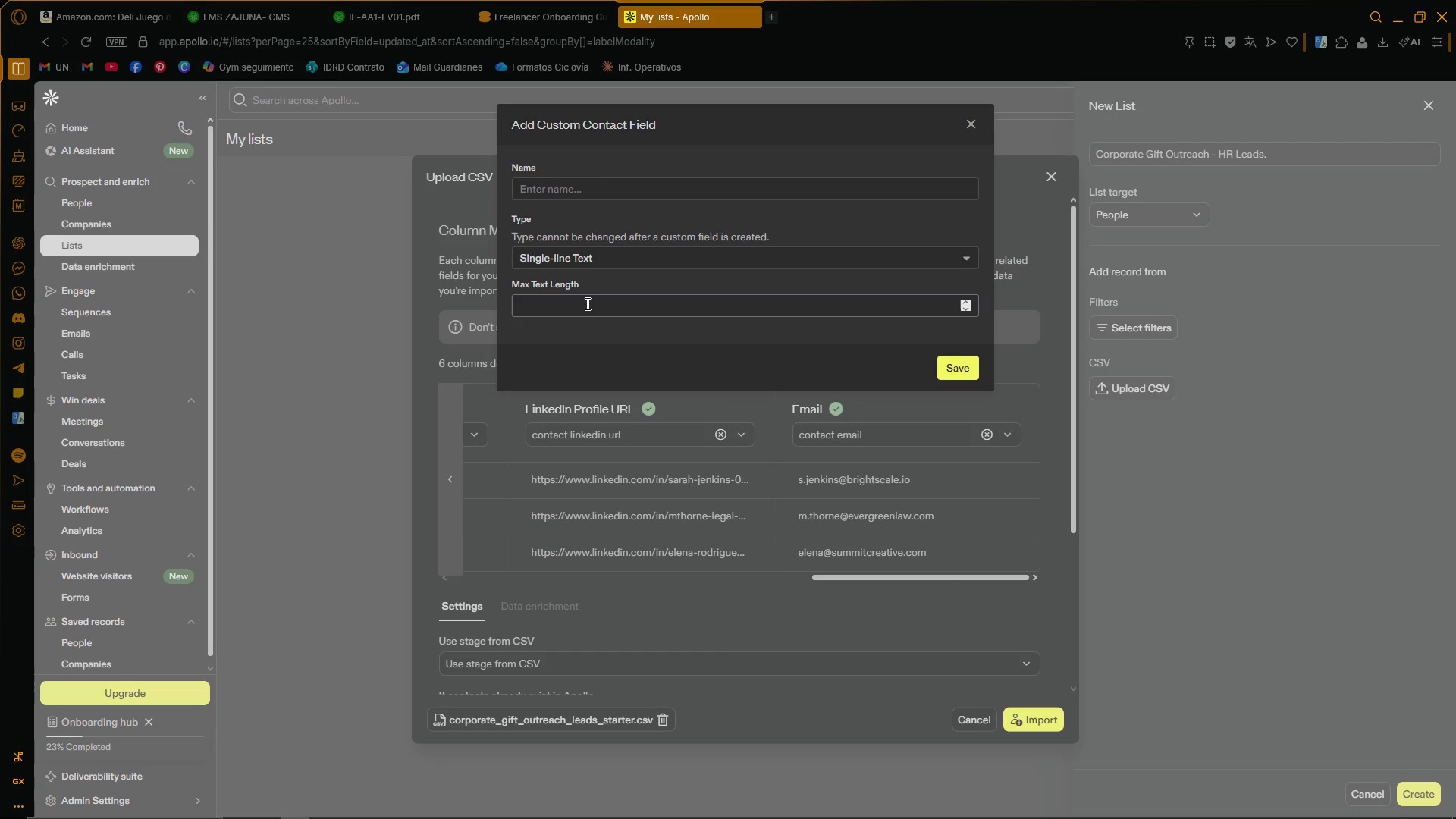 
left_click([586, 305])
 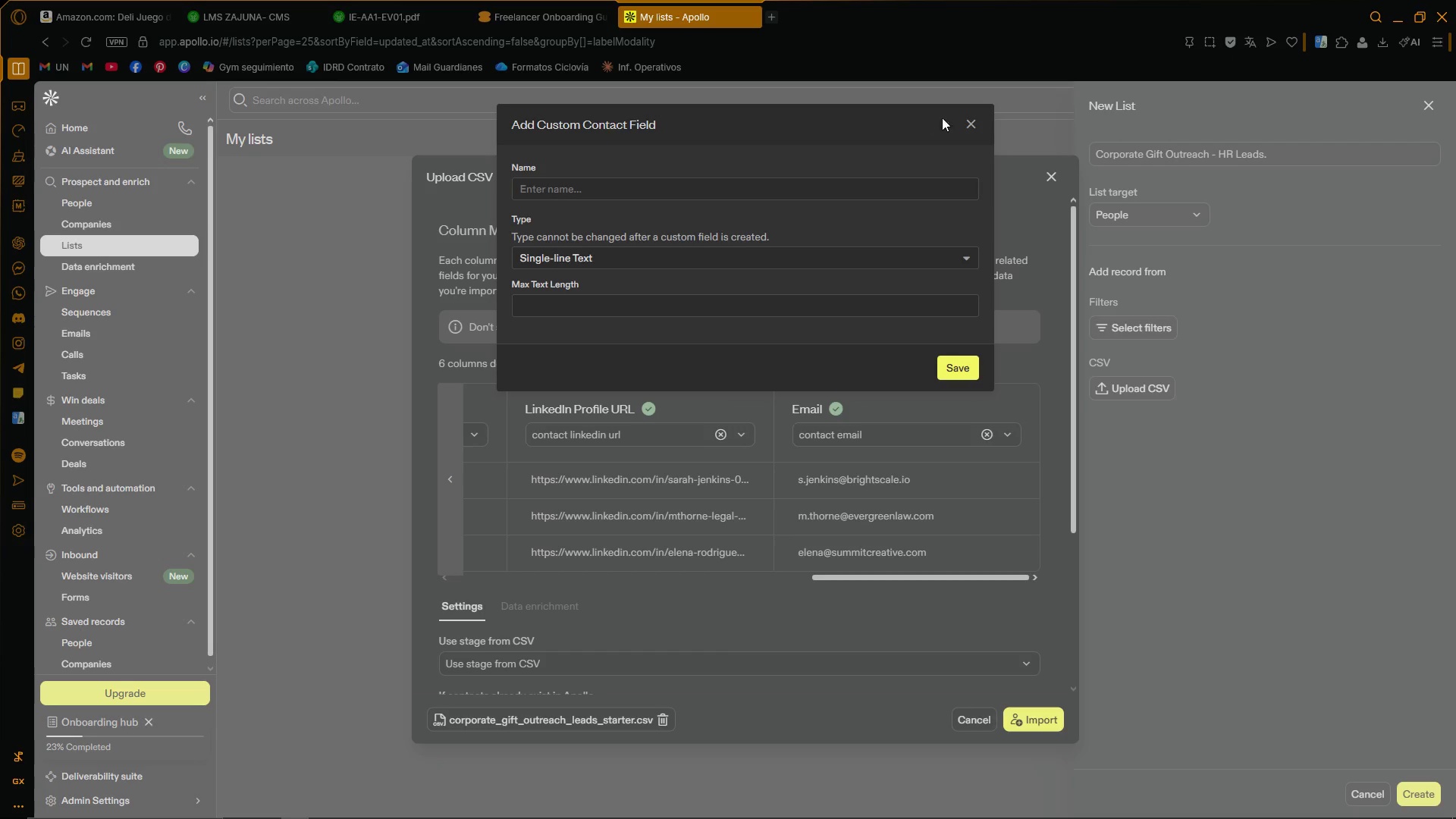 
left_click([974, 125])
 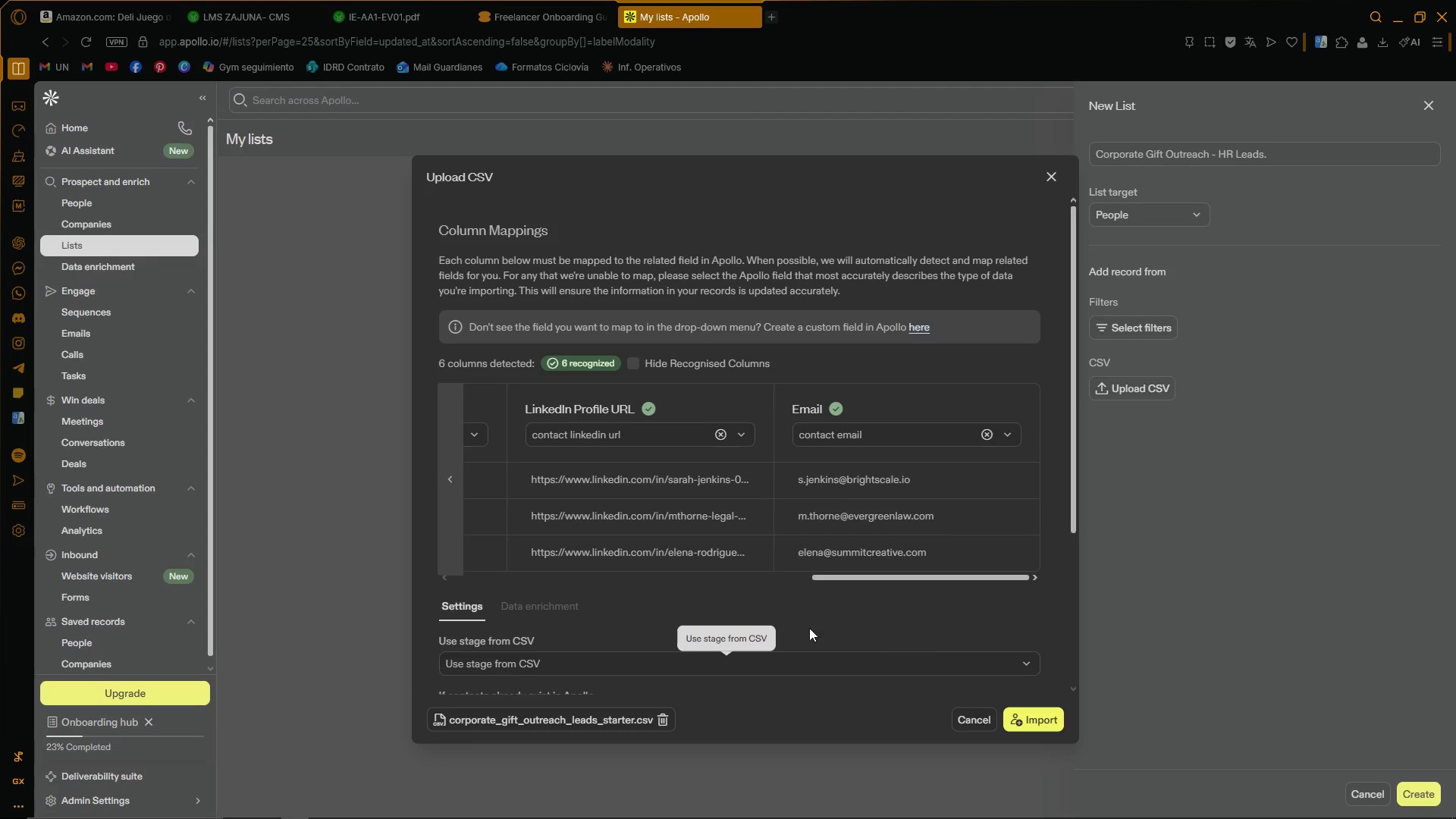 
left_click_drag(start_coordinate=[890, 579], to_coordinate=[447, 585])
 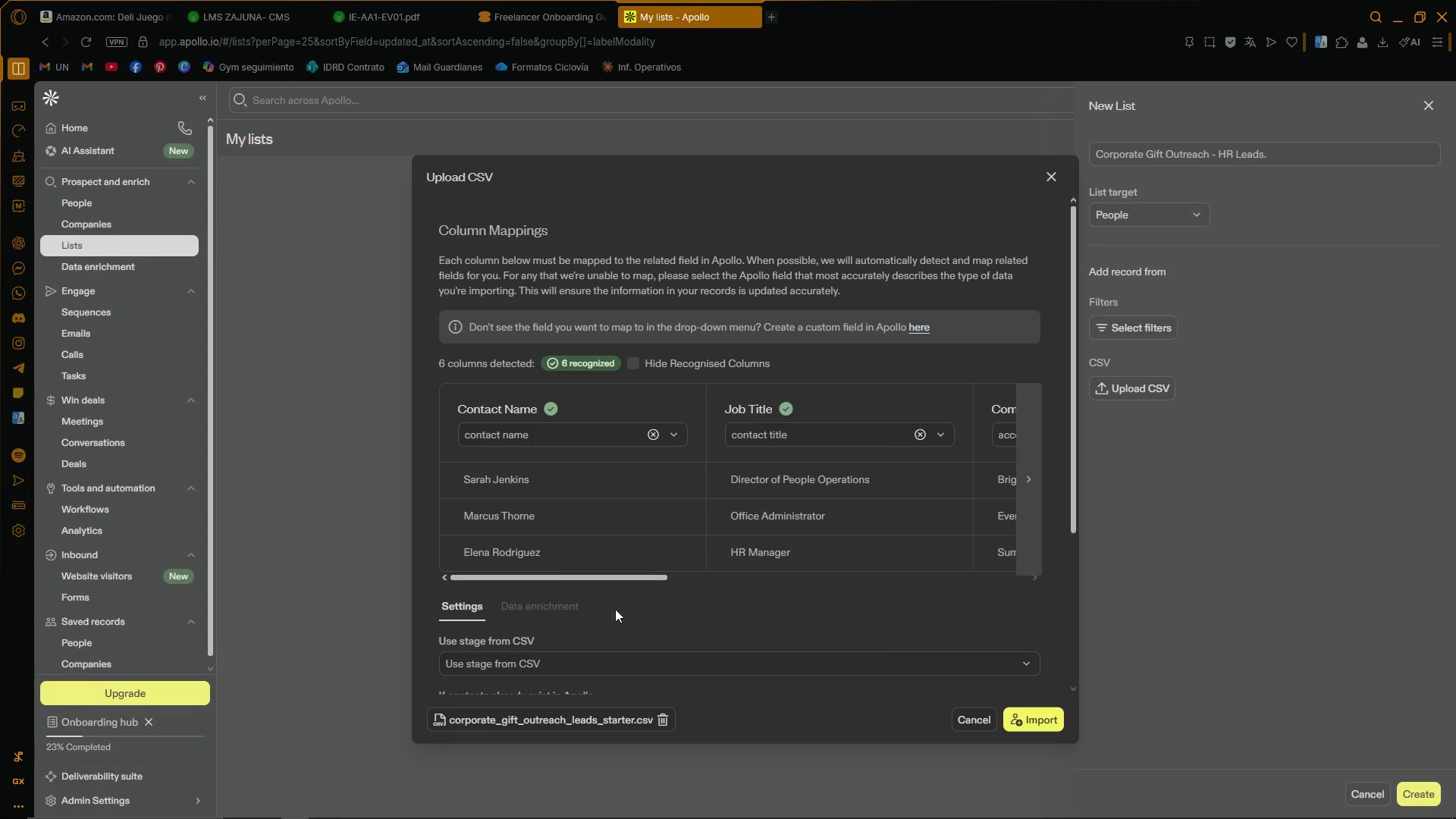 
scroll: coordinate [583, 501], scroll_direction: down, amount: 5.0
 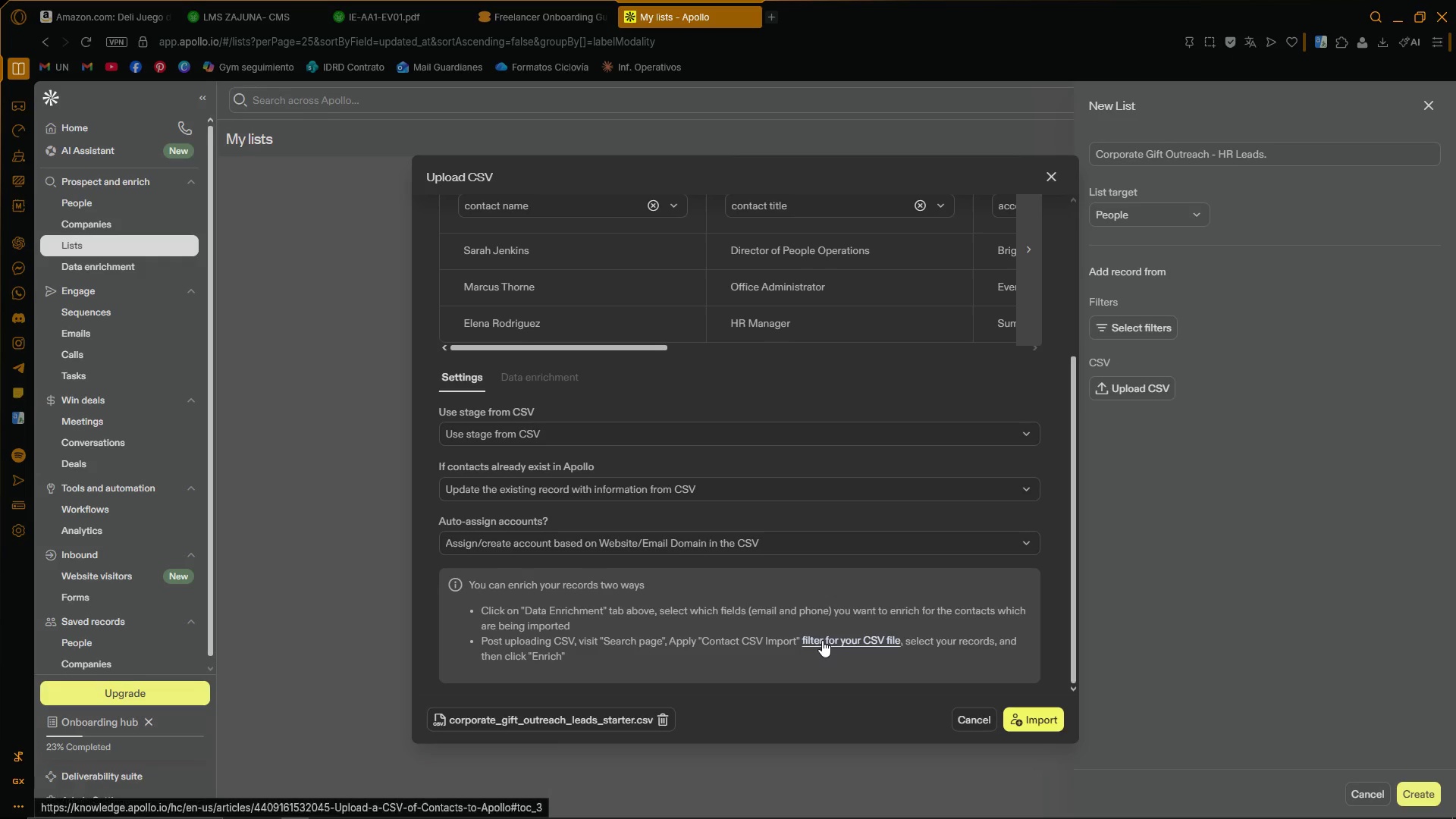 
wait(32.67)
 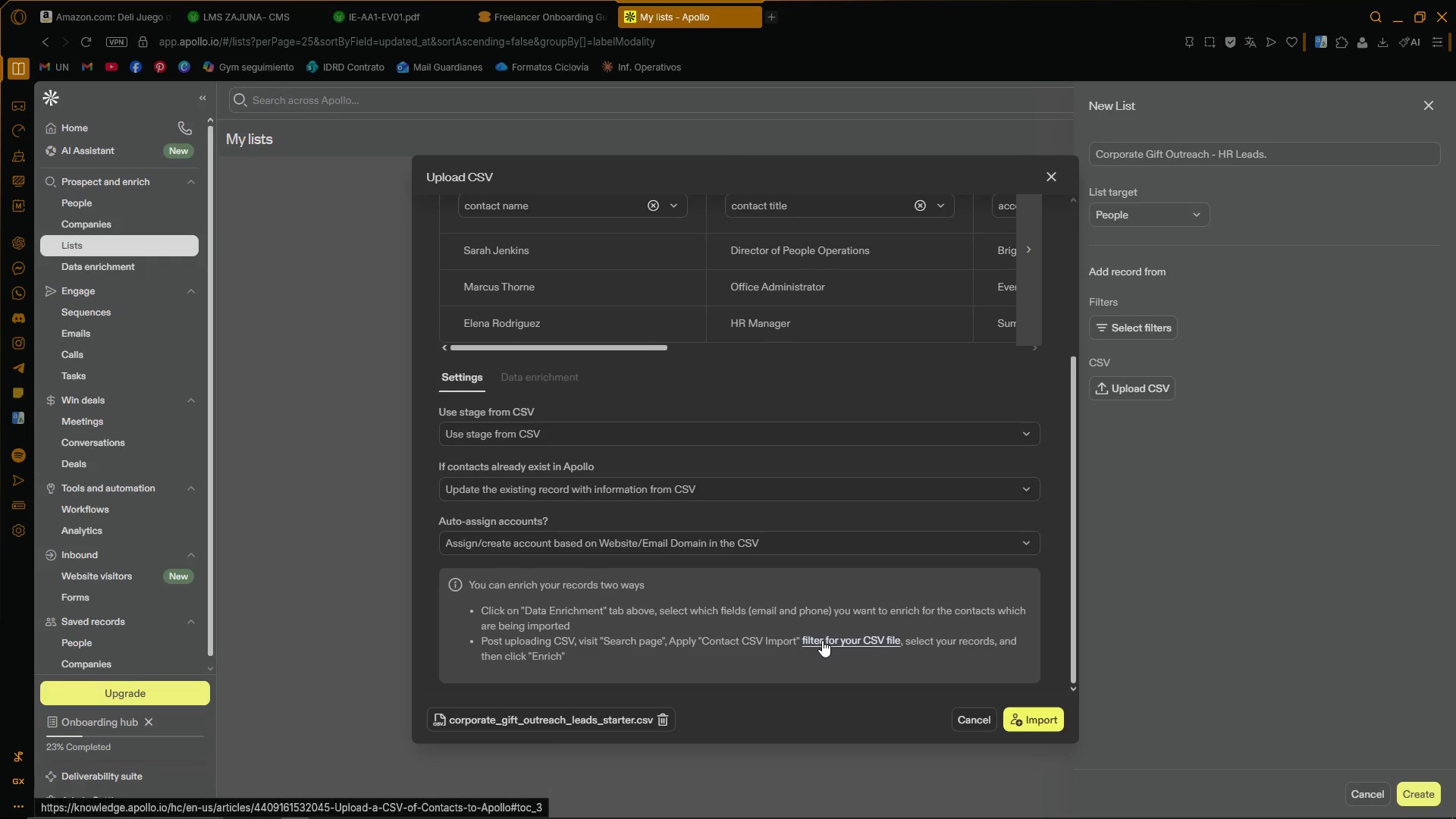 
scroll: coordinate [576, 651], scroll_direction: none, amount: 0.0
 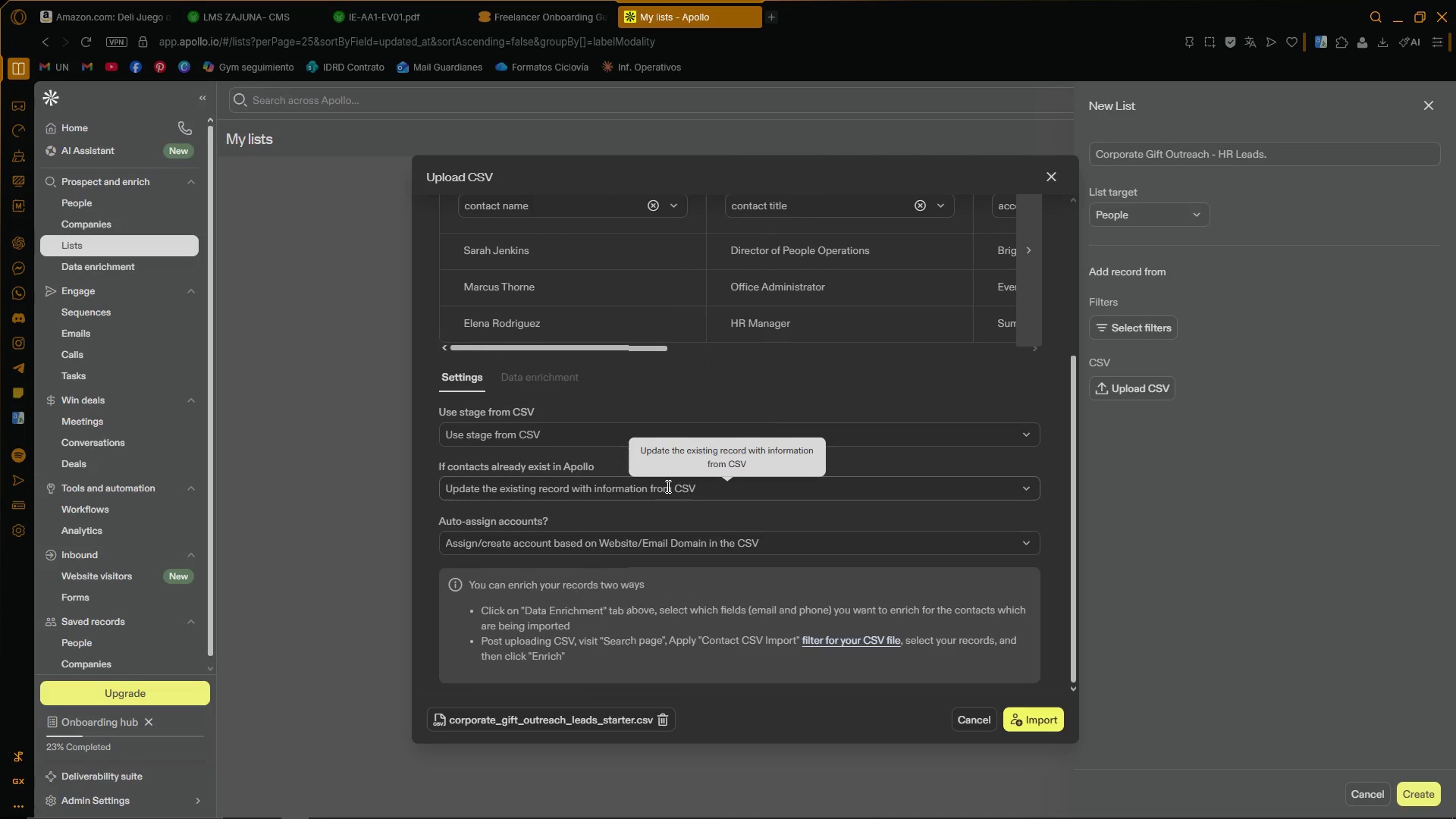 
left_click([1011, 490])
 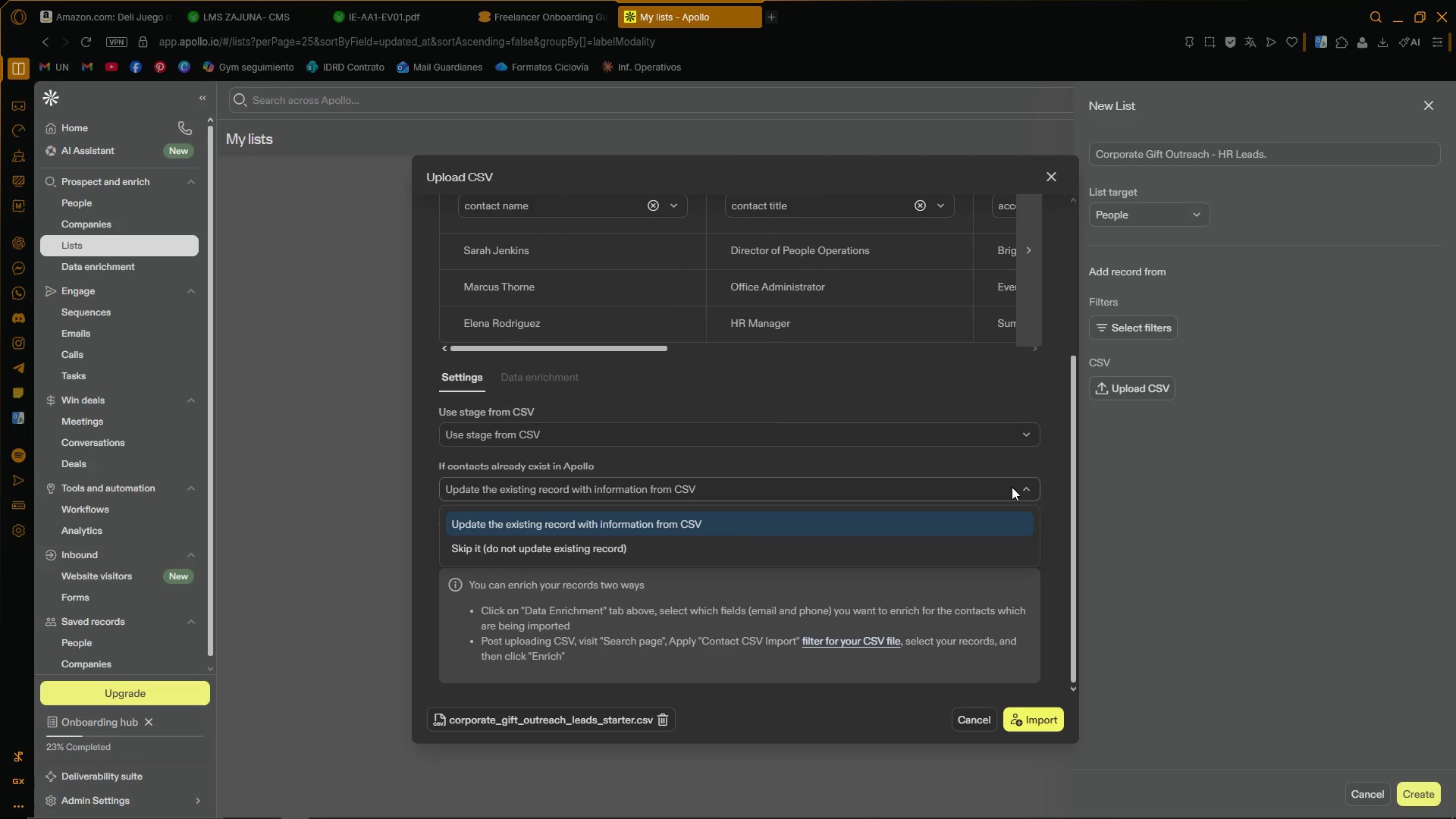 
left_click([1011, 487])
 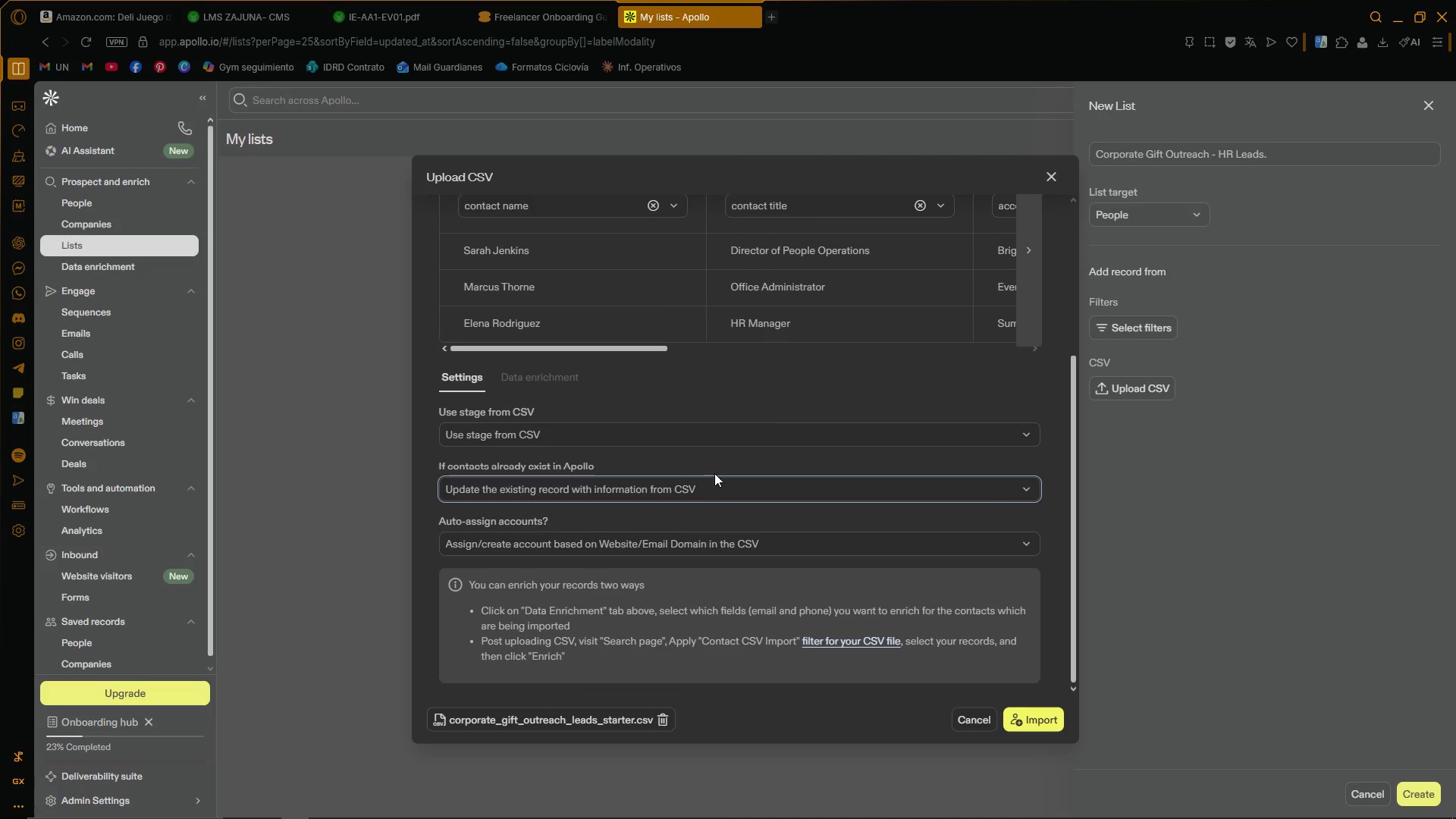 
double_click([695, 423])
 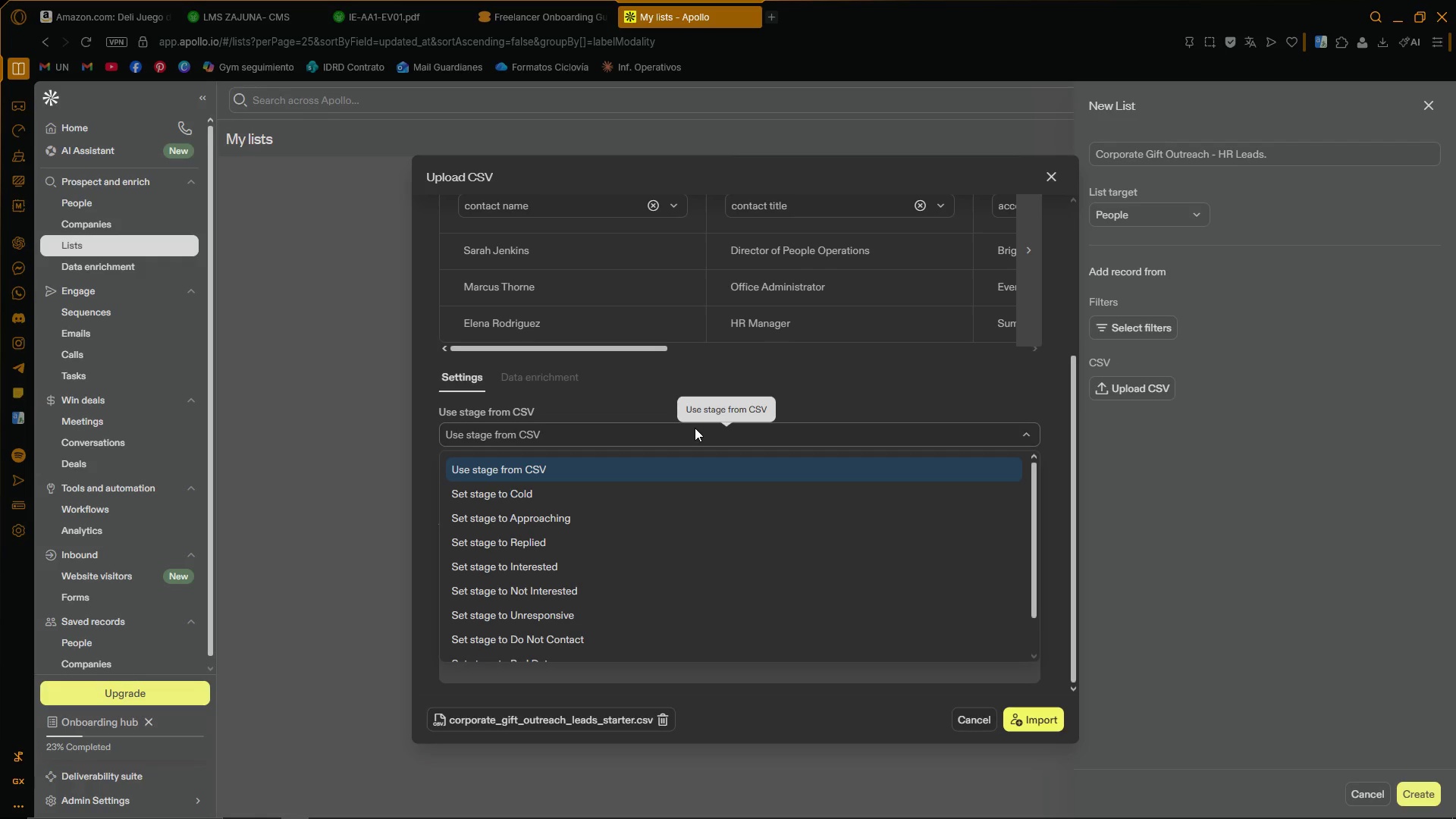 
left_click([695, 428])
 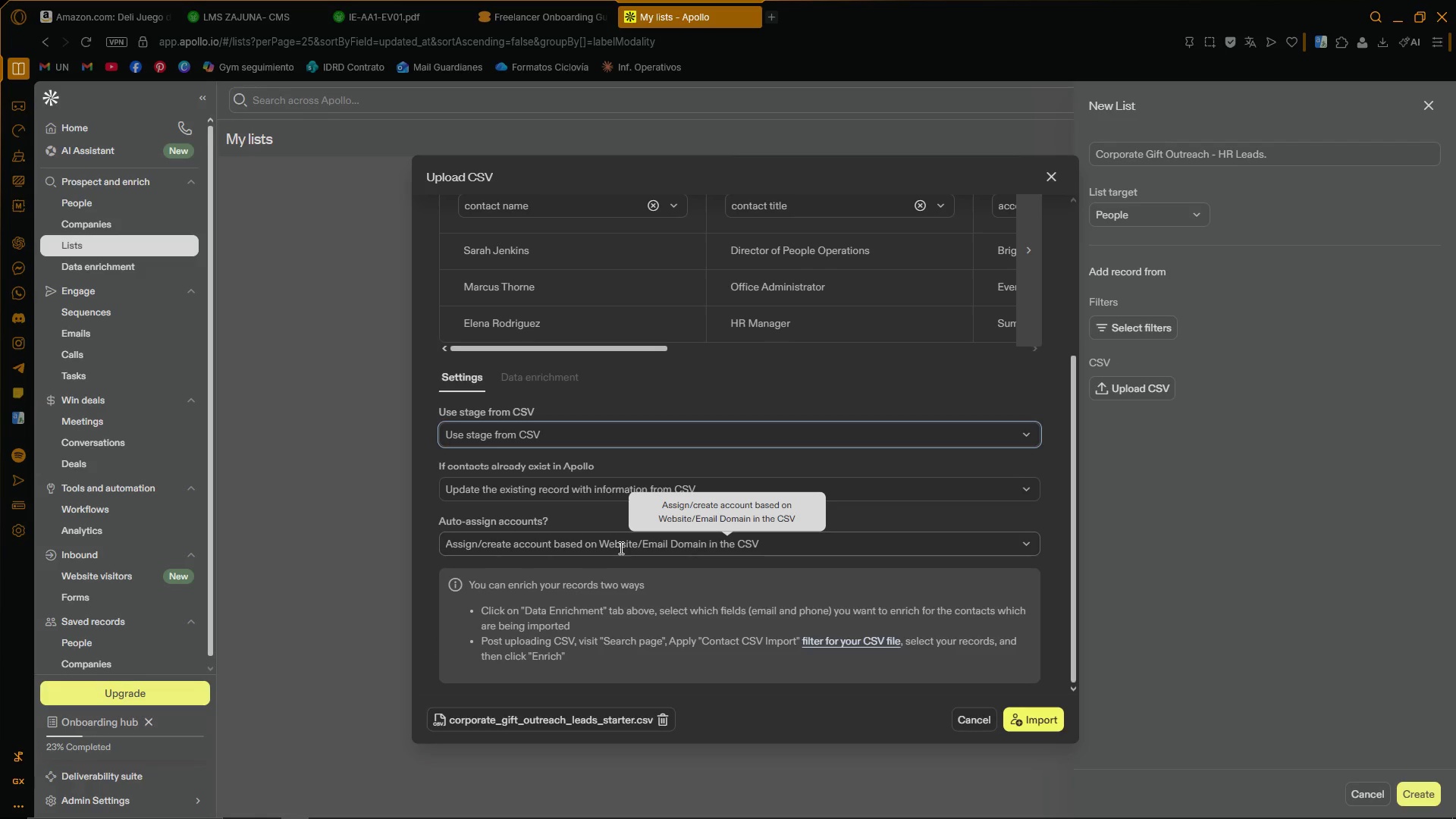 
left_click([806, 565])
 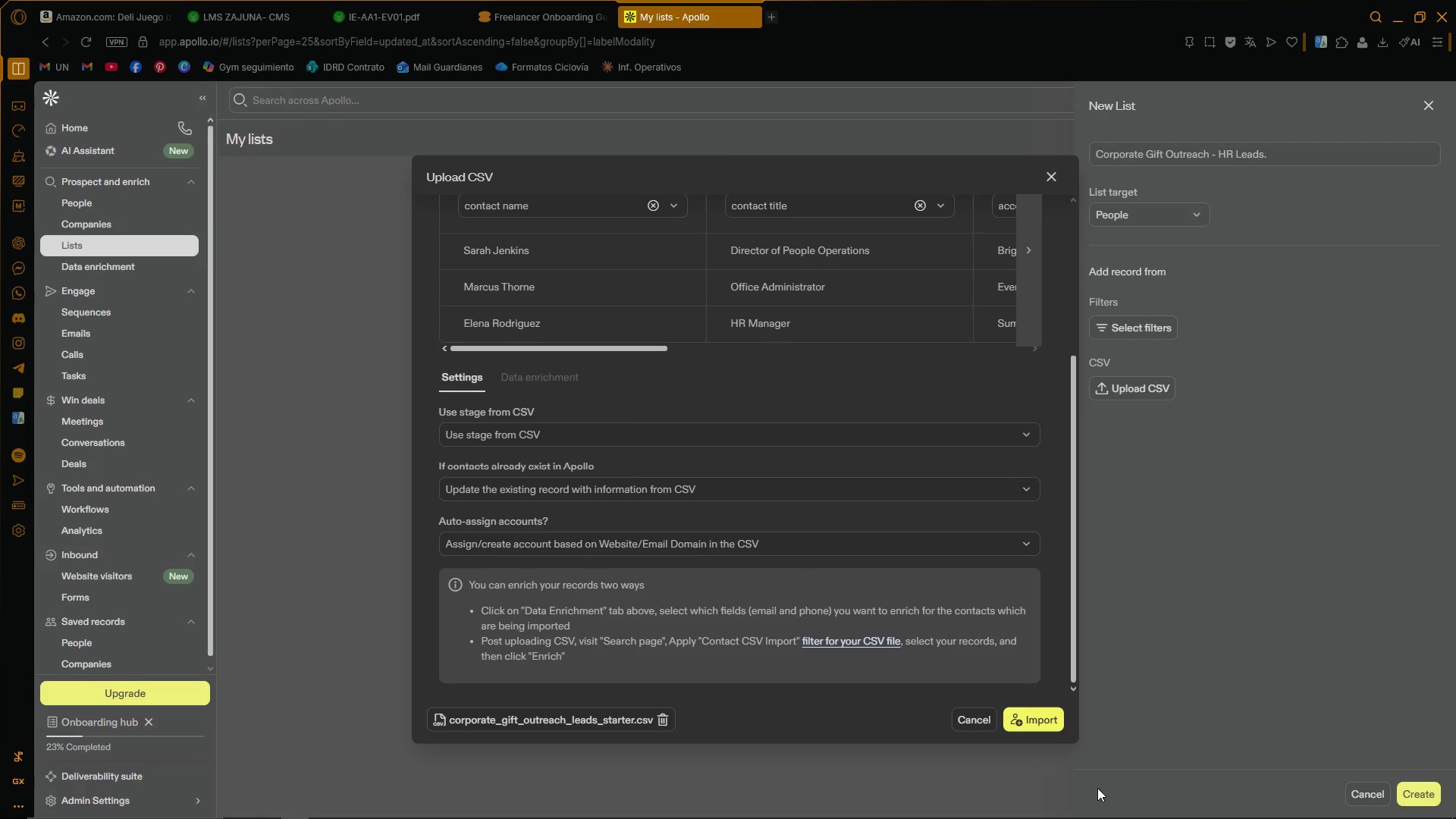 
left_click([1047, 727])
 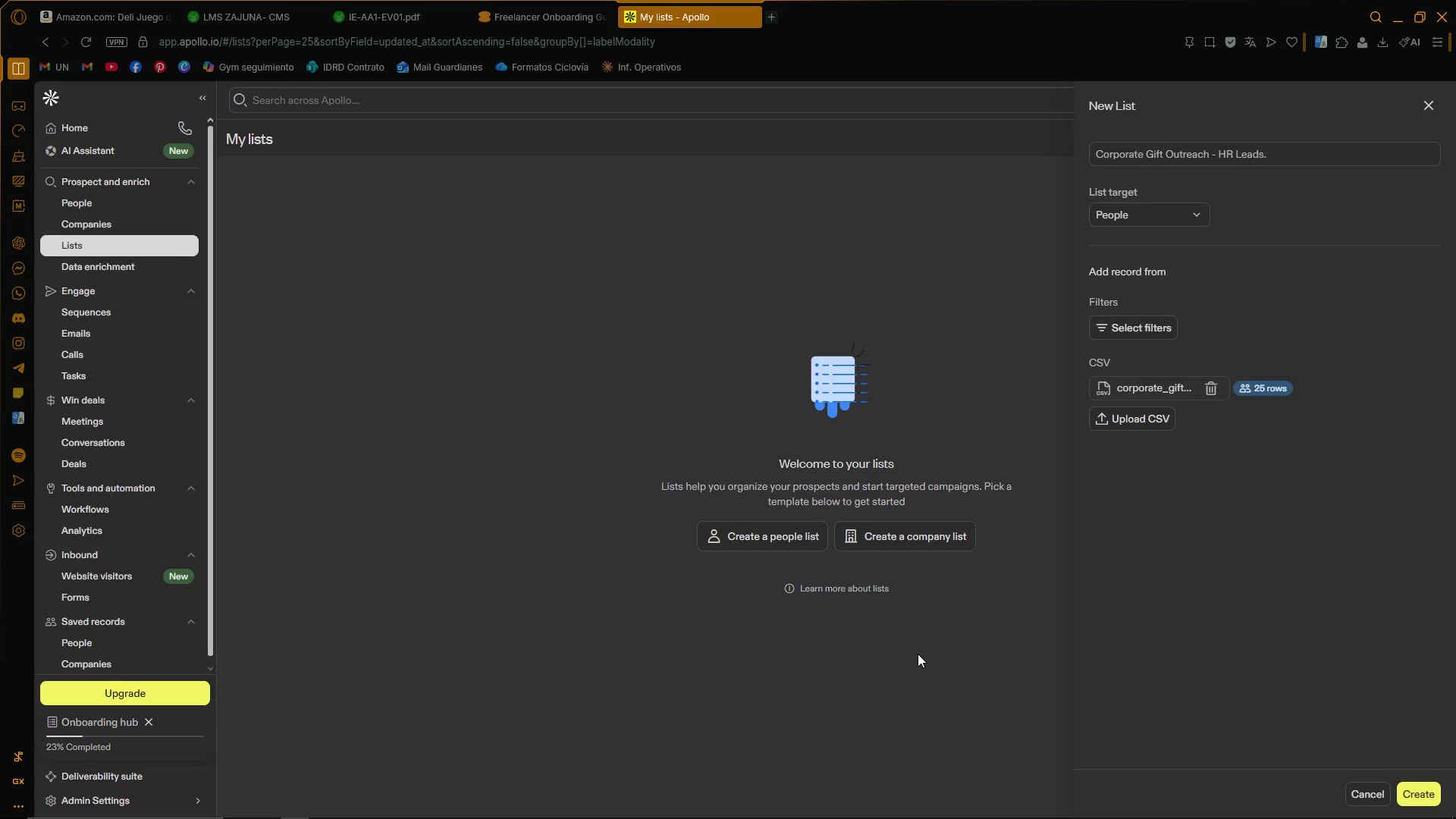 
left_click([1410, 790])
 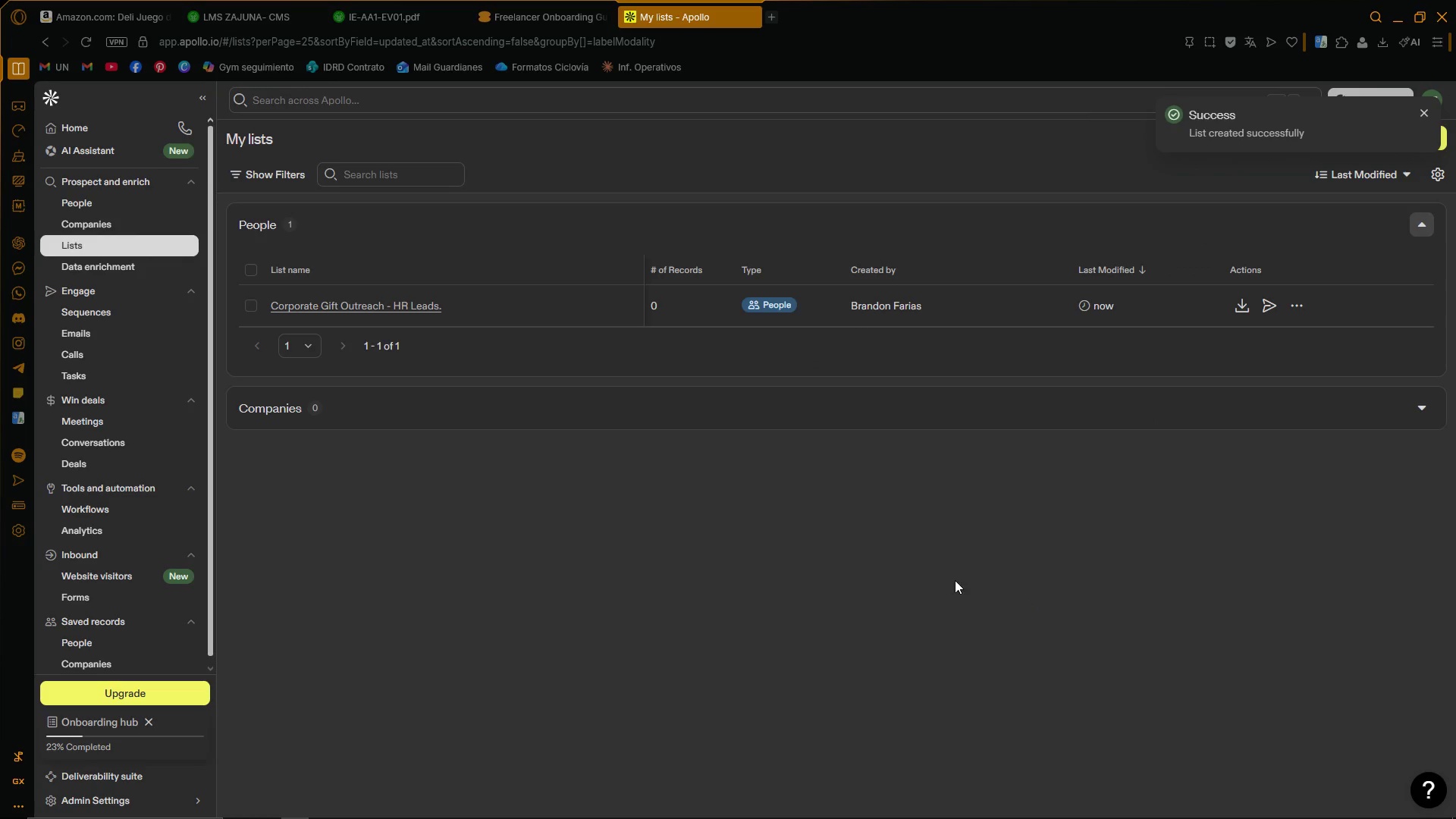 
left_click([686, 496])
 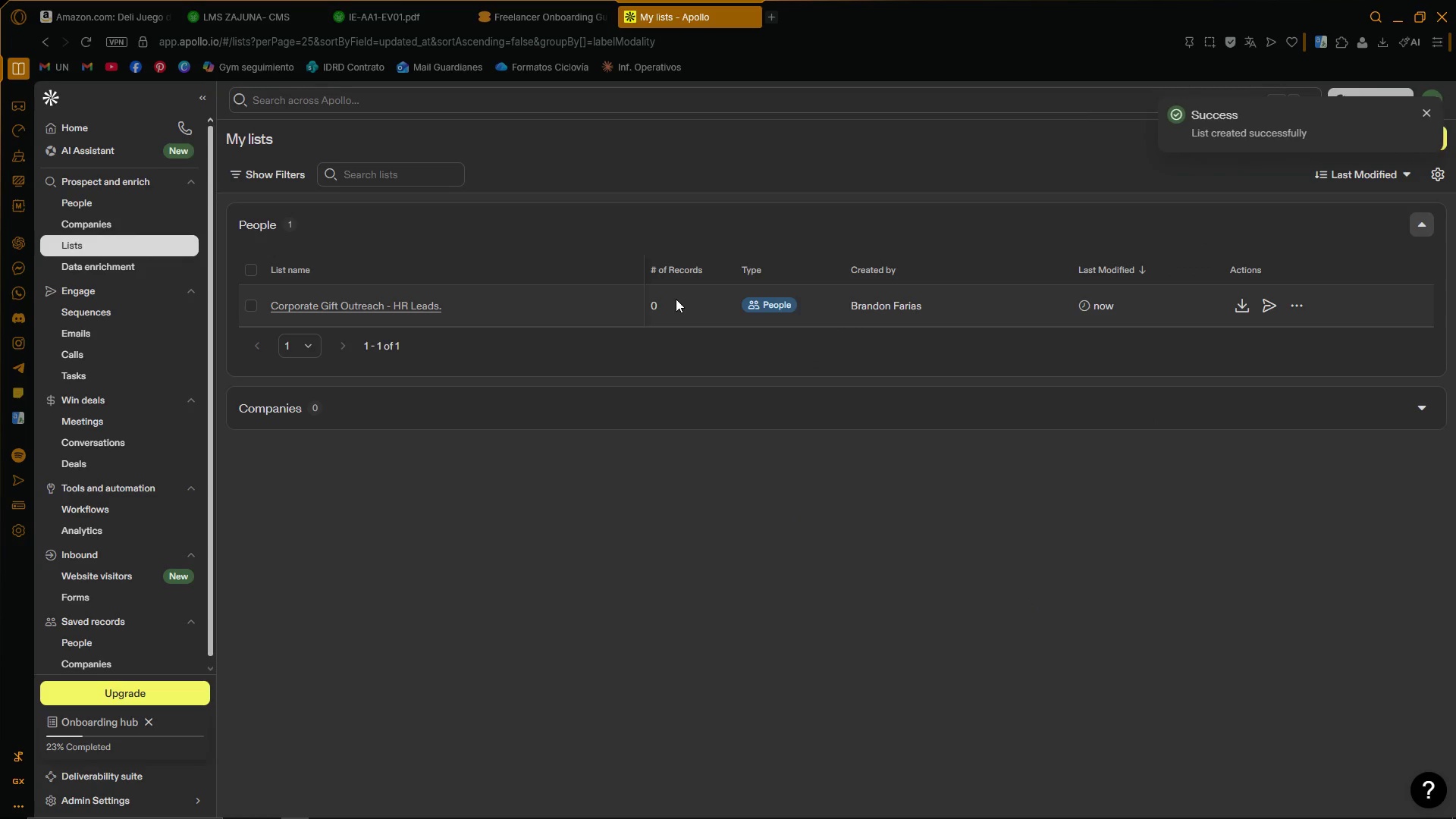 
scroll: coordinate [717, 310], scroll_direction: none, amount: 0.0
 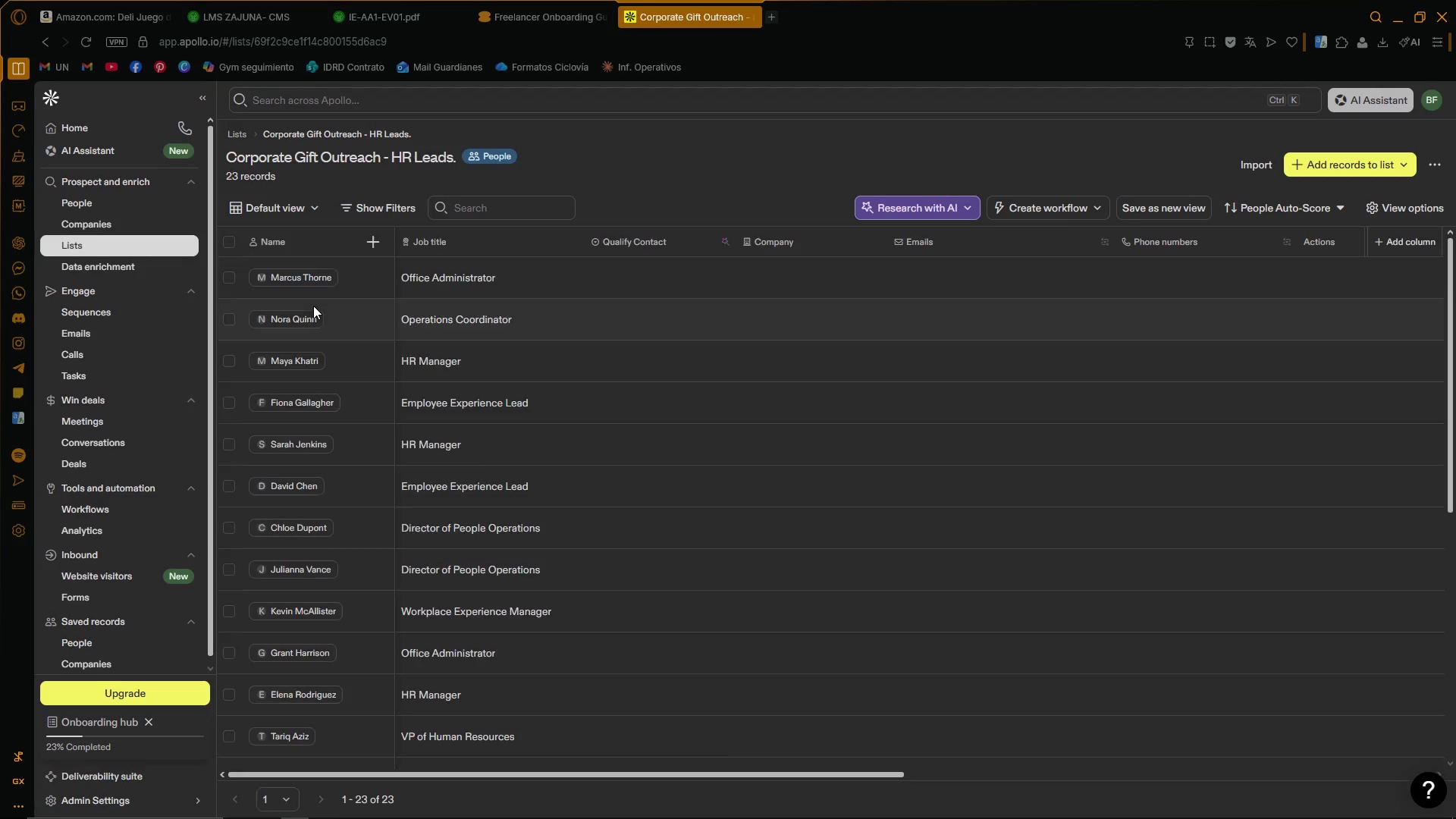 
scroll: coordinate [558, 375], scroll_direction: down, amount: 7.0
 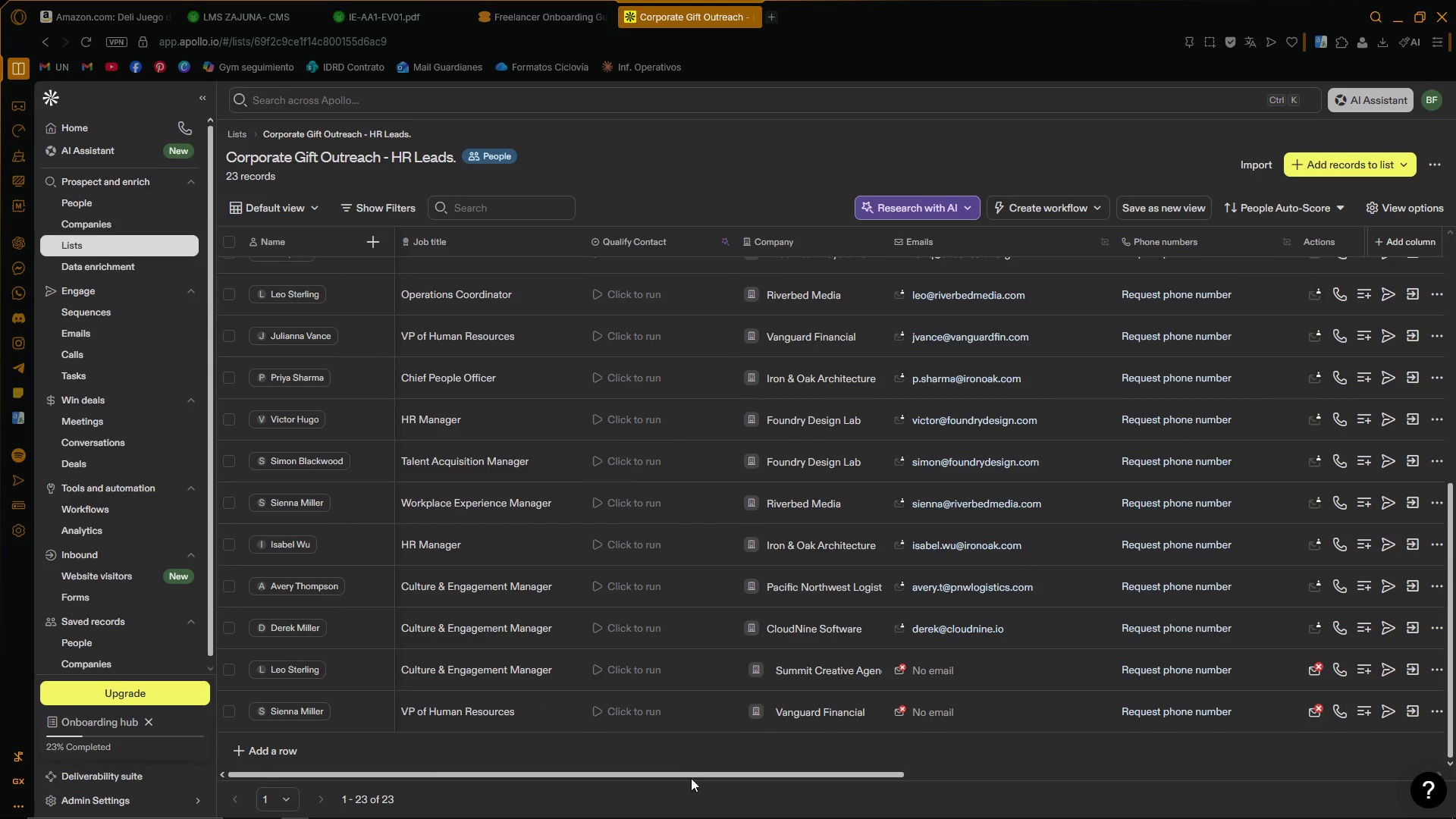 
left_click_drag(start_coordinate=[692, 777], to_coordinate=[456, 780])
 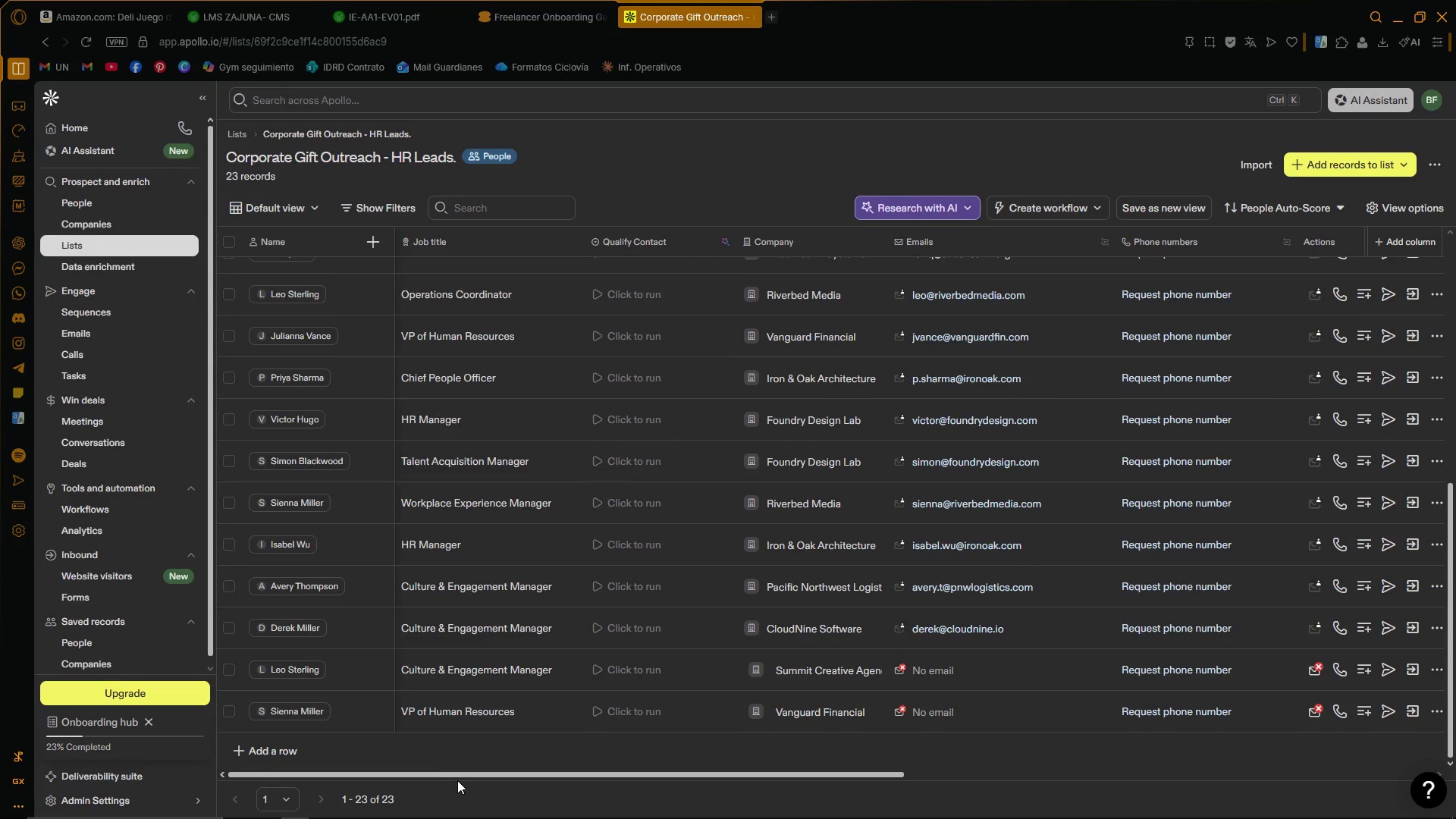 
left_click_drag(start_coordinate=[457, 780], to_coordinate=[674, 774])
 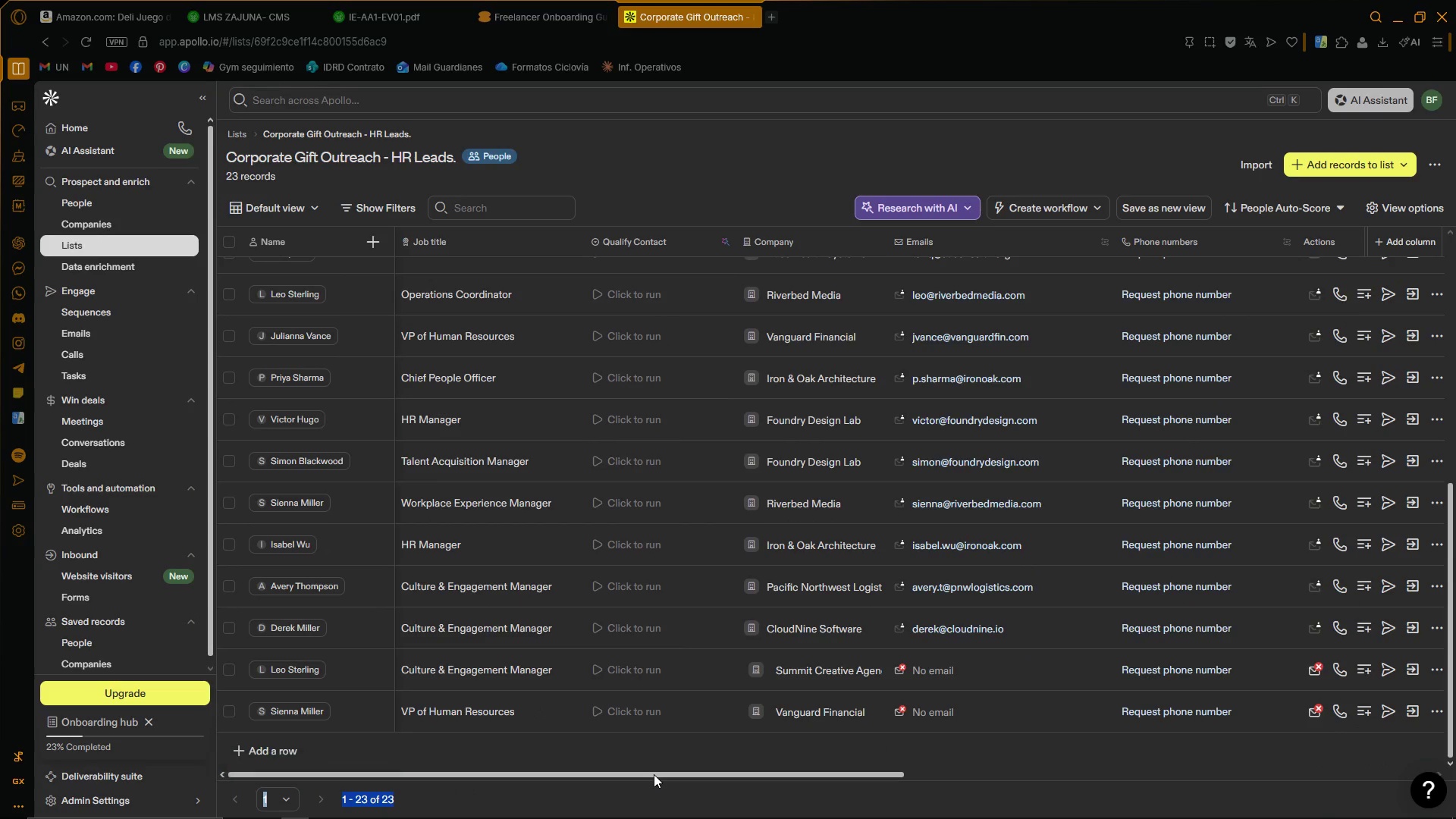 
double_click([652, 774])
 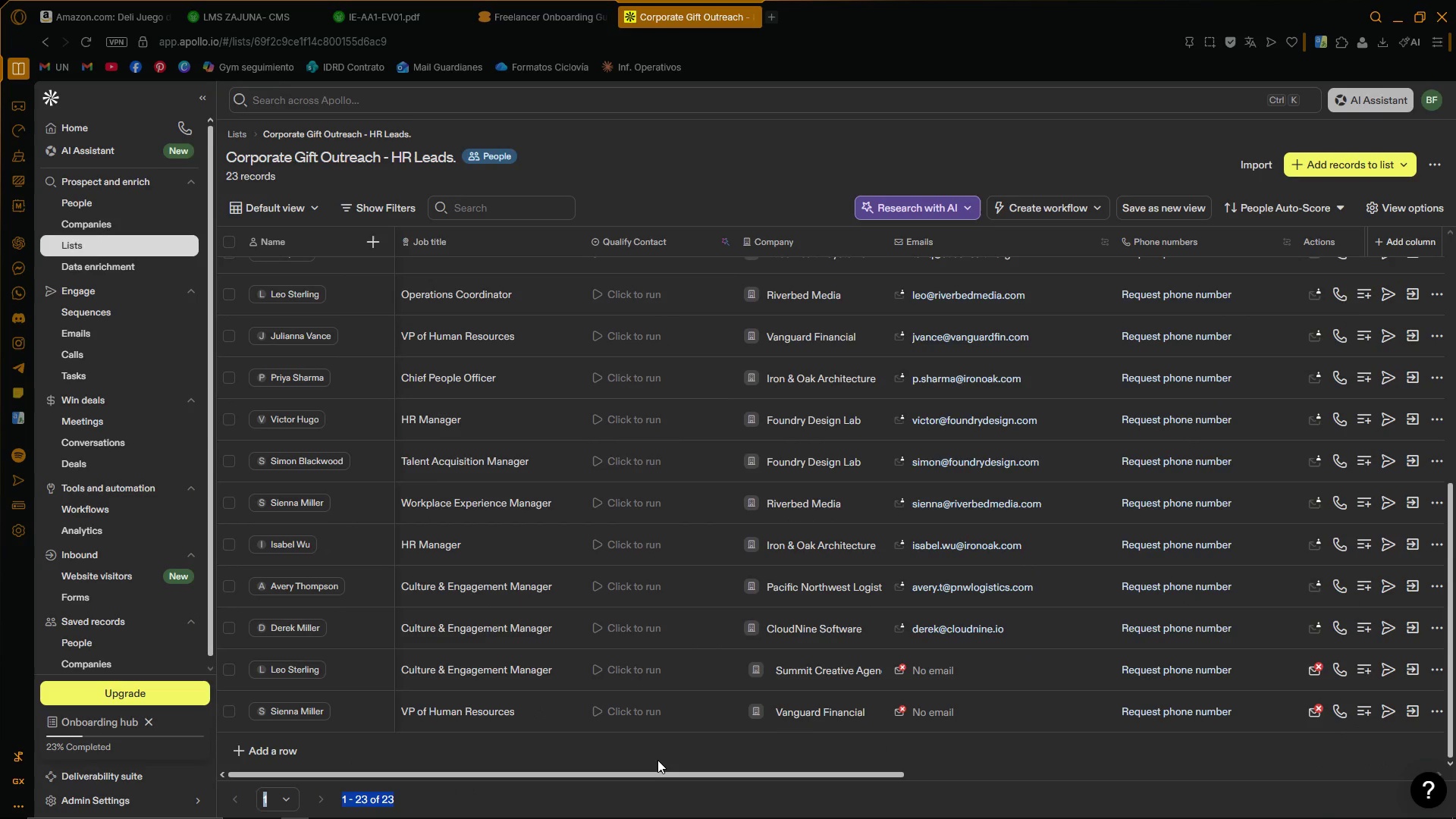 
triple_click([657, 759])
 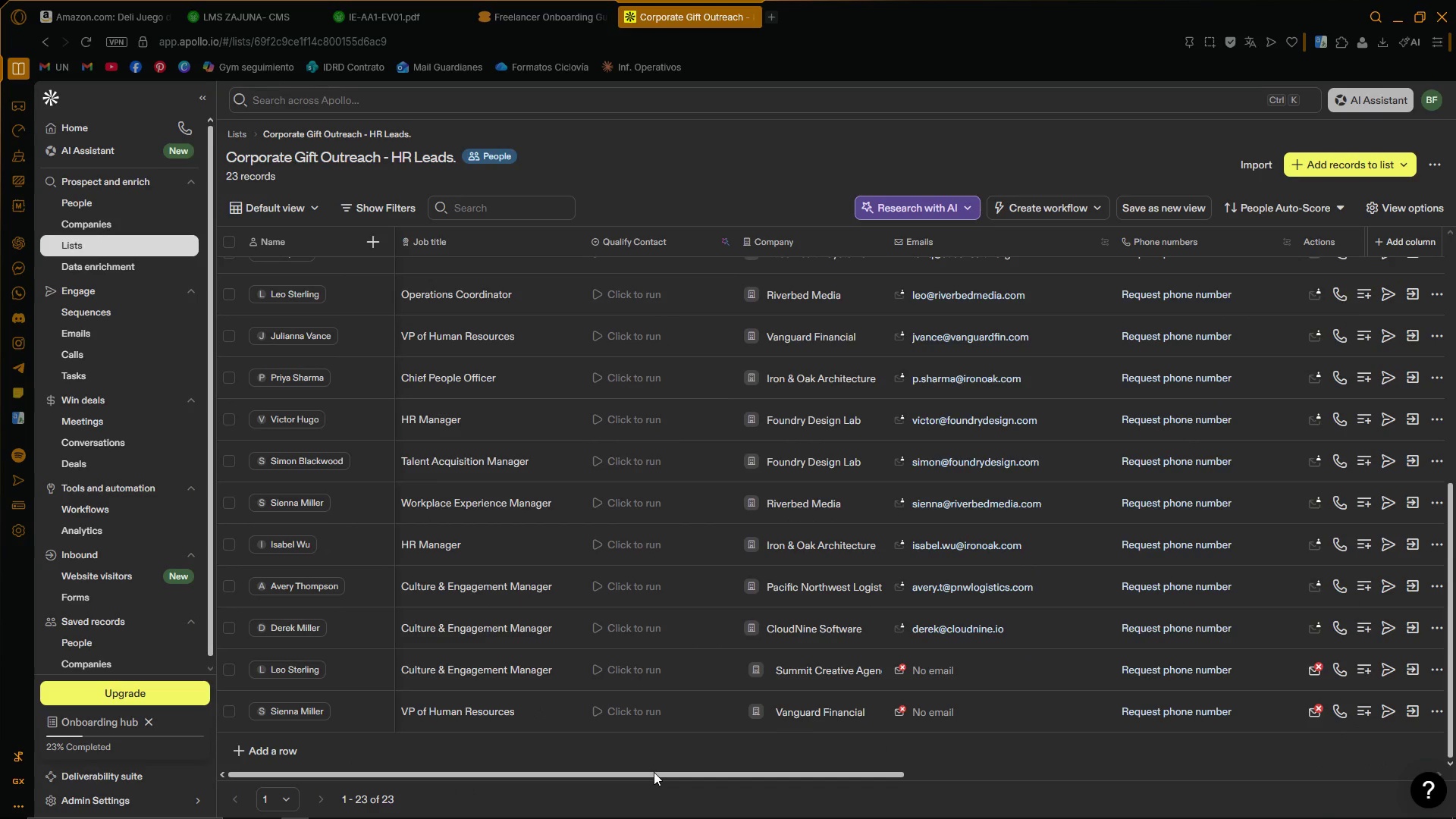 
left_click_drag(start_coordinate=[656, 774], to_coordinate=[433, 736])
 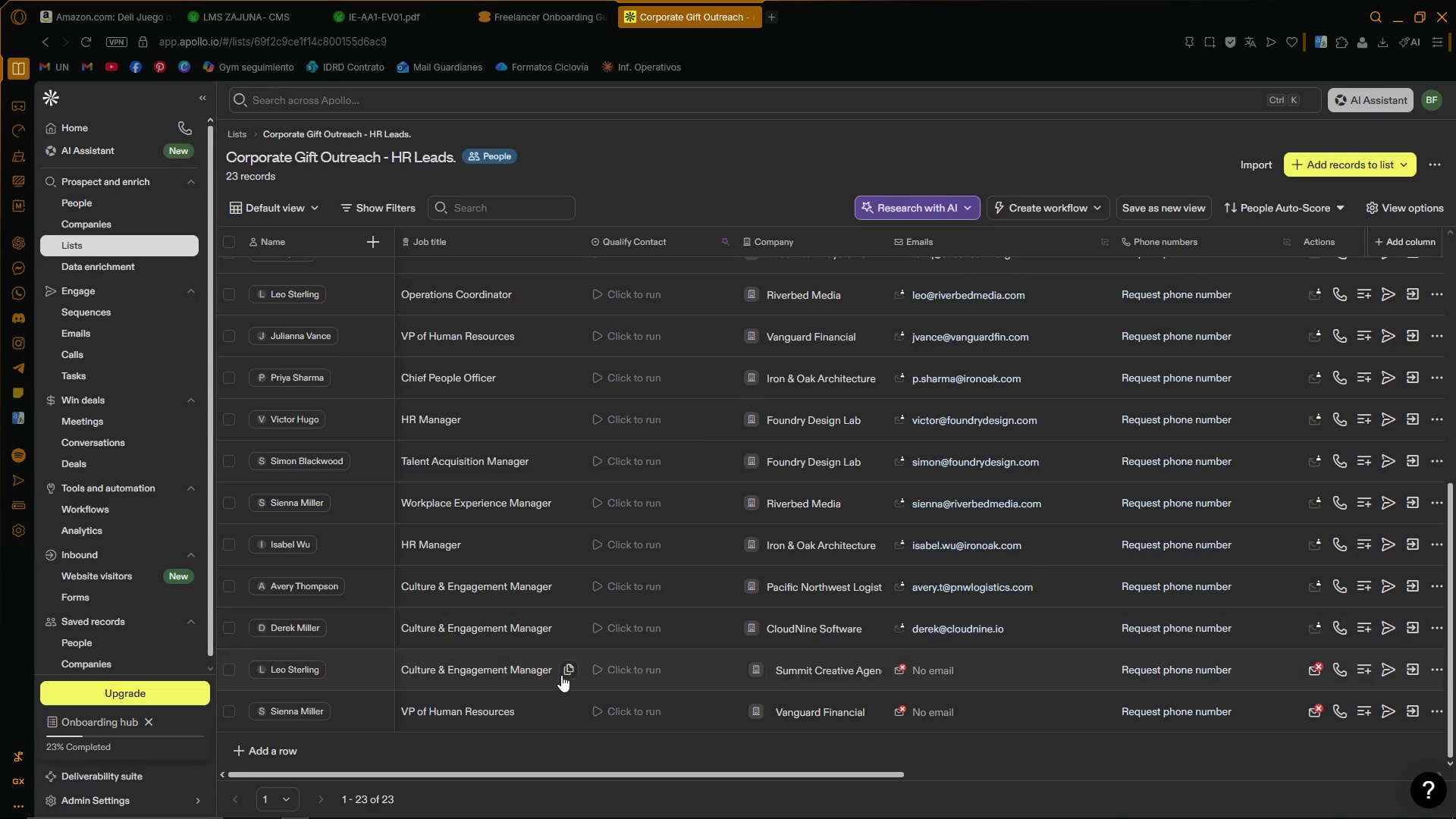 
scroll: coordinate [550, 616], scroll_direction: up, amount: 13.0
 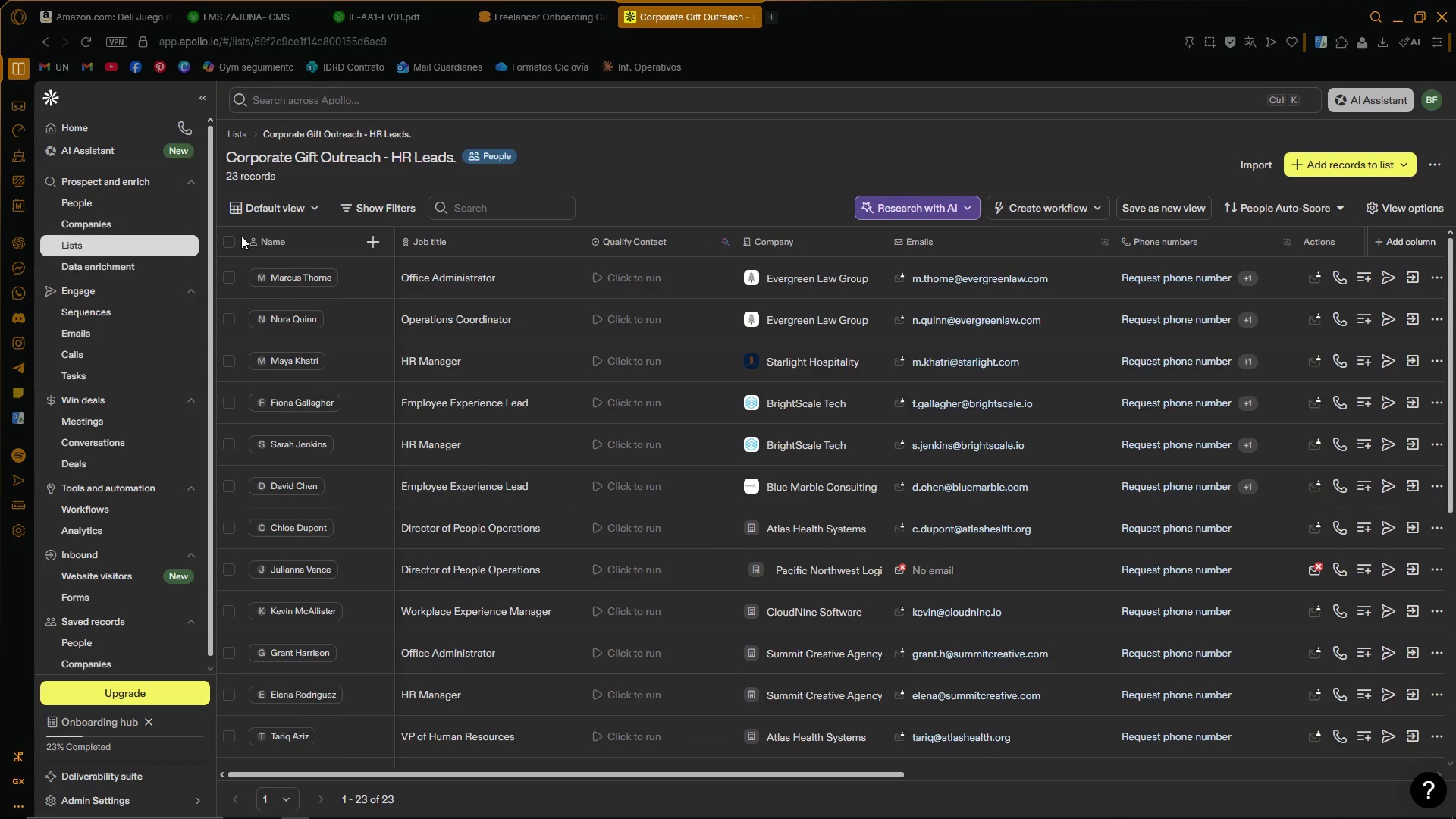 
left_click([230, 239])
 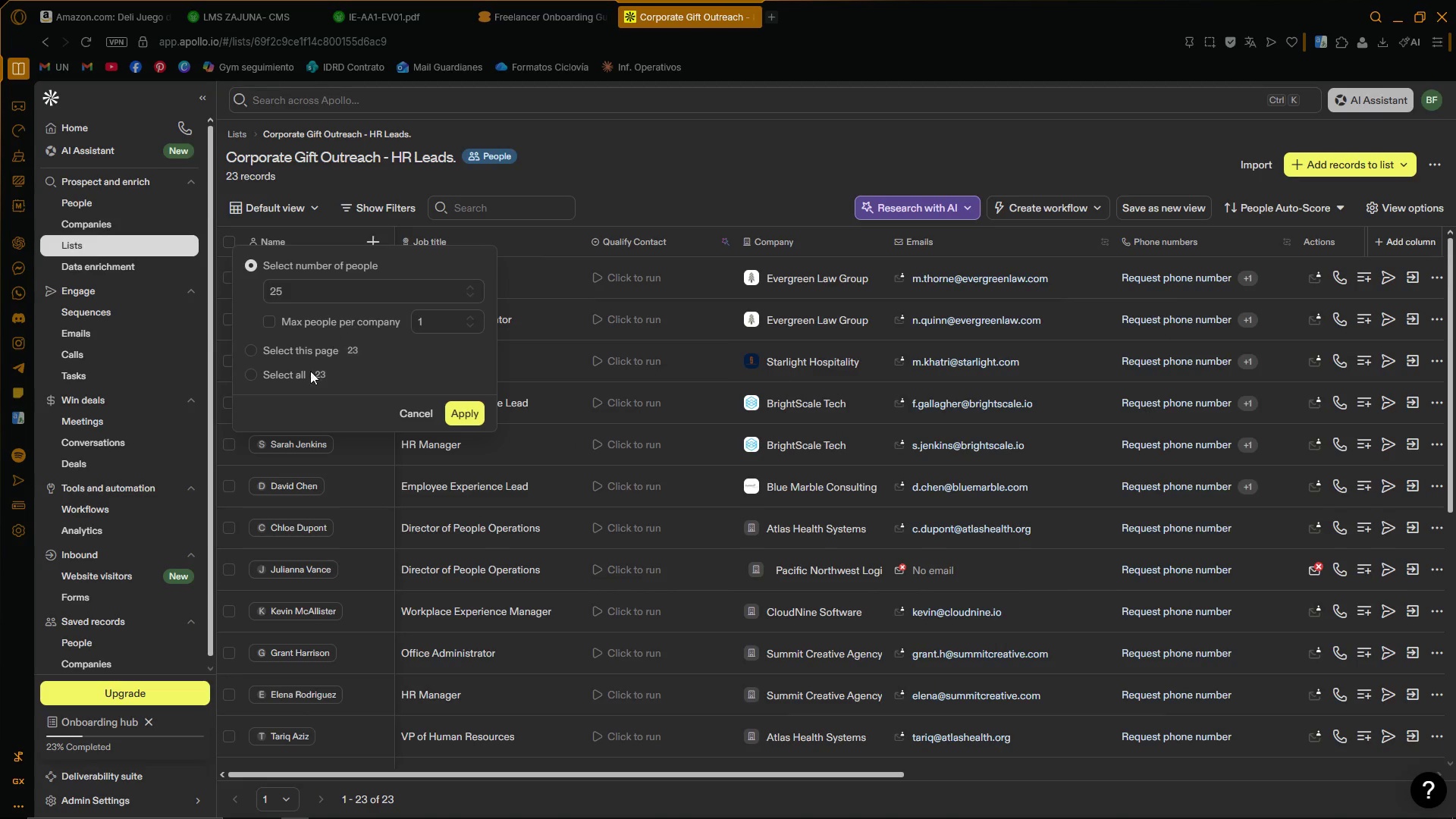 
left_click([250, 371])
 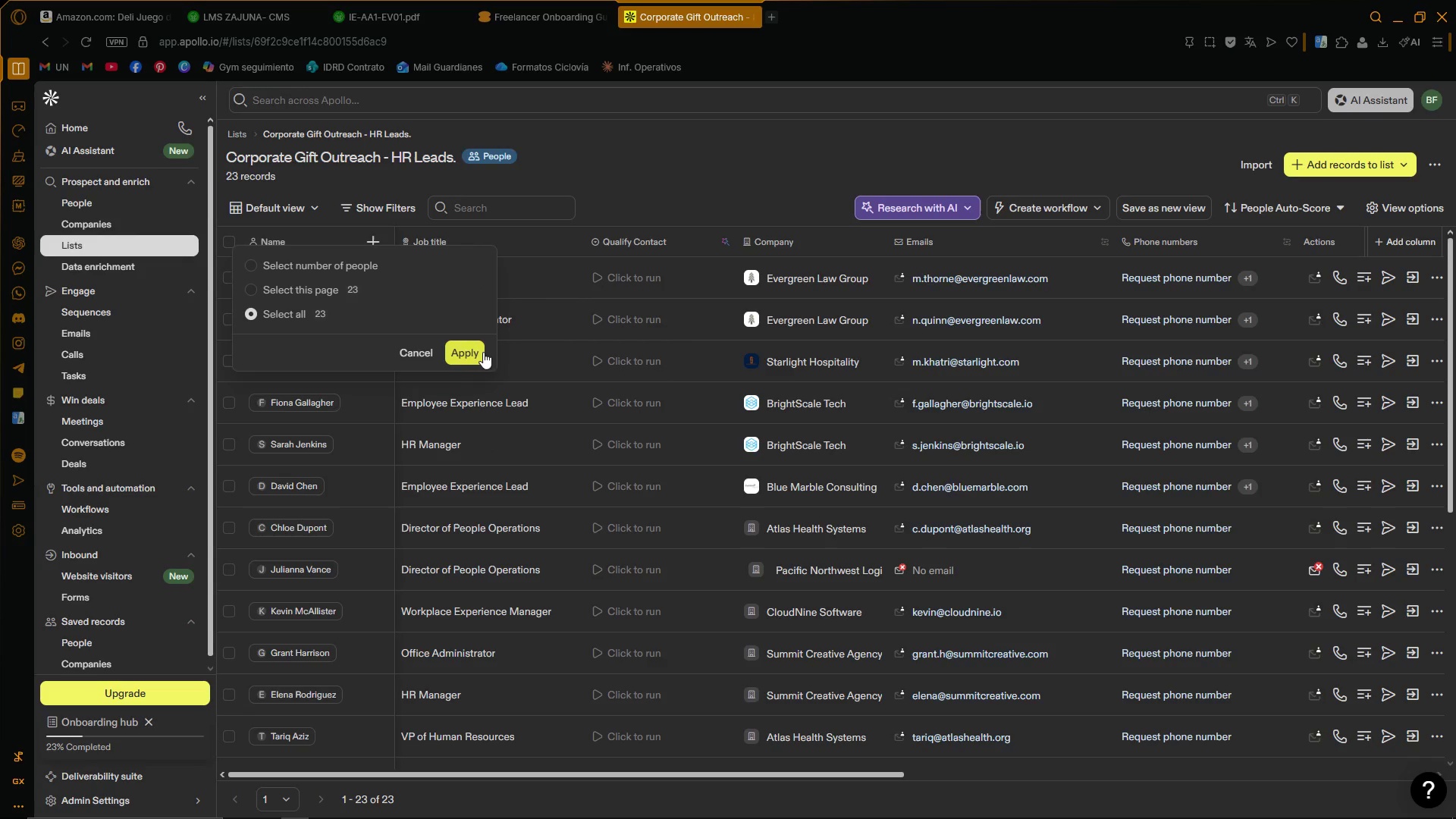 
left_click([466, 345])
 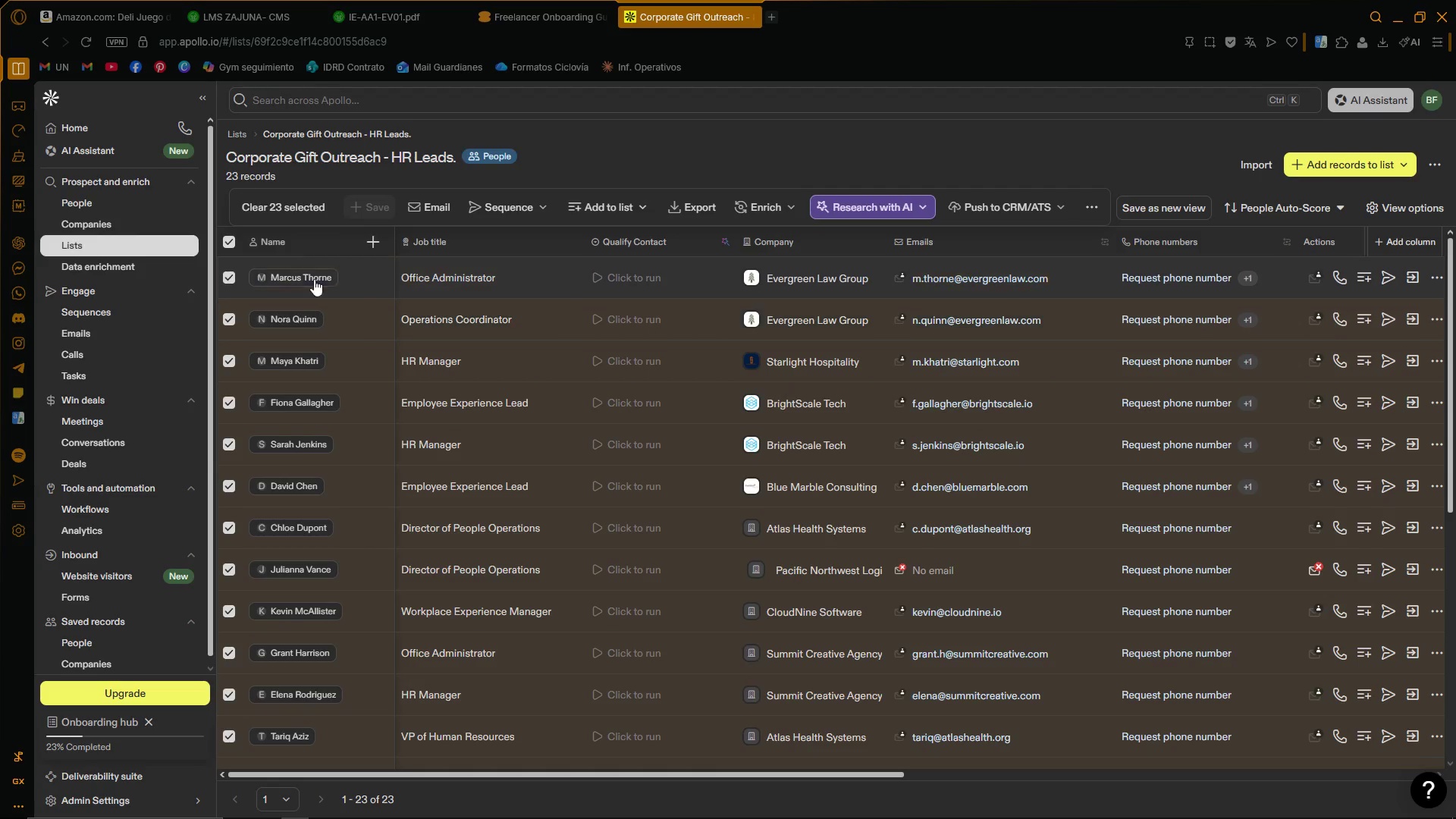 
scroll: coordinate [305, 403], scroll_direction: down, amount: 12.0
 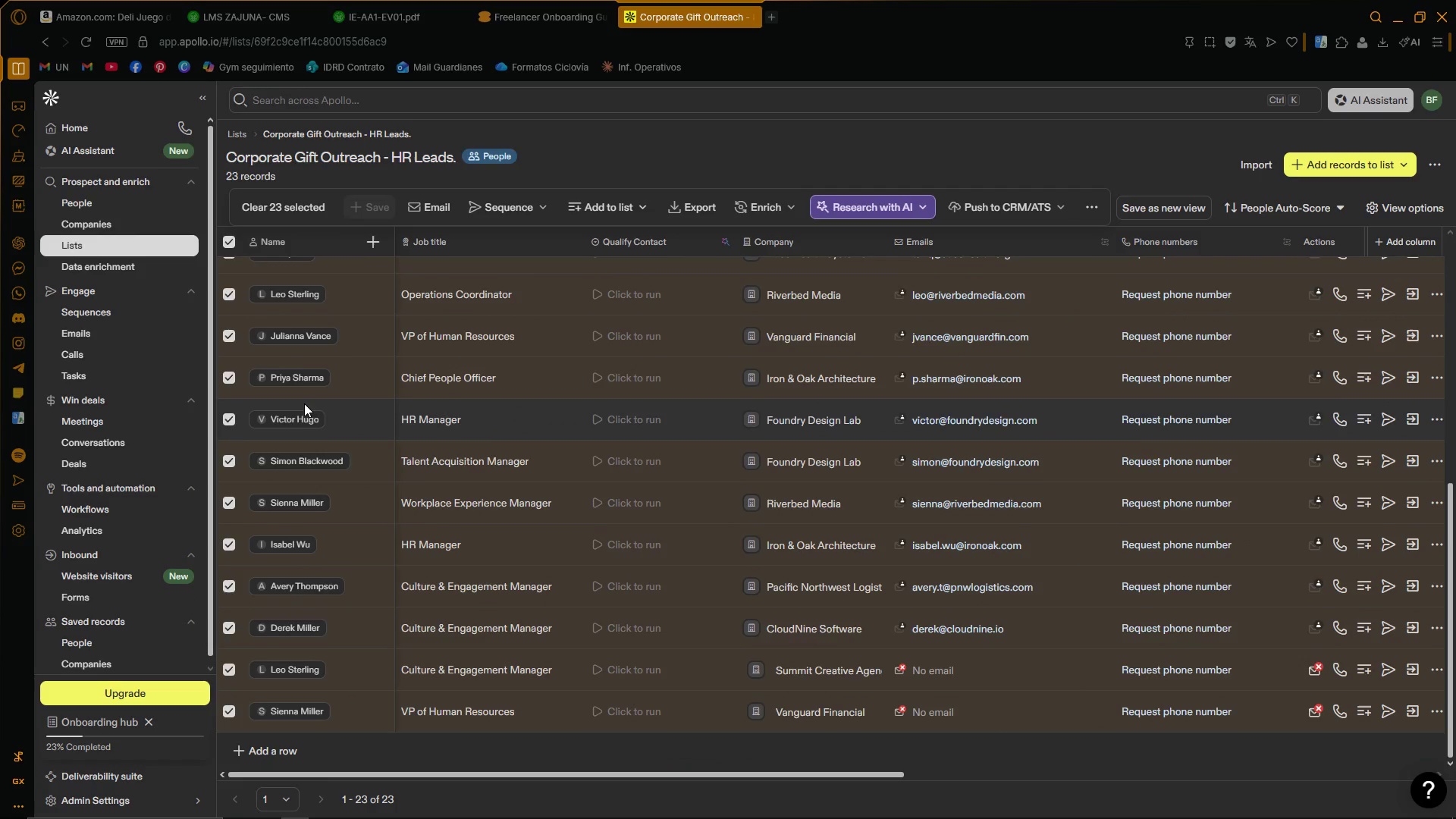 
scroll: coordinate [309, 400], scroll_direction: up, amount: 11.0
 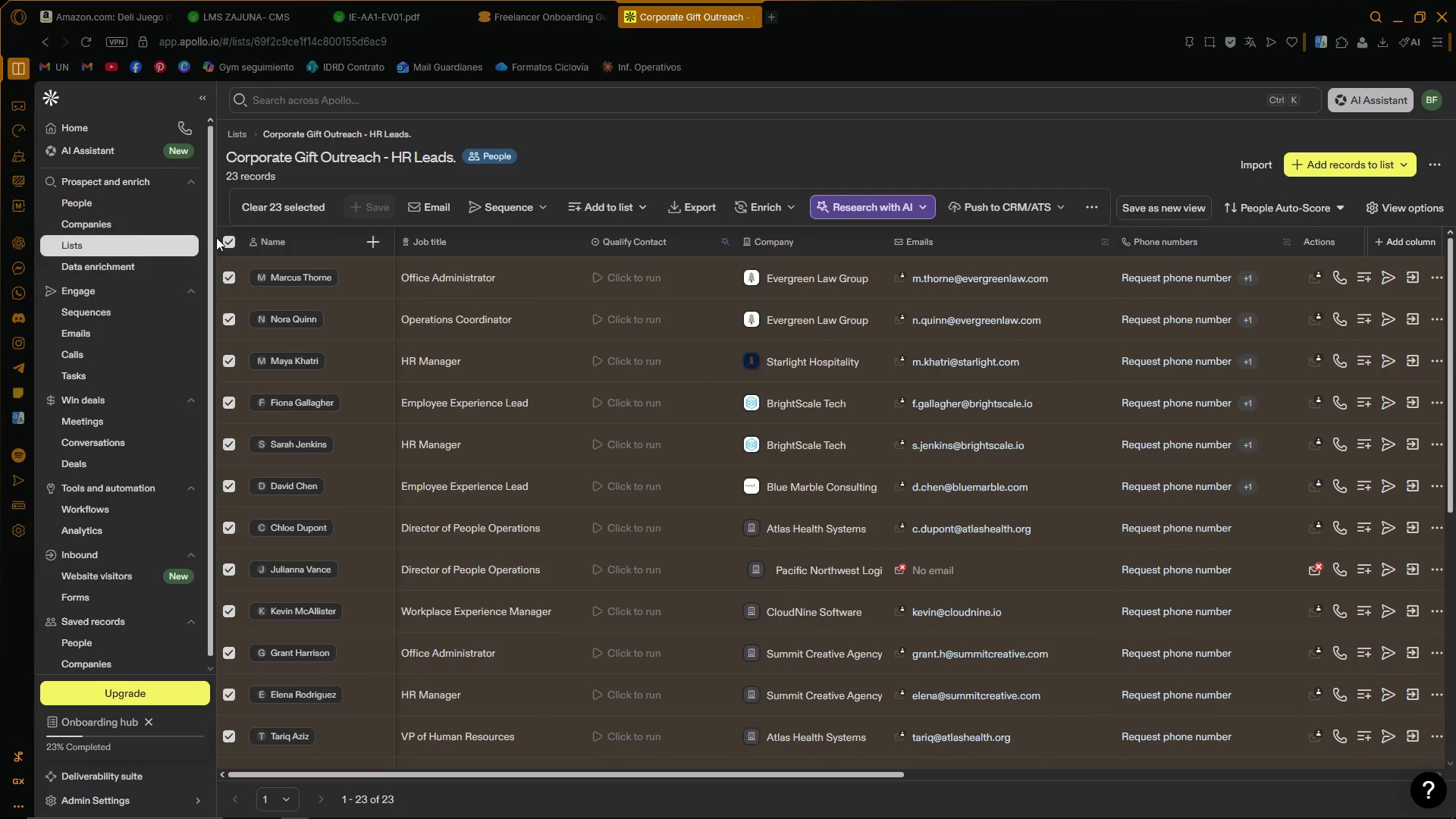 
left_click([224, 240])
 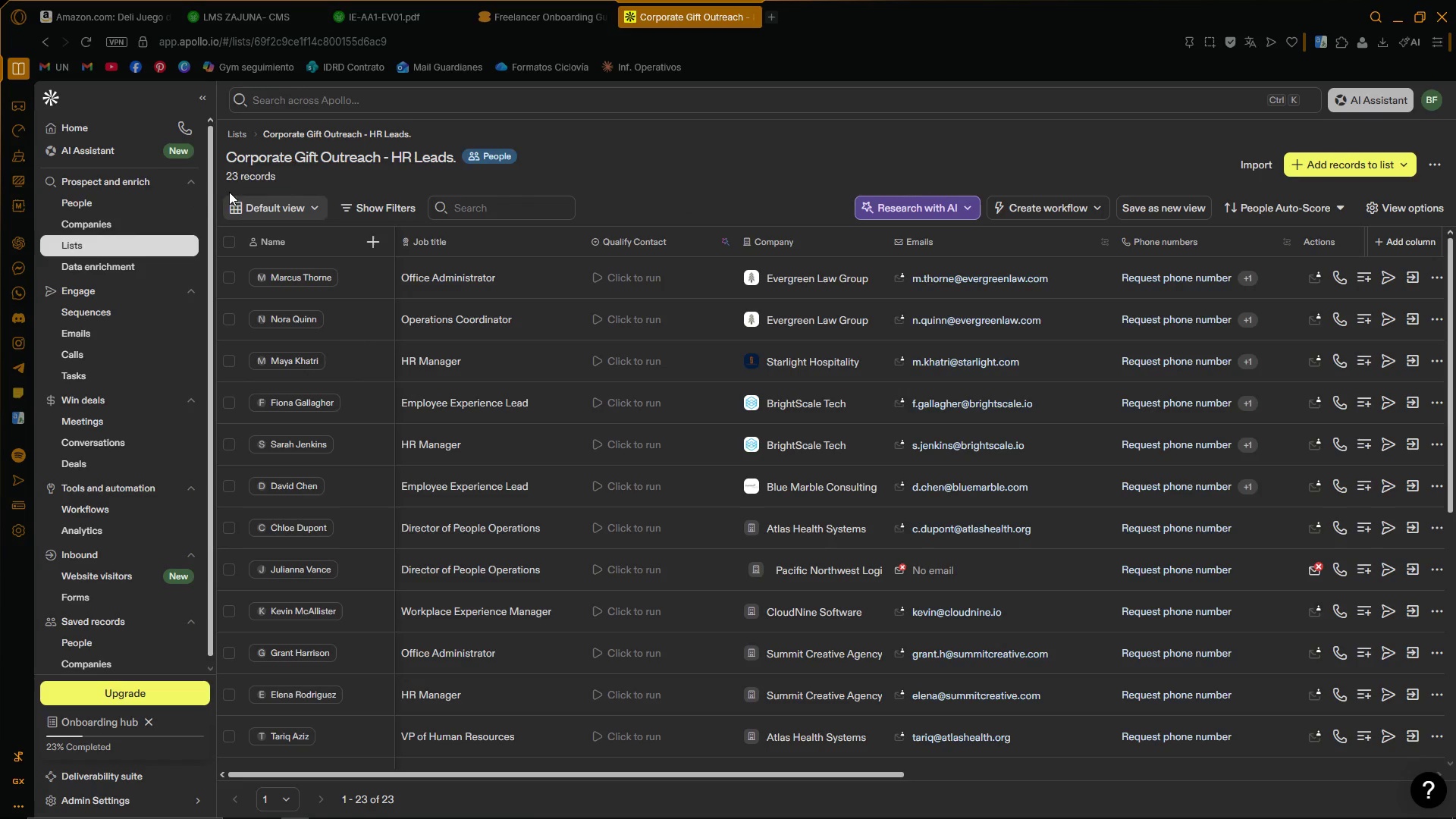 
left_click_drag(start_coordinate=[224, 174], to_coordinate=[278, 179])
 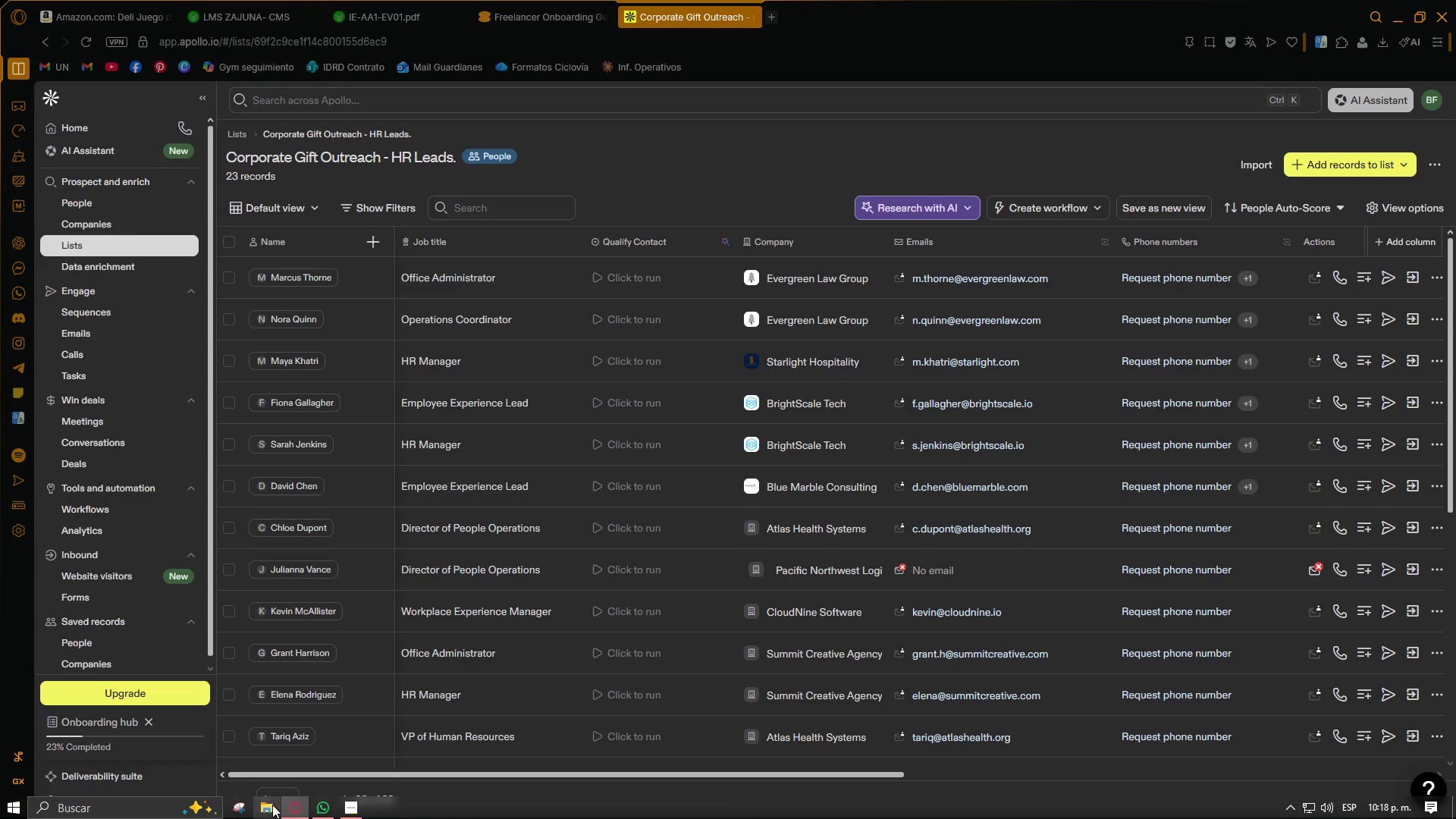 
left_click([272, 805])
 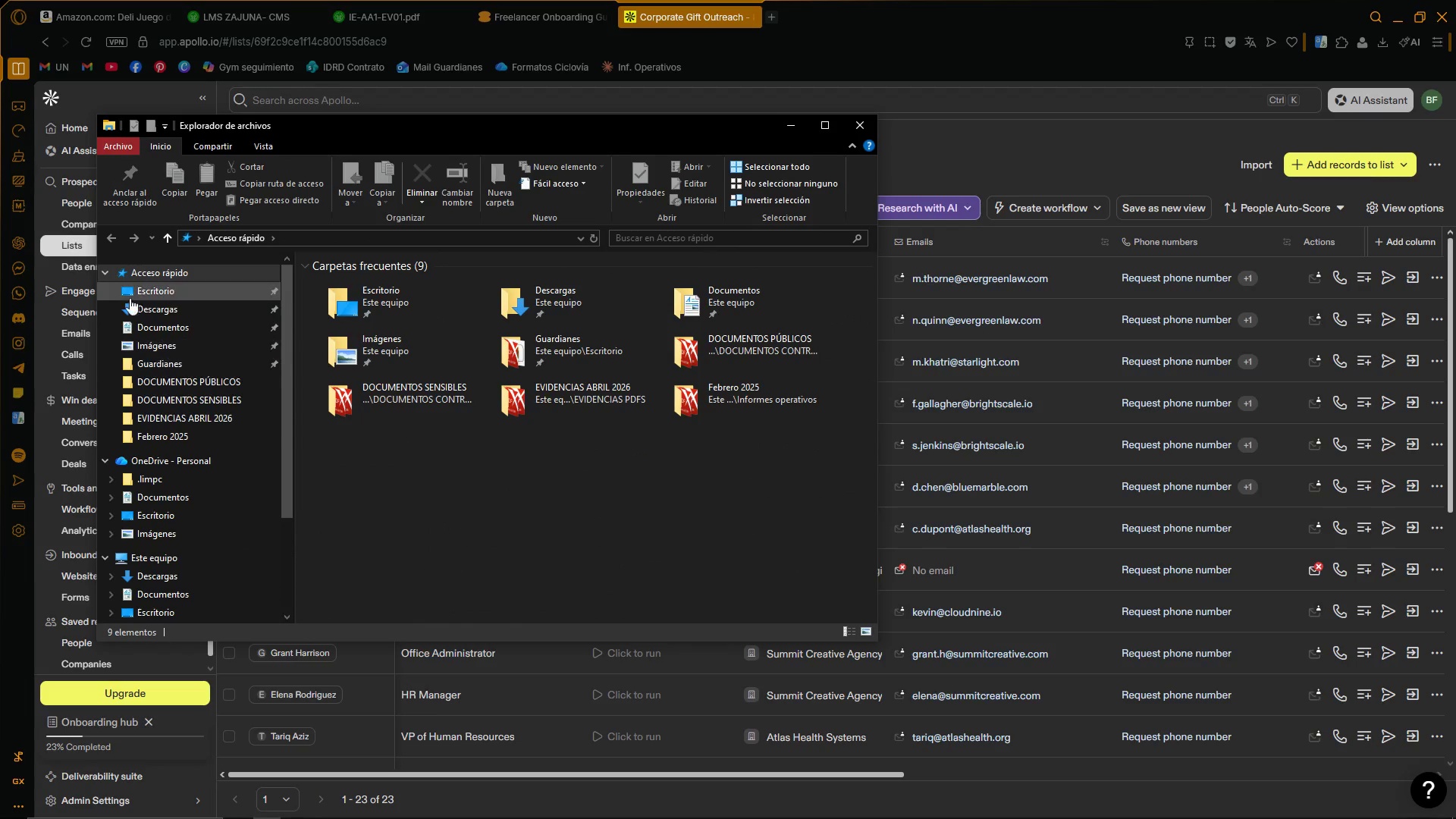 
left_click([132, 306])
 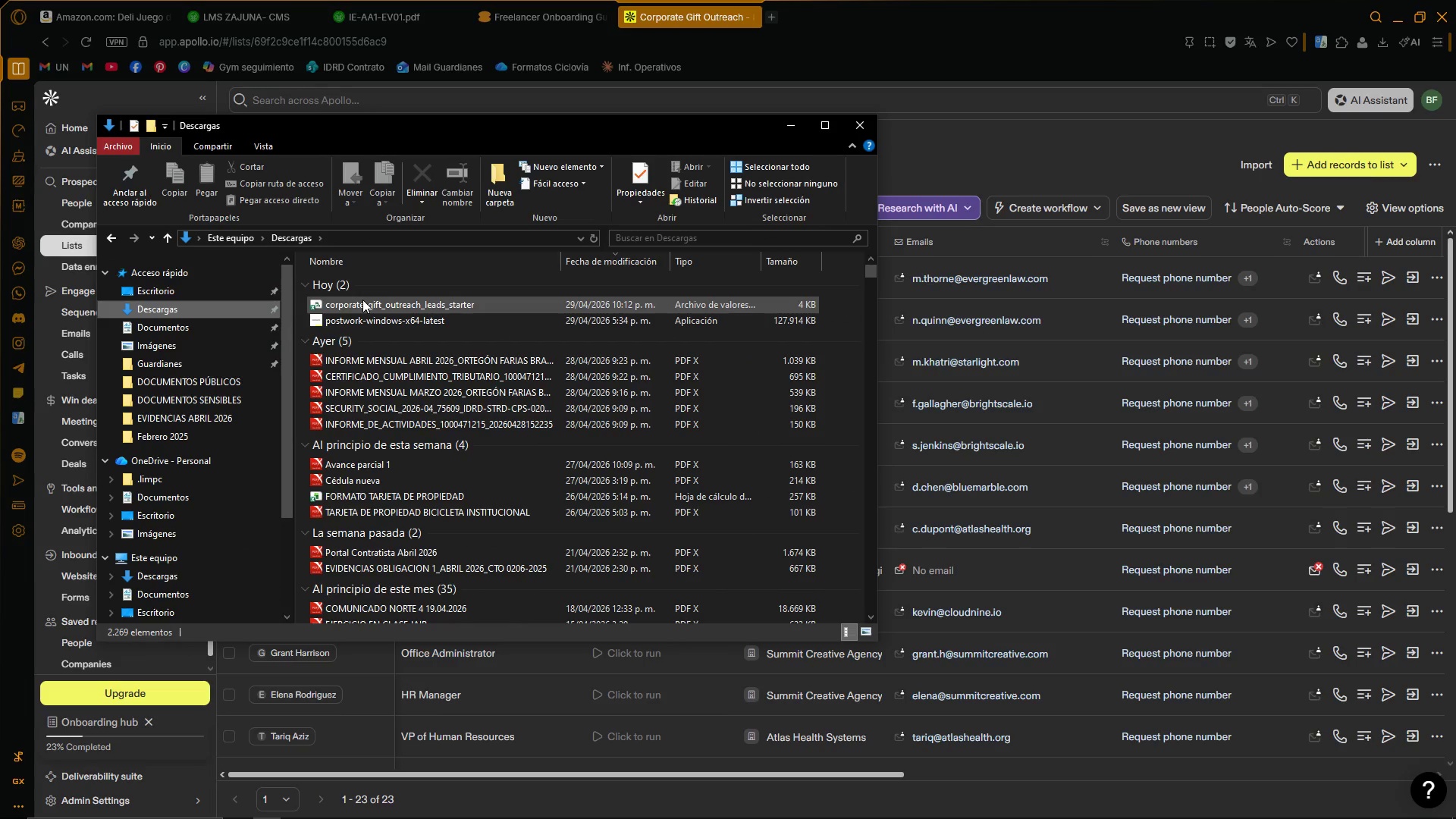 
double_click([362, 300])
 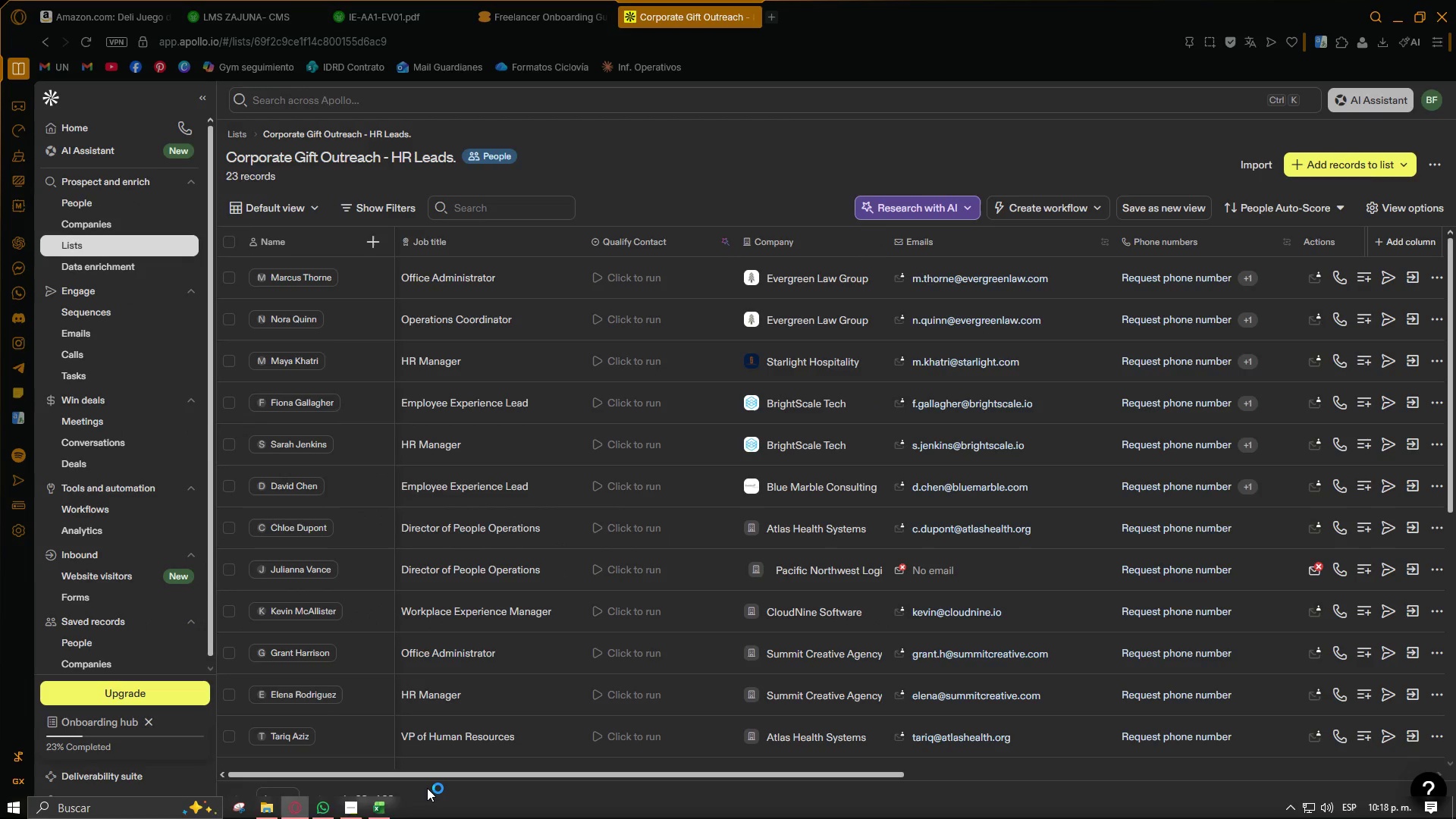 
wait(5.17)
 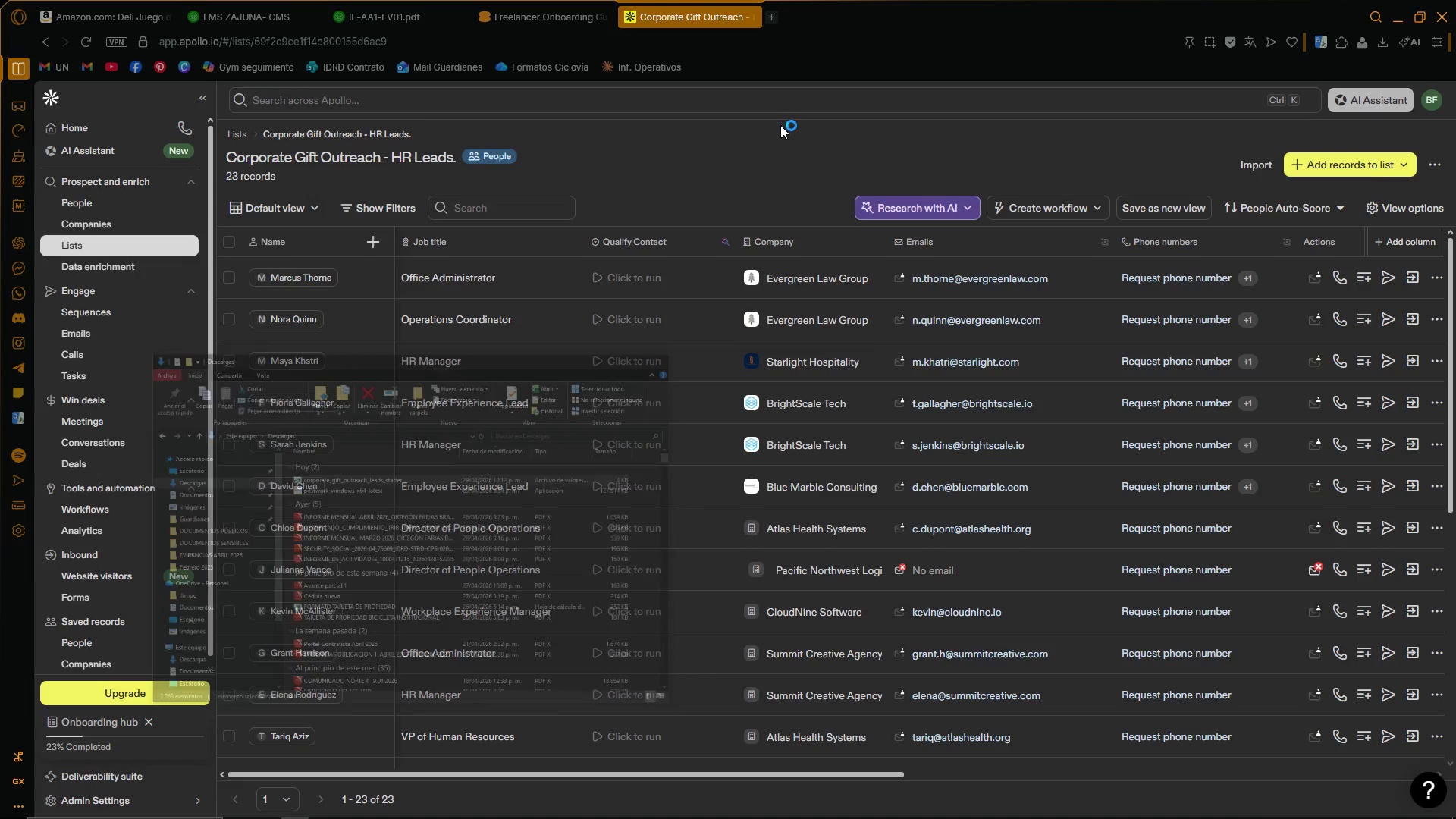 
left_click([545, 679])
 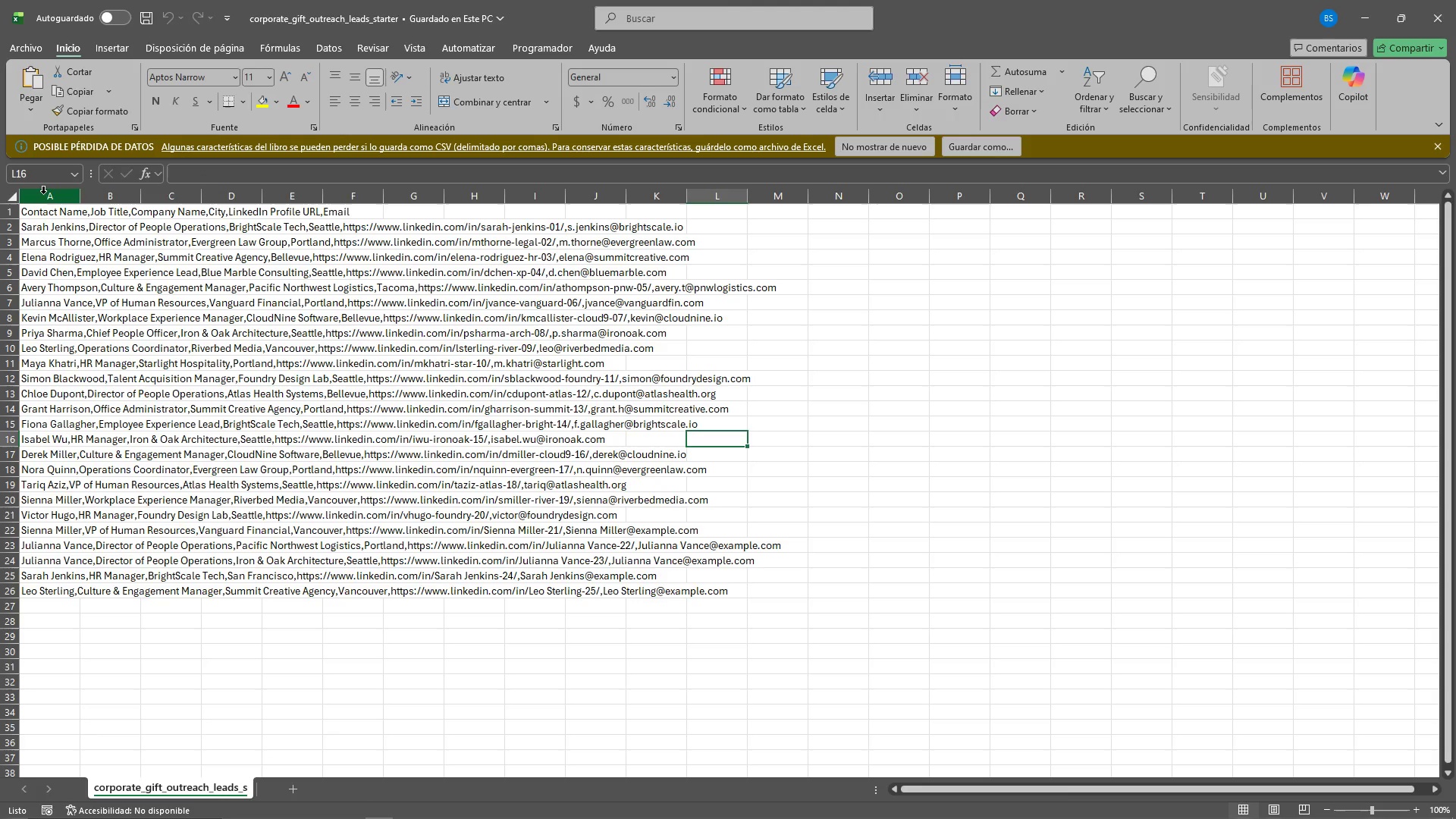 
left_click([49, 200])
 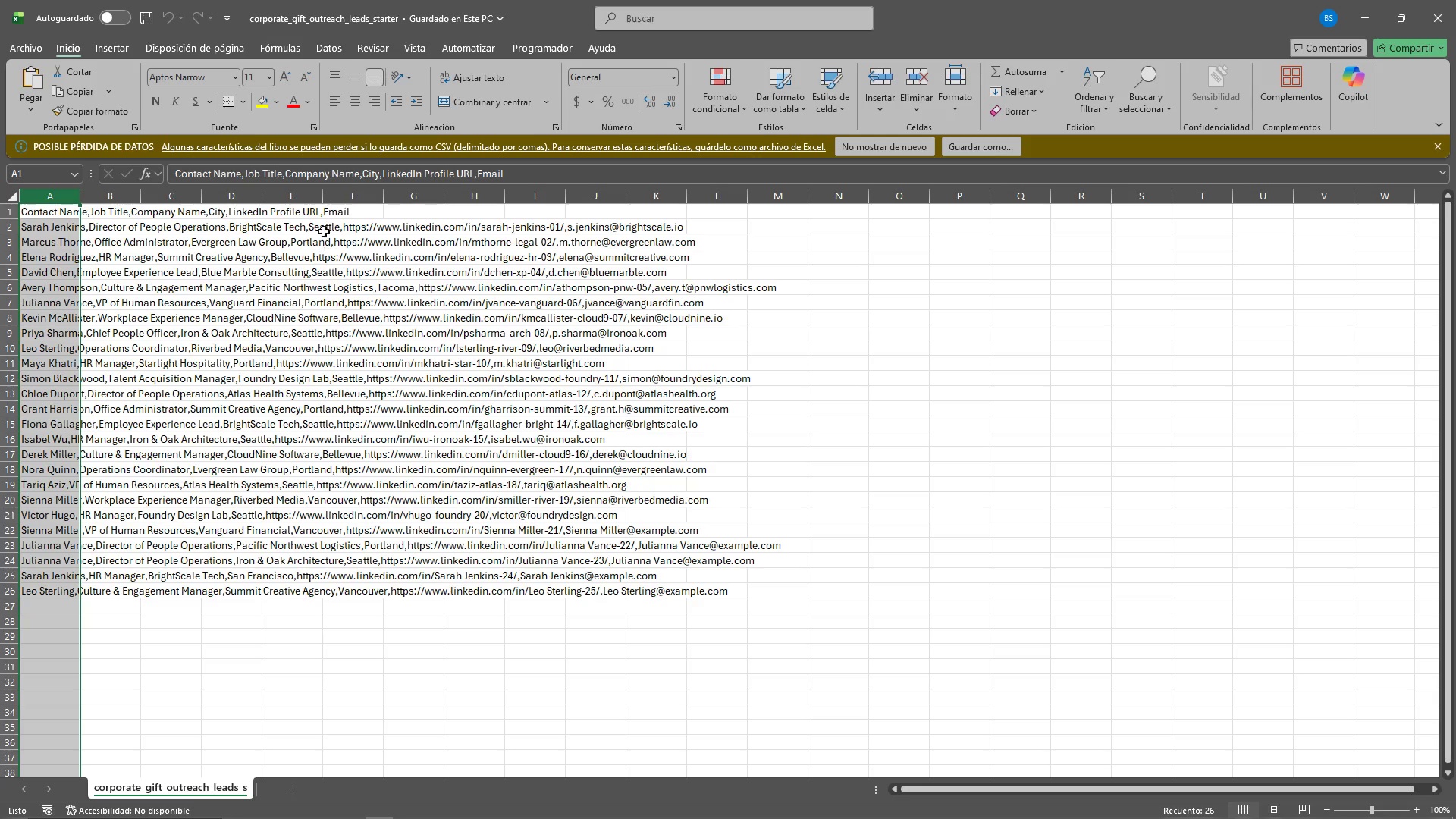 
mouse_move([362, 61])
 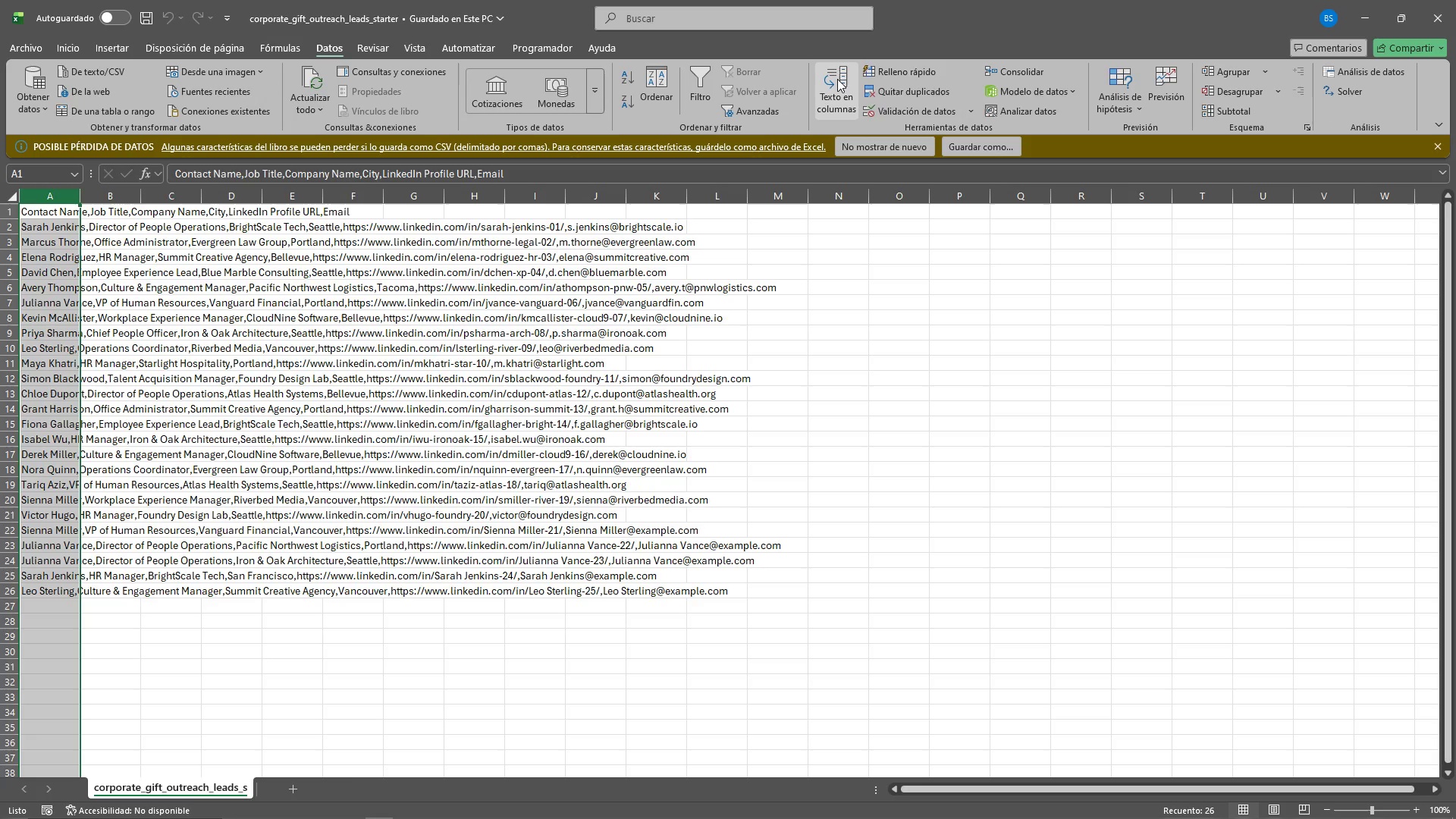 
left_click([837, 79])
 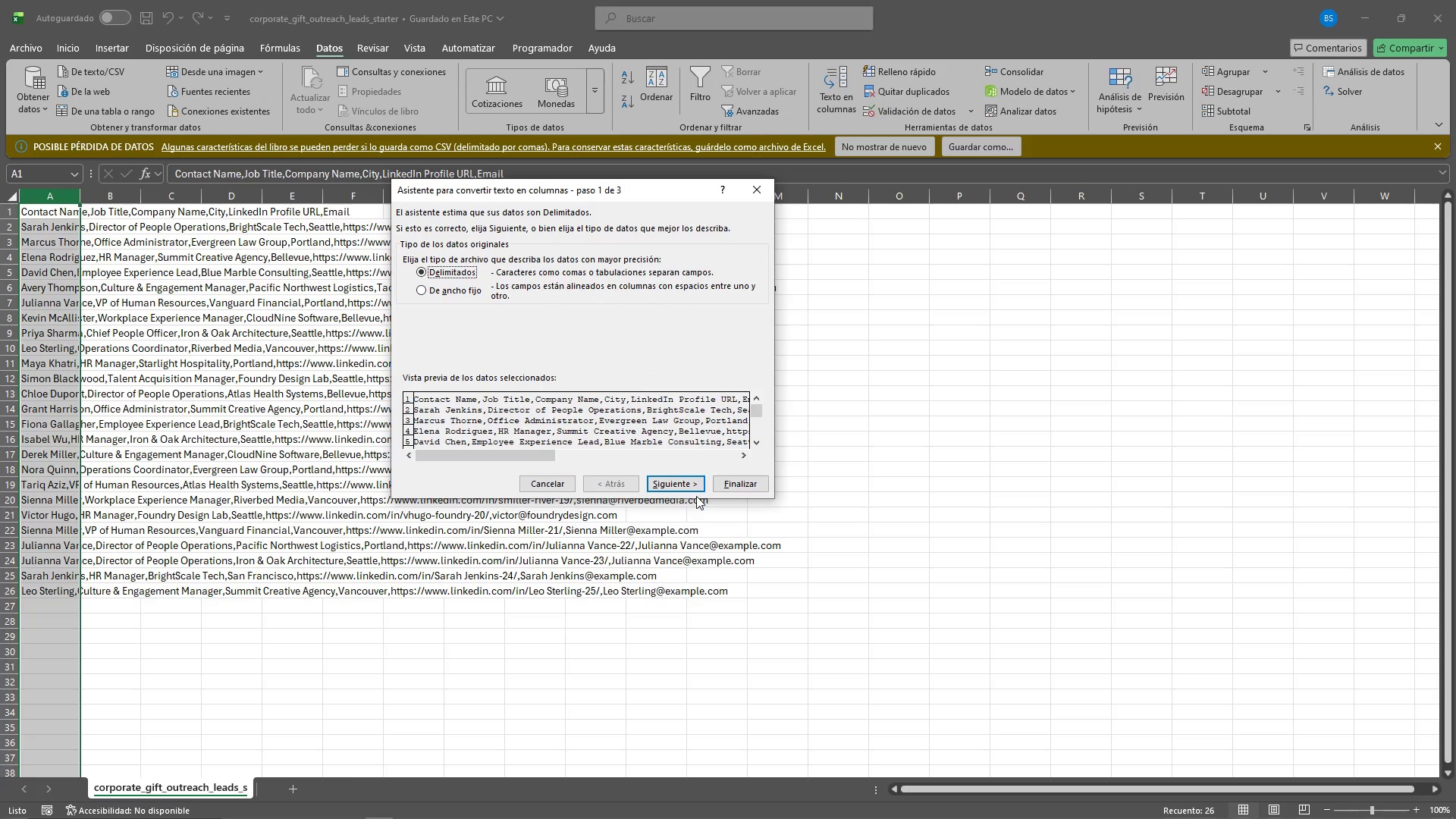 
left_click([682, 482])
 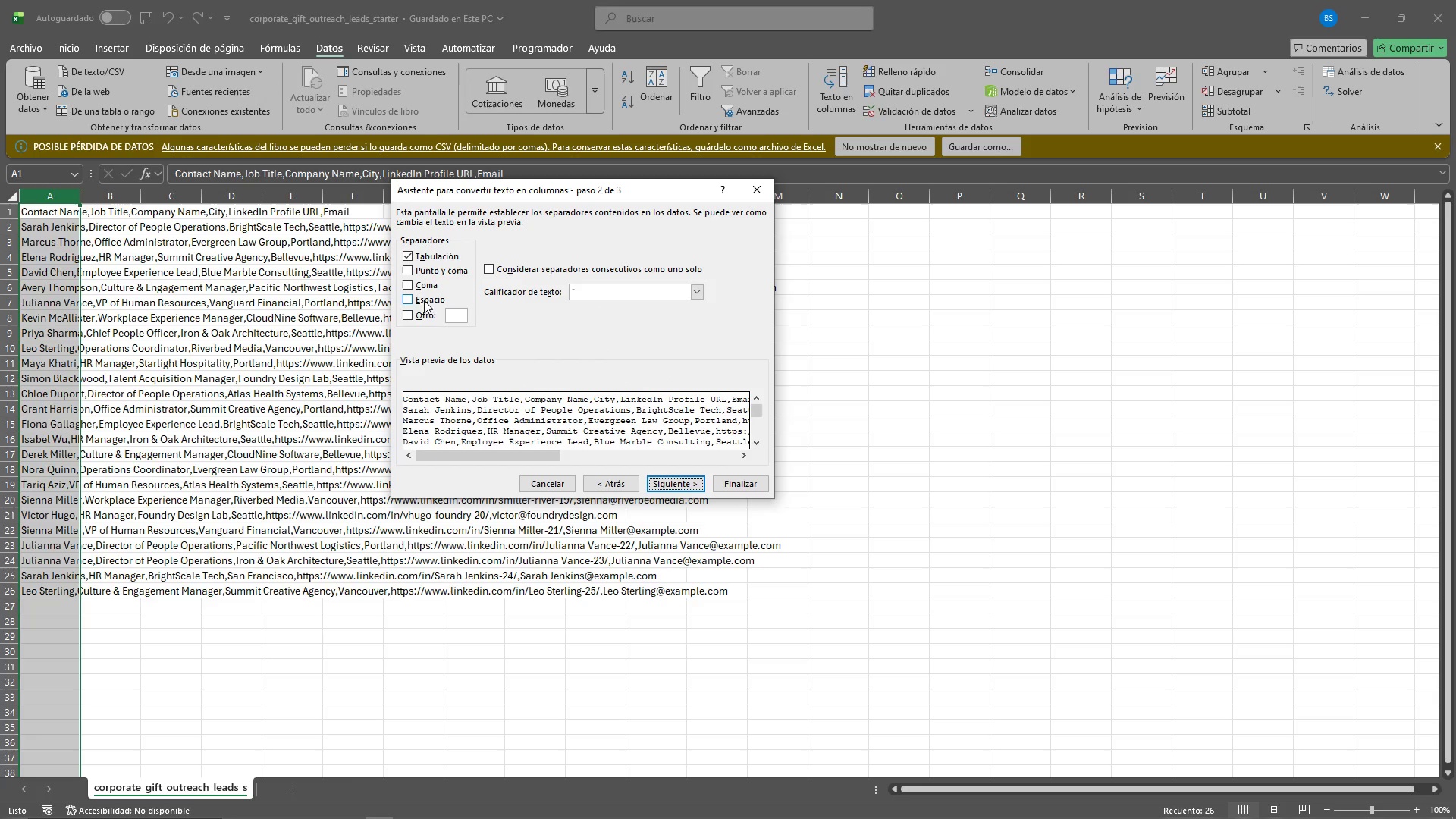 
left_click([409, 286])
 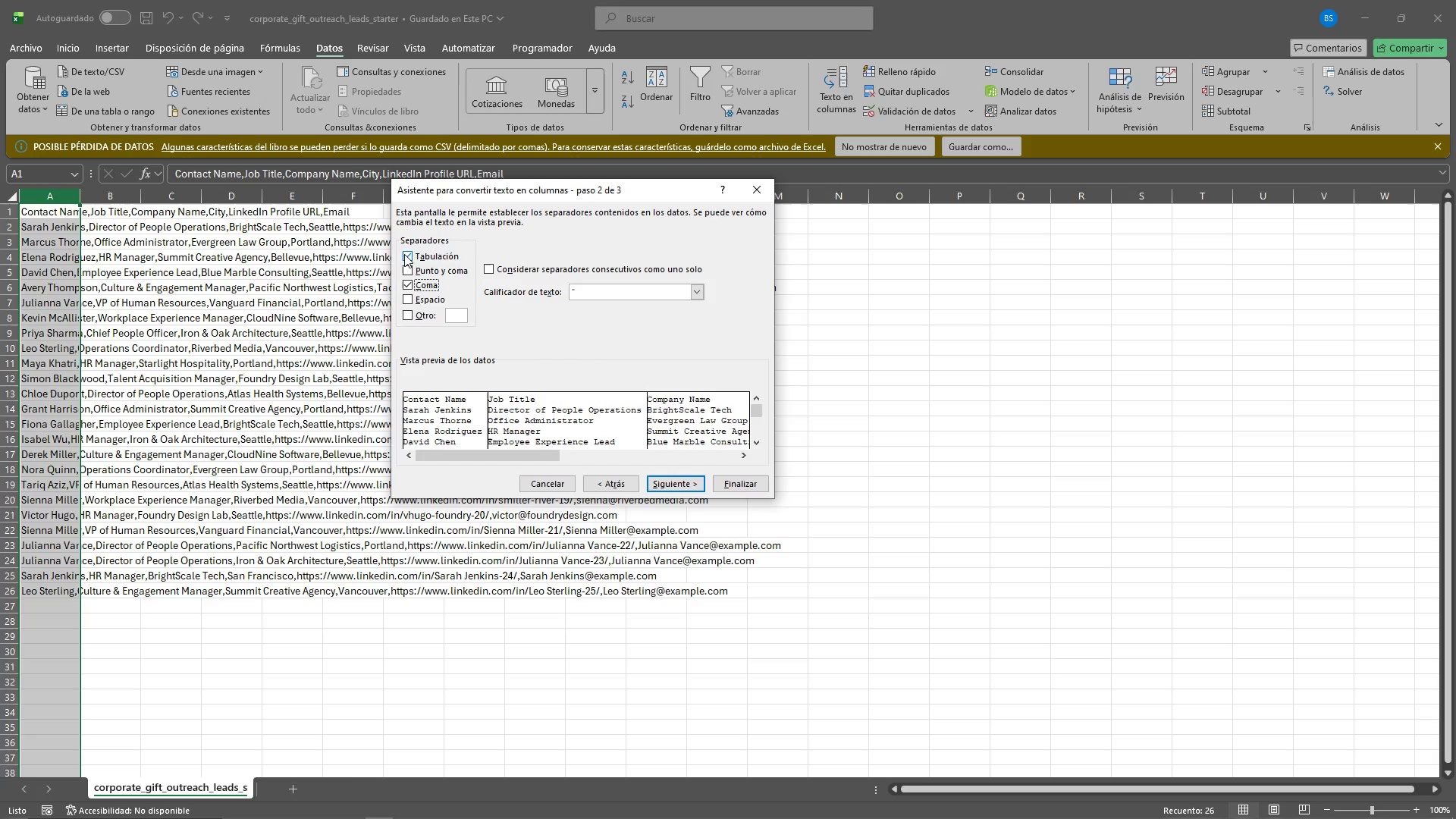 
left_click([404, 253])
 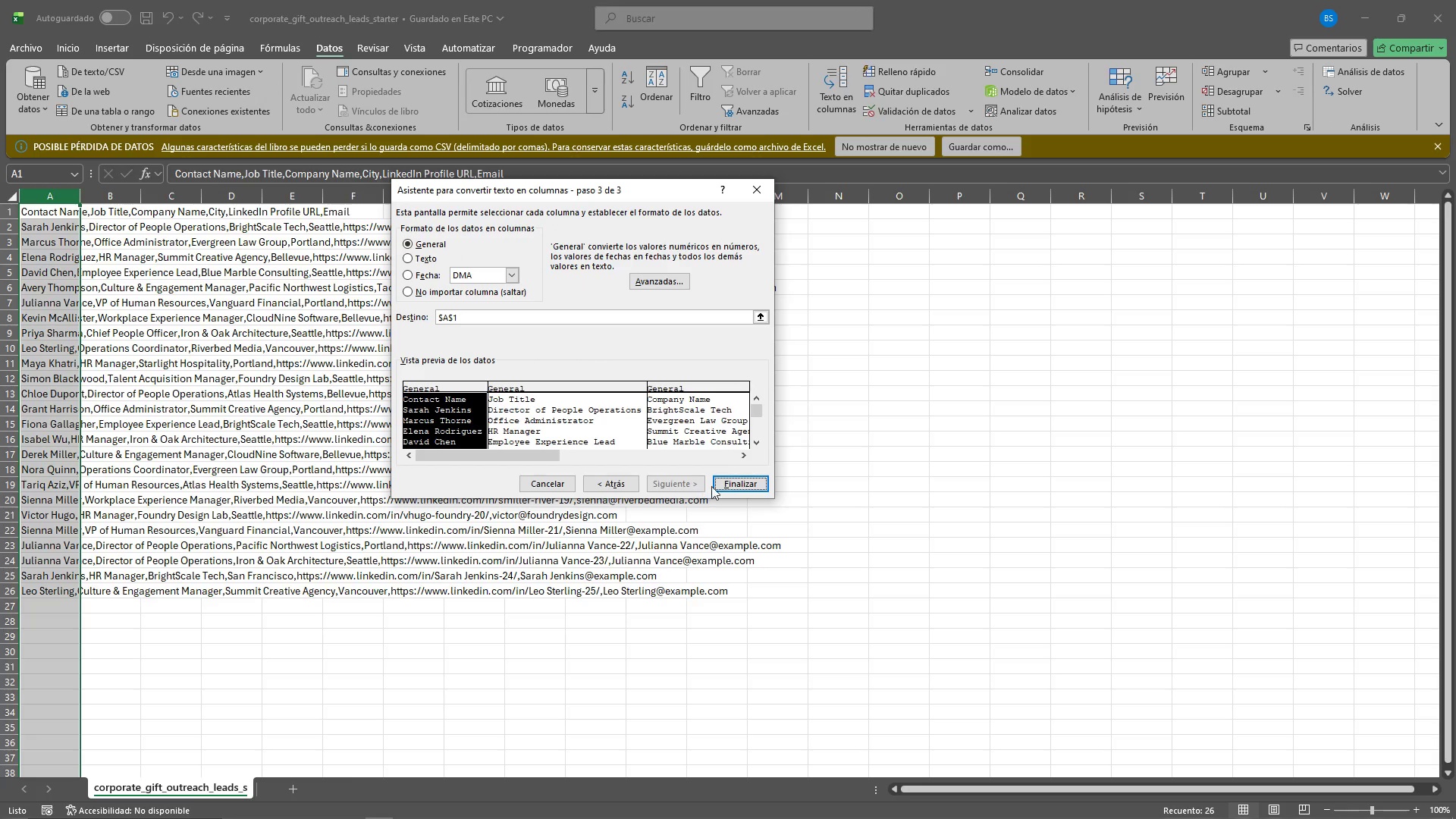 
left_click([735, 488])
 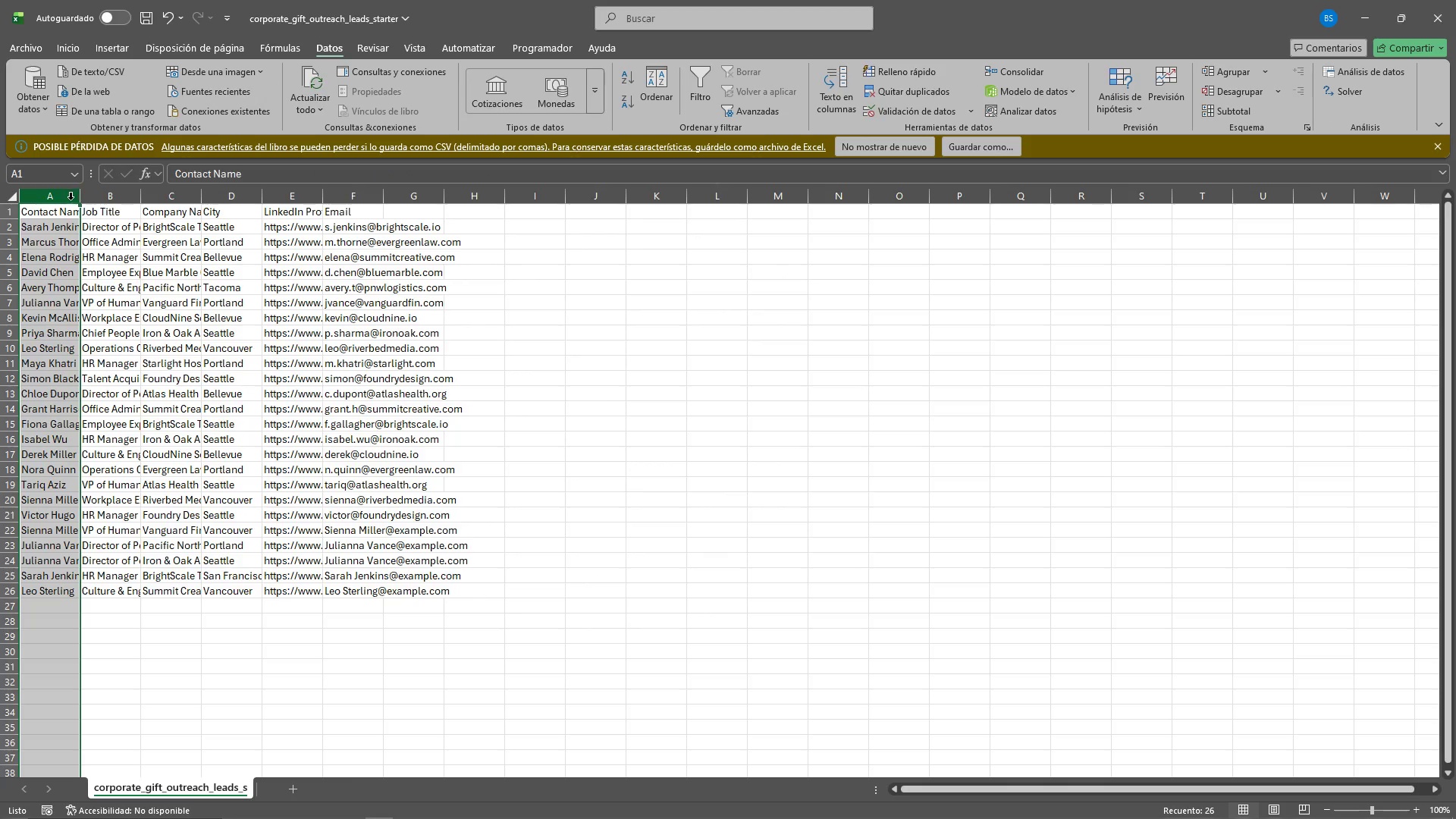 
double_click([80, 196])
 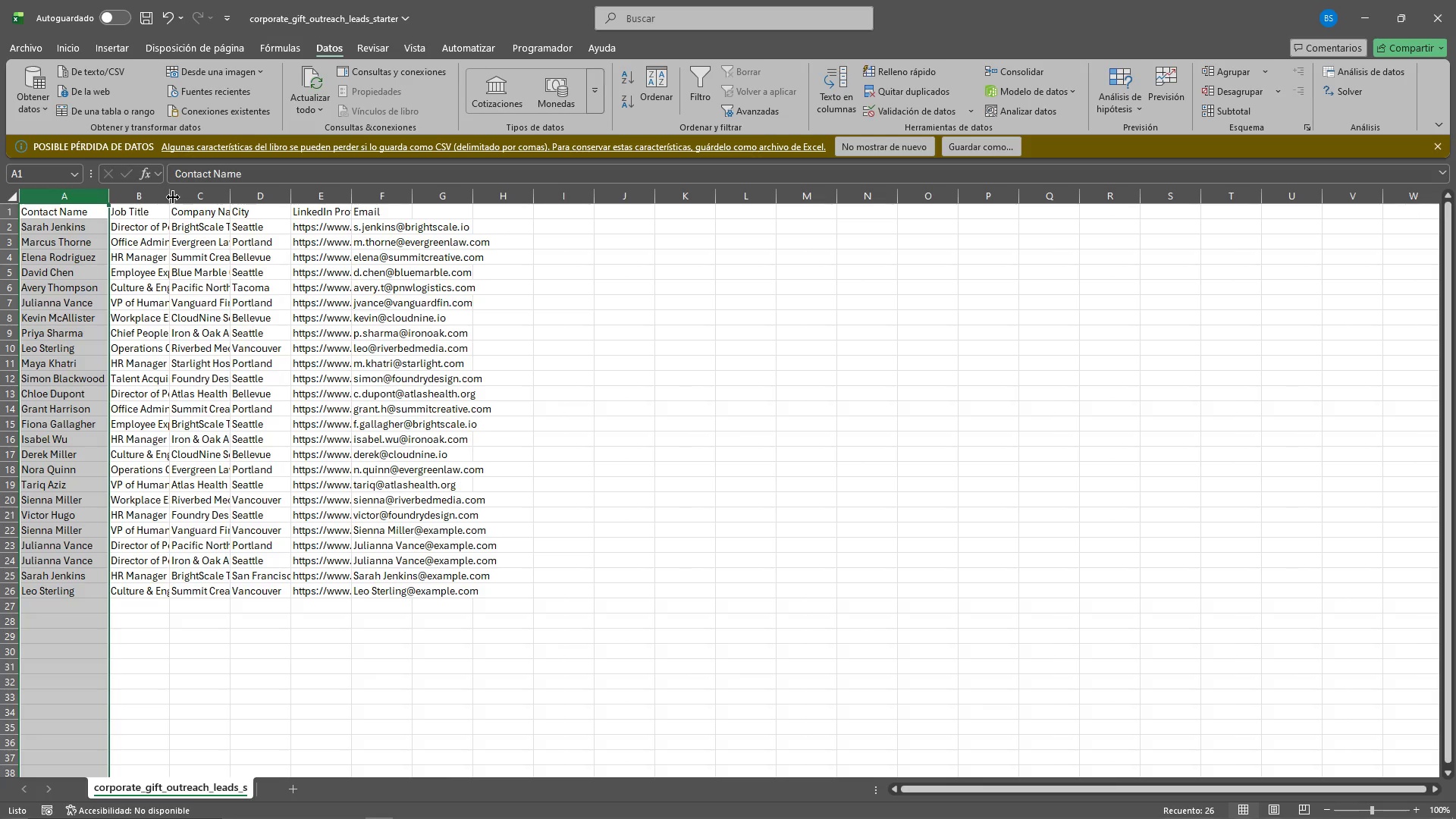 
double_click([173, 197])
 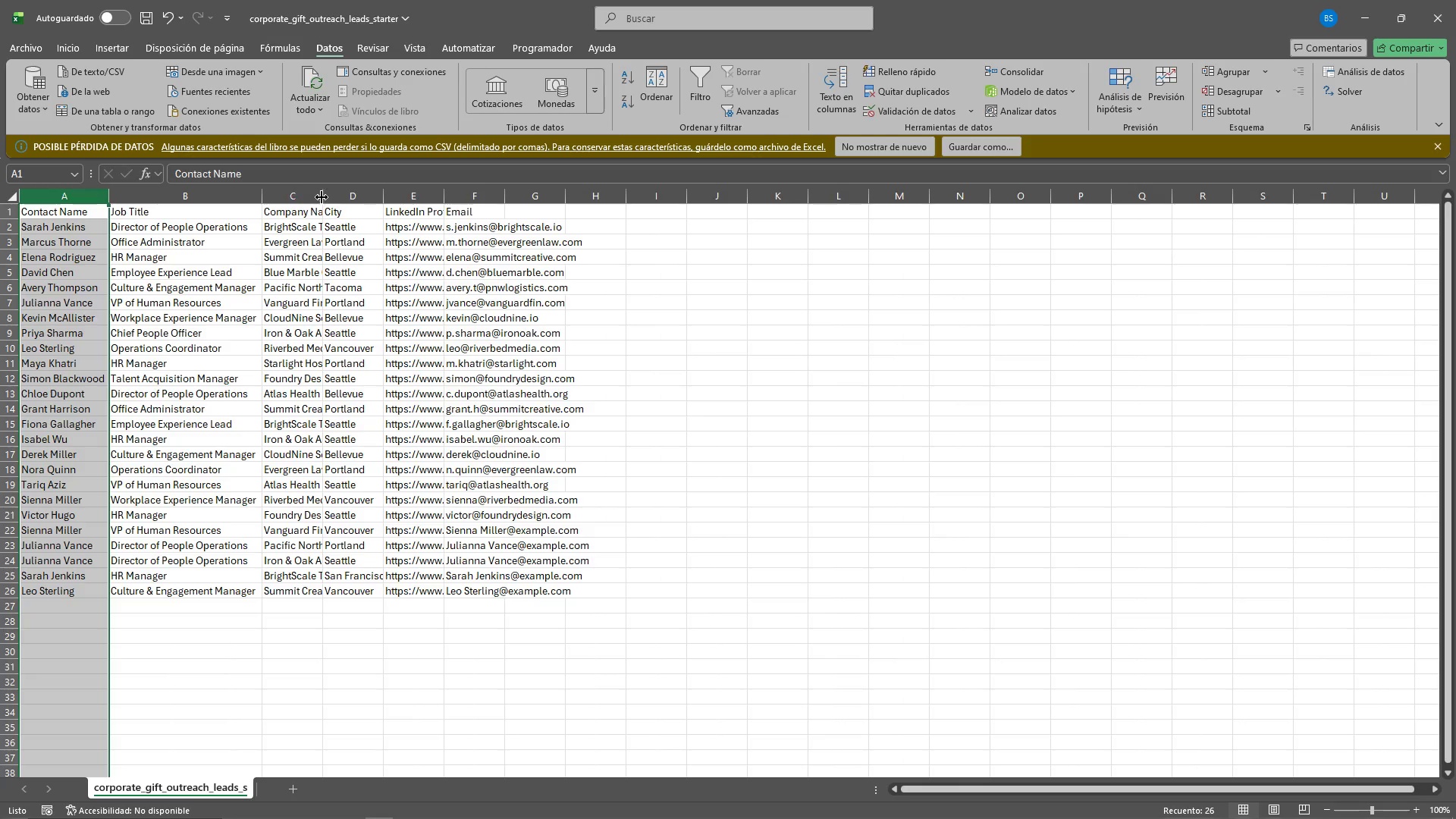 
double_click([323, 196])
 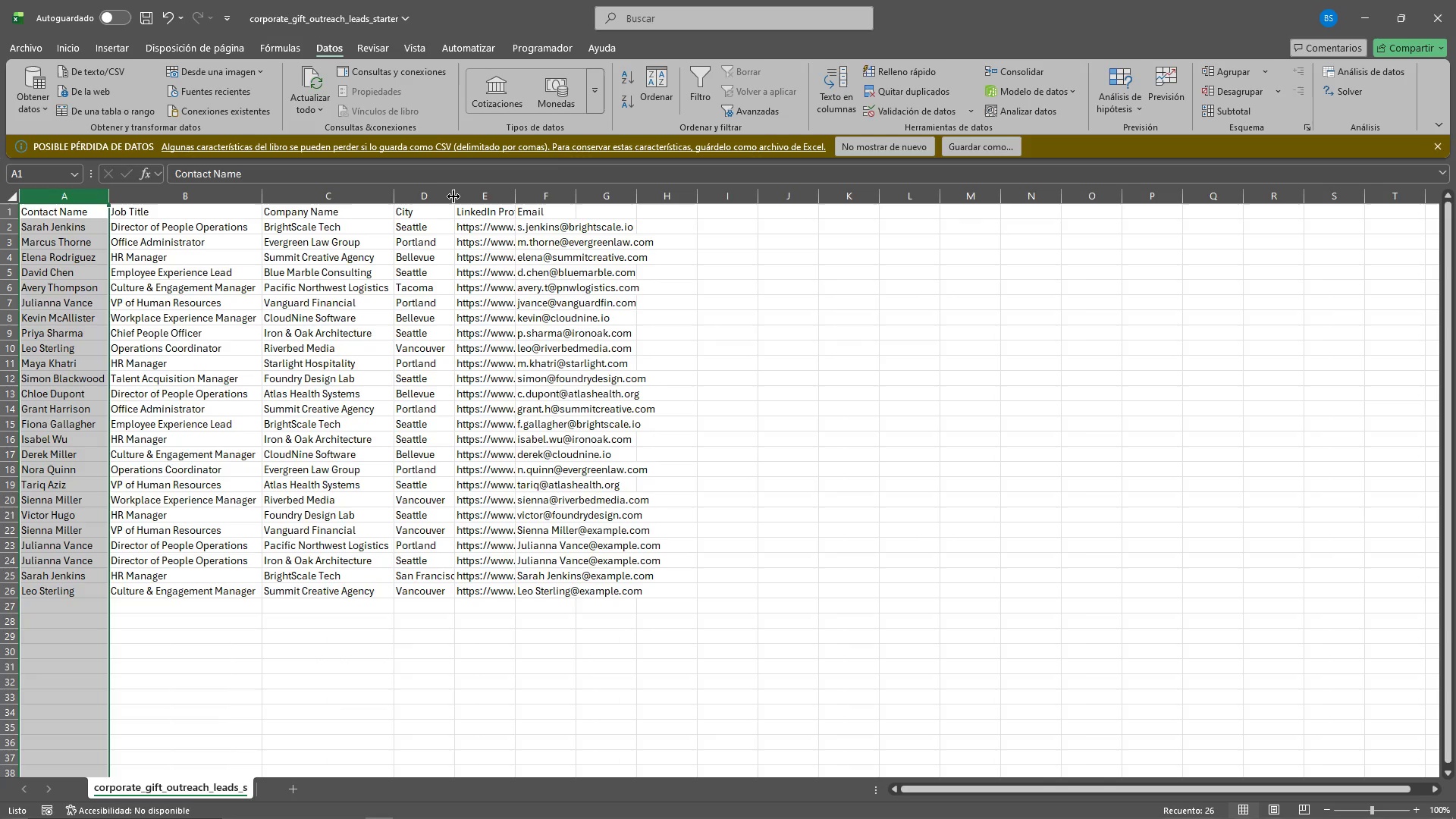 
double_click([455, 196])
 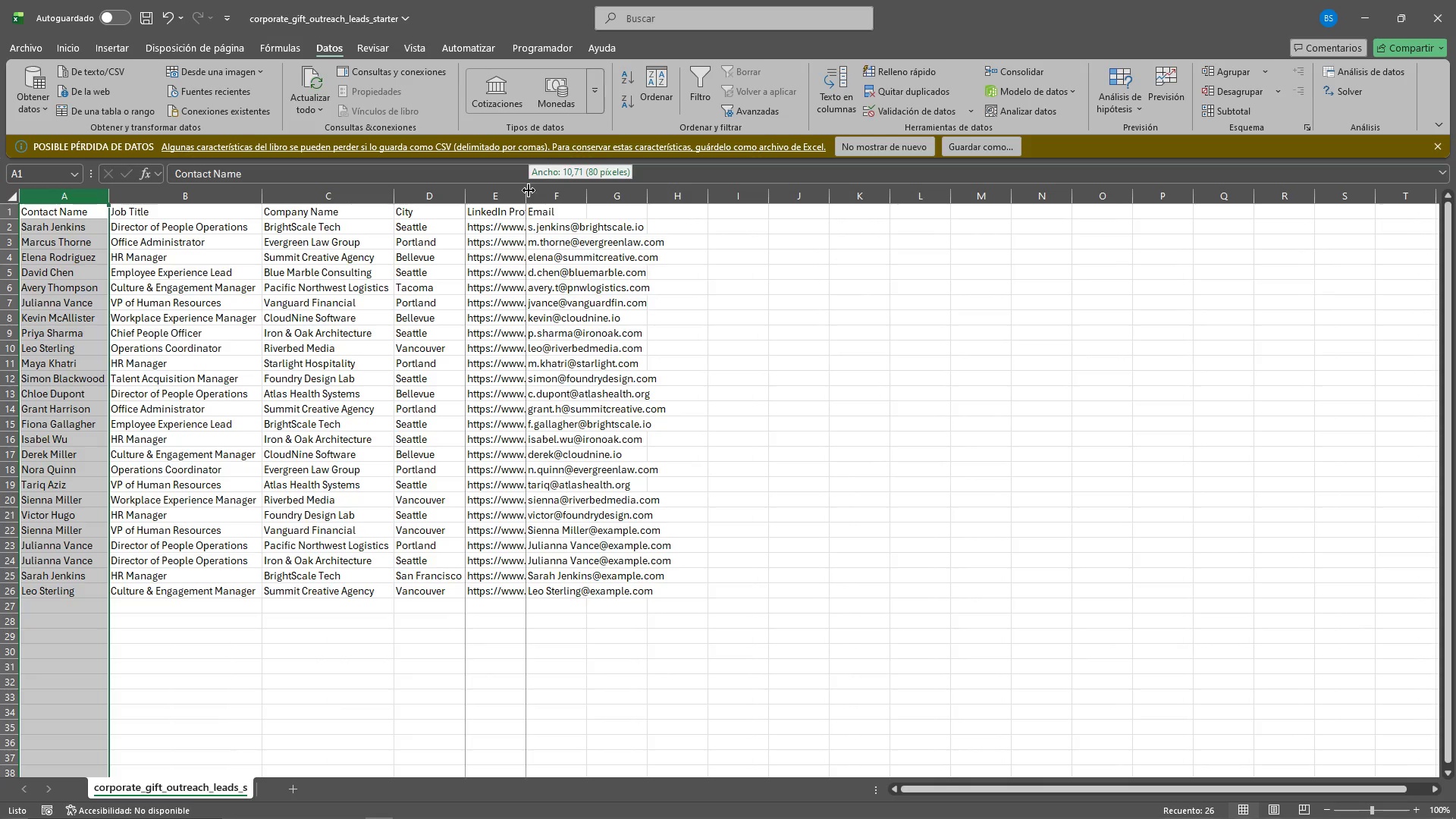 
double_click([529, 190])
 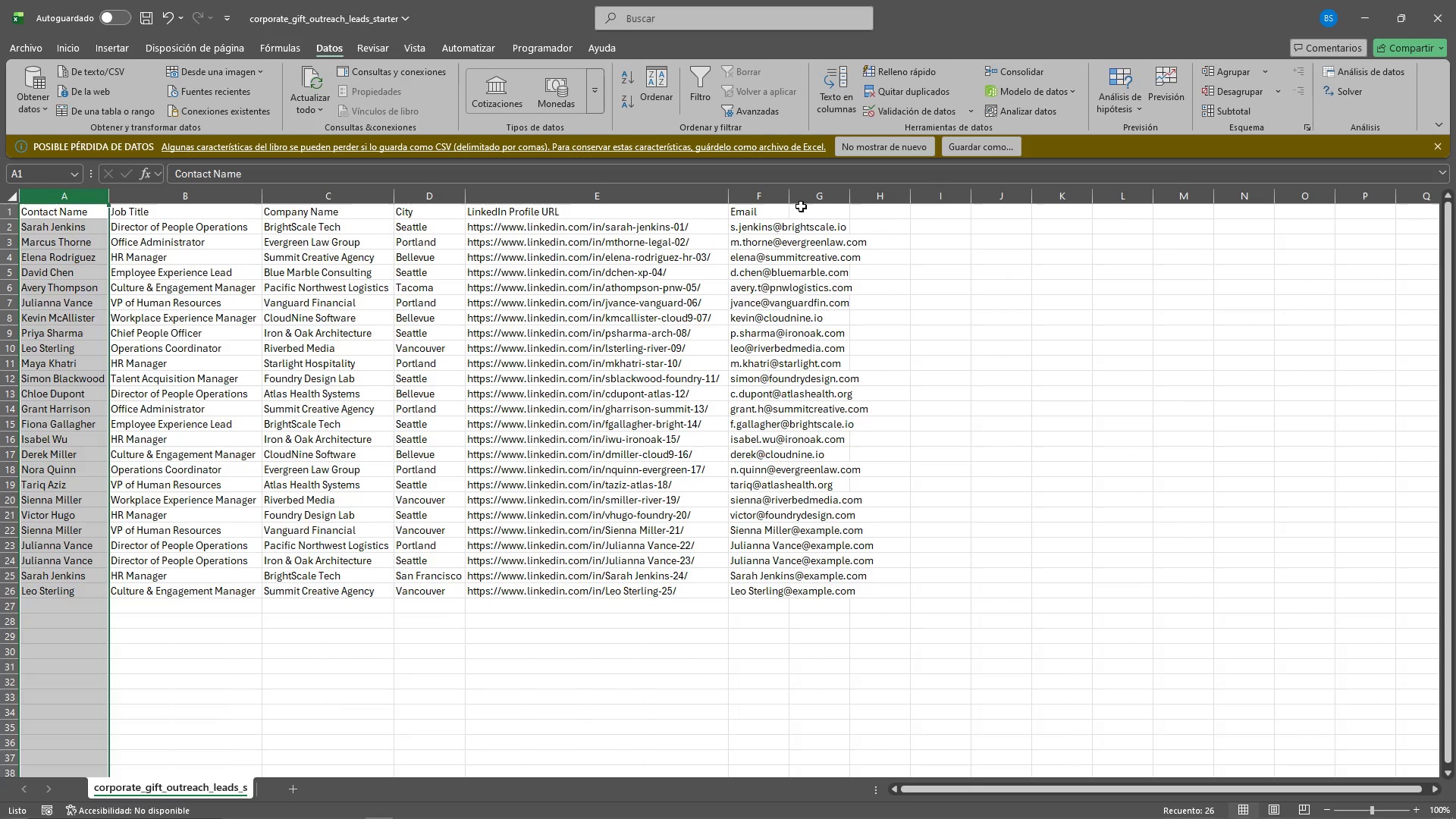 
double_click([792, 198])
 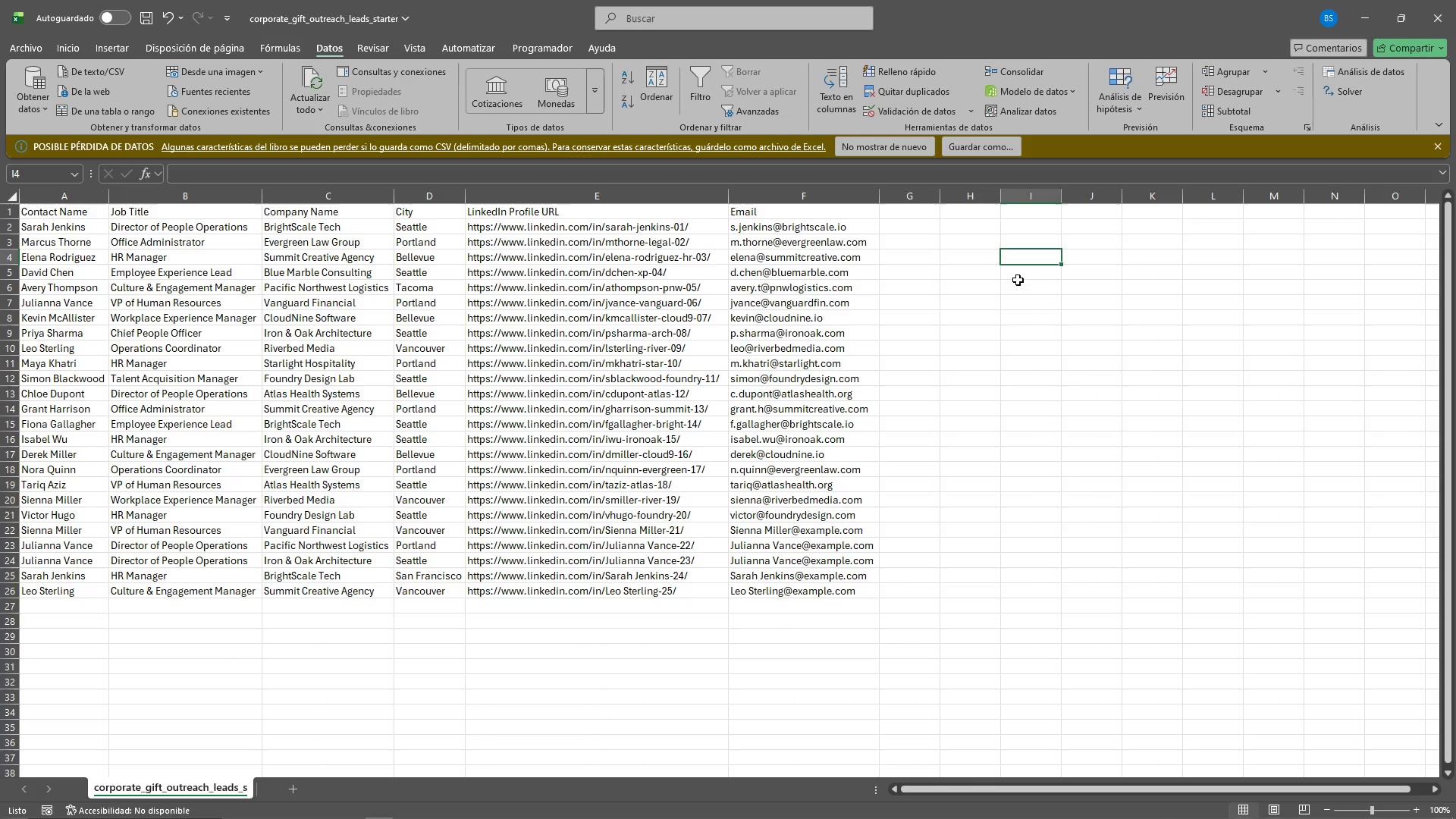 
left_click_drag(start_coordinate=[1008, 424], to_coordinate=[1009, 428])
 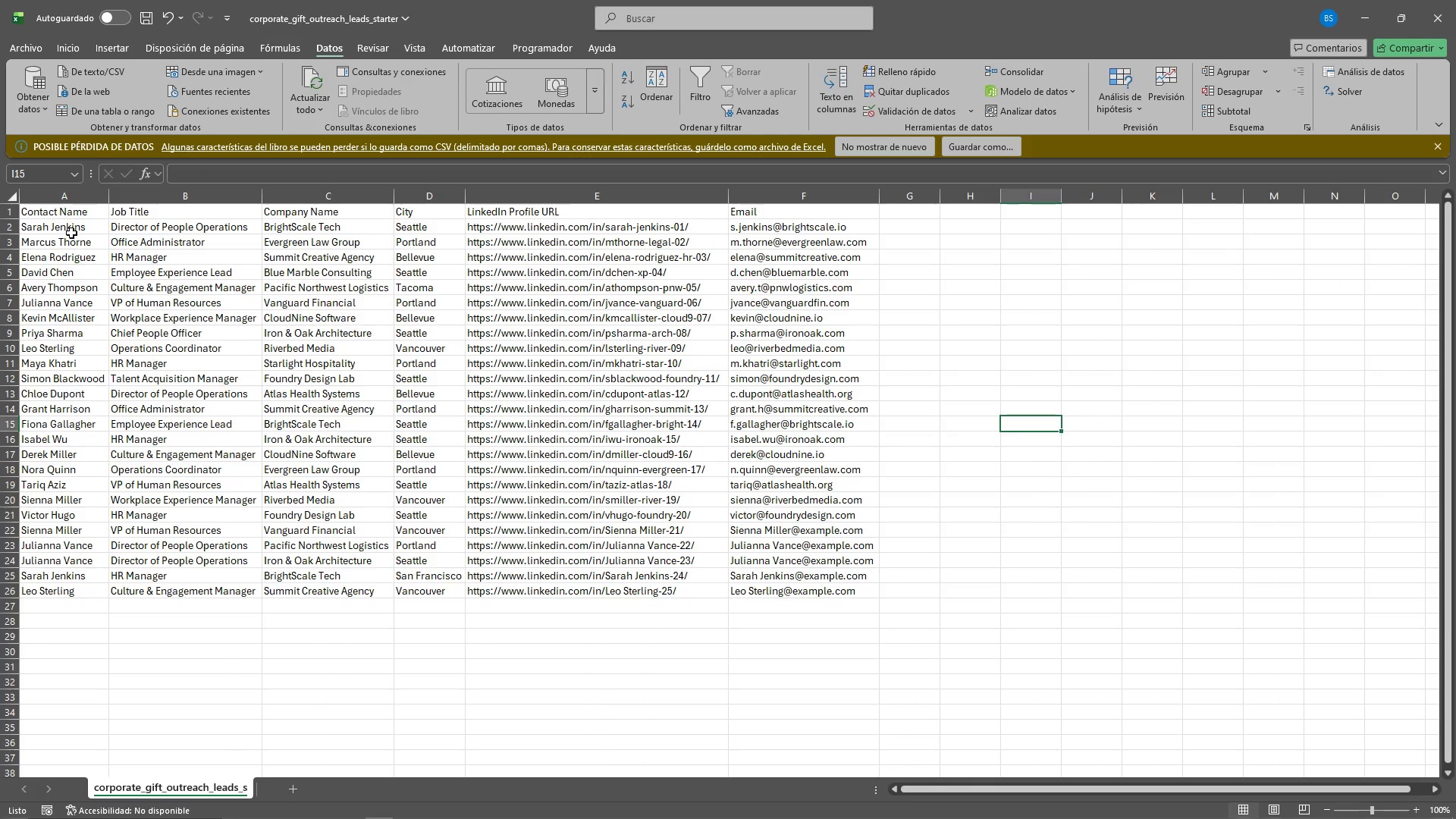 
left_click([76, 231])
 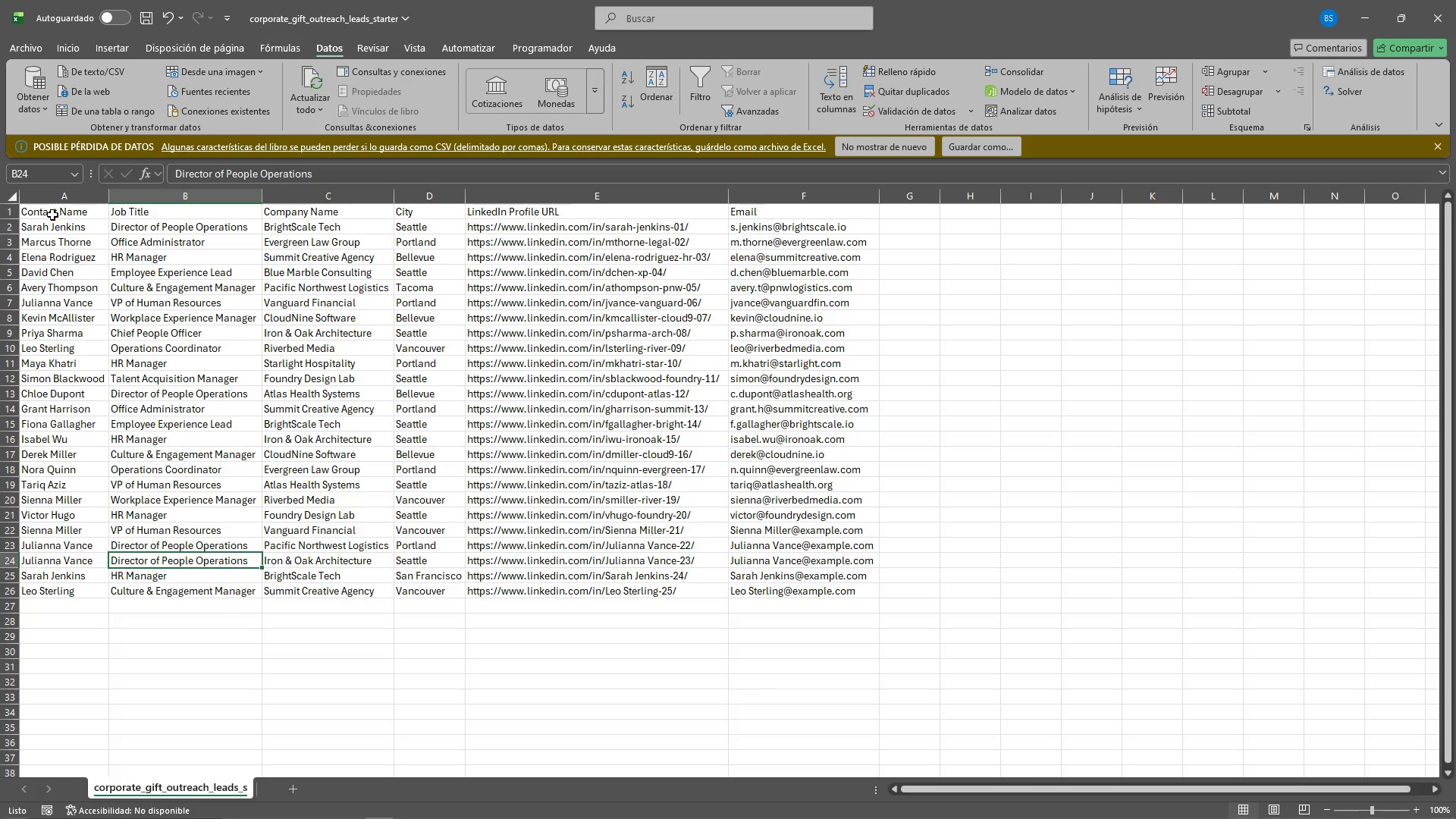 
left_click_drag(start_coordinate=[45, 225], to_coordinate=[10, 589])
 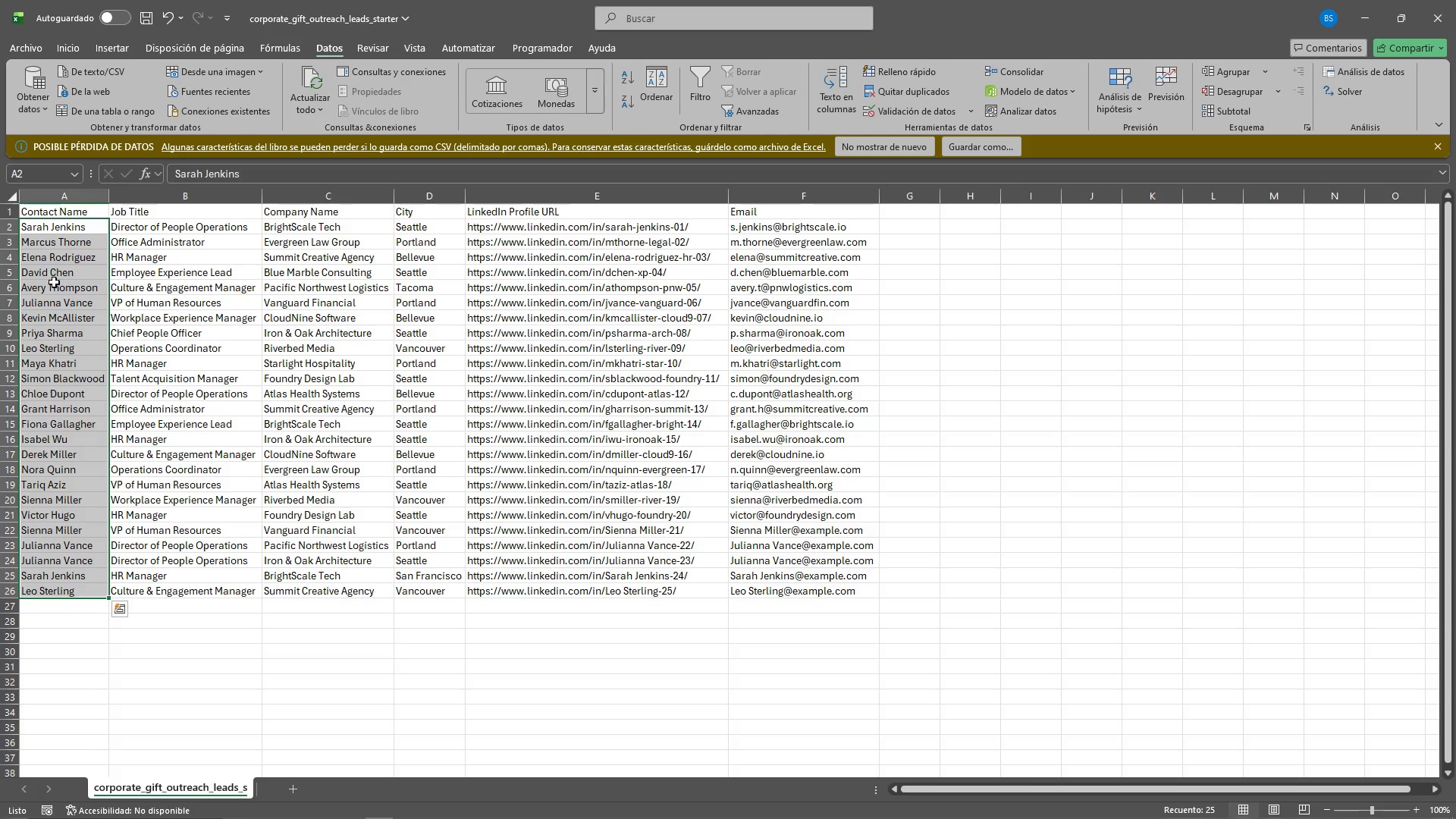 
left_click([39, 225])
 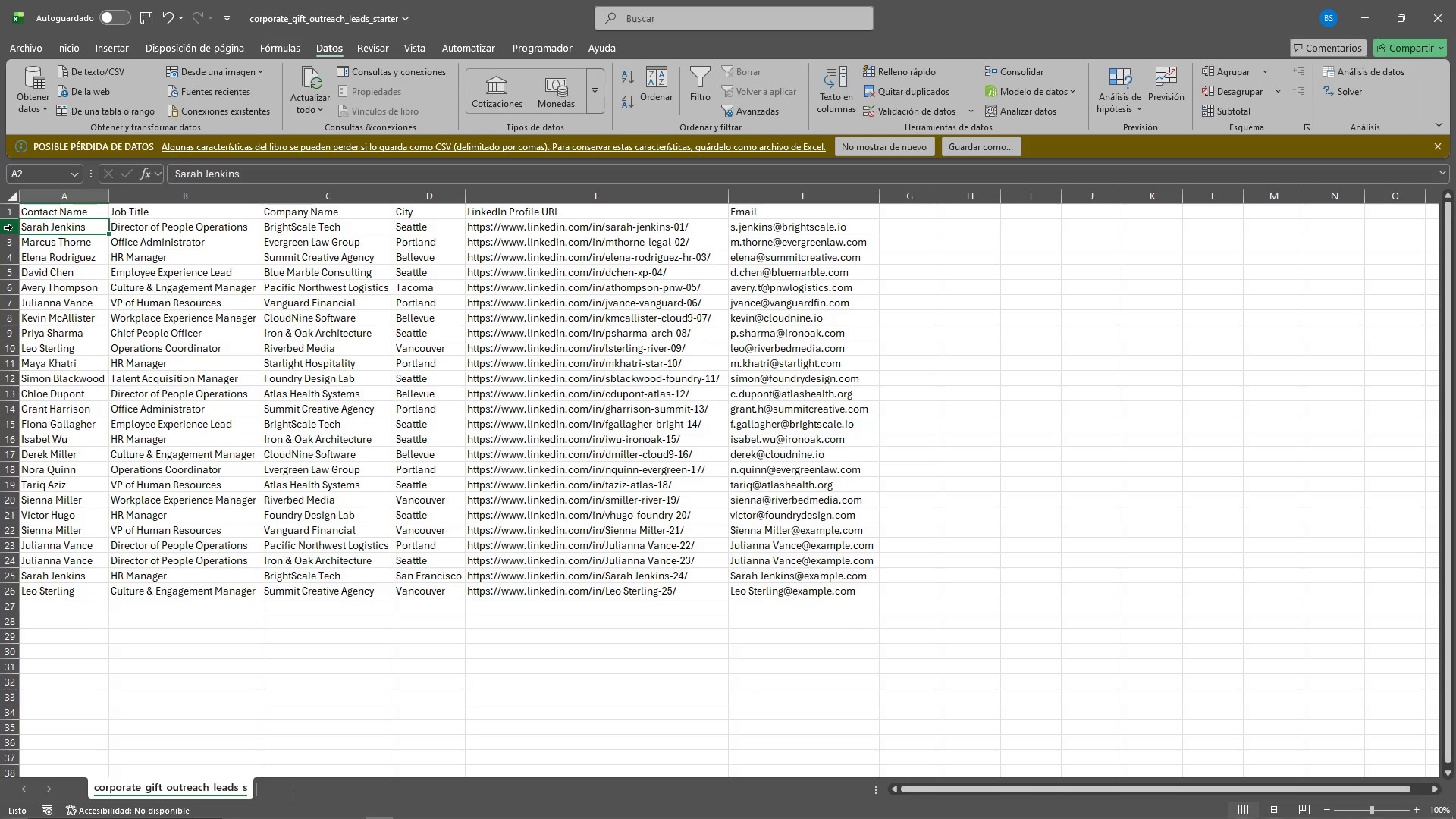 
left_click_drag(start_coordinate=[11, 227], to_coordinate=[31, 592])
 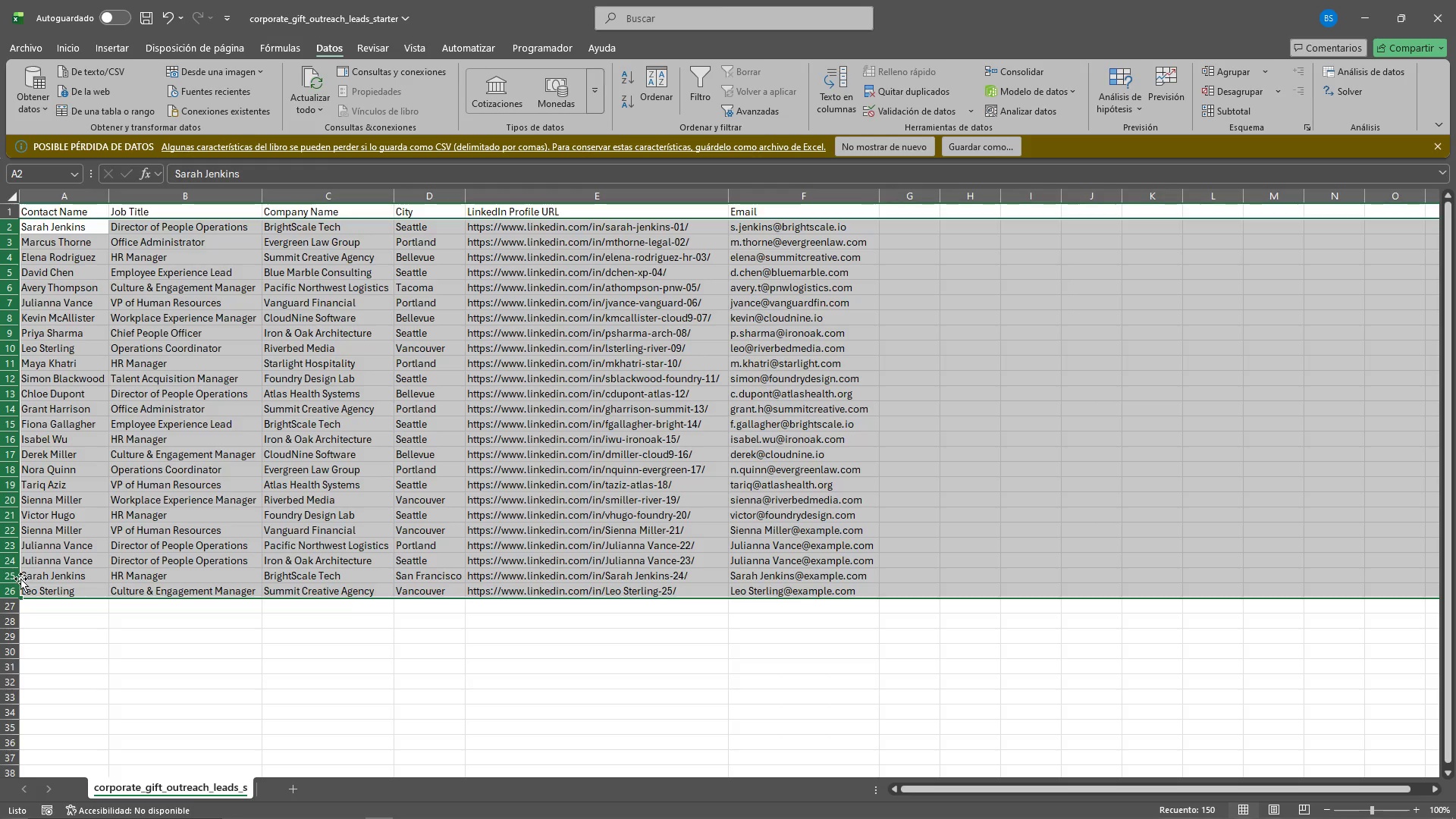 
left_click([202, 641])
 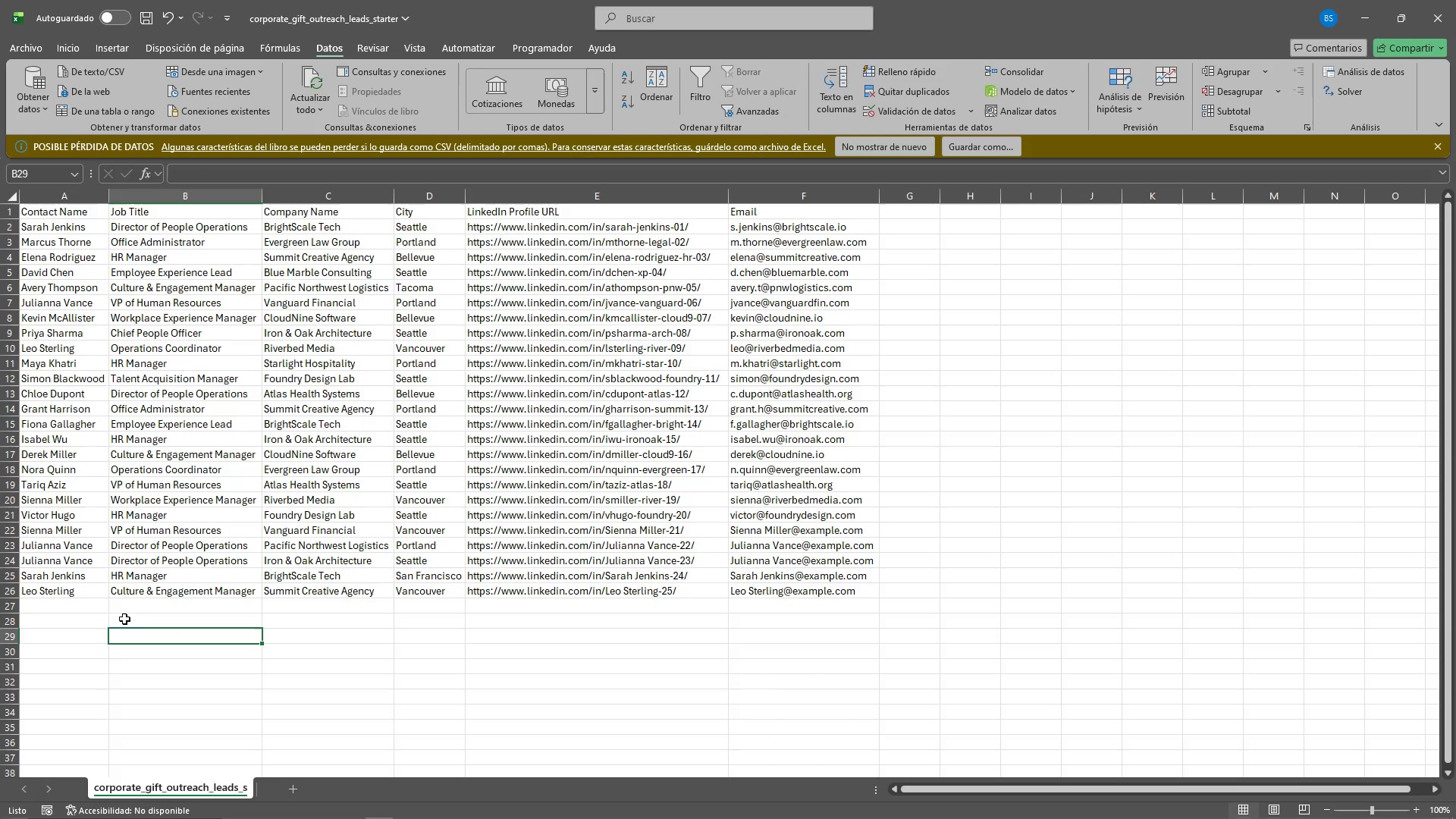 
left_click([37, 595])
 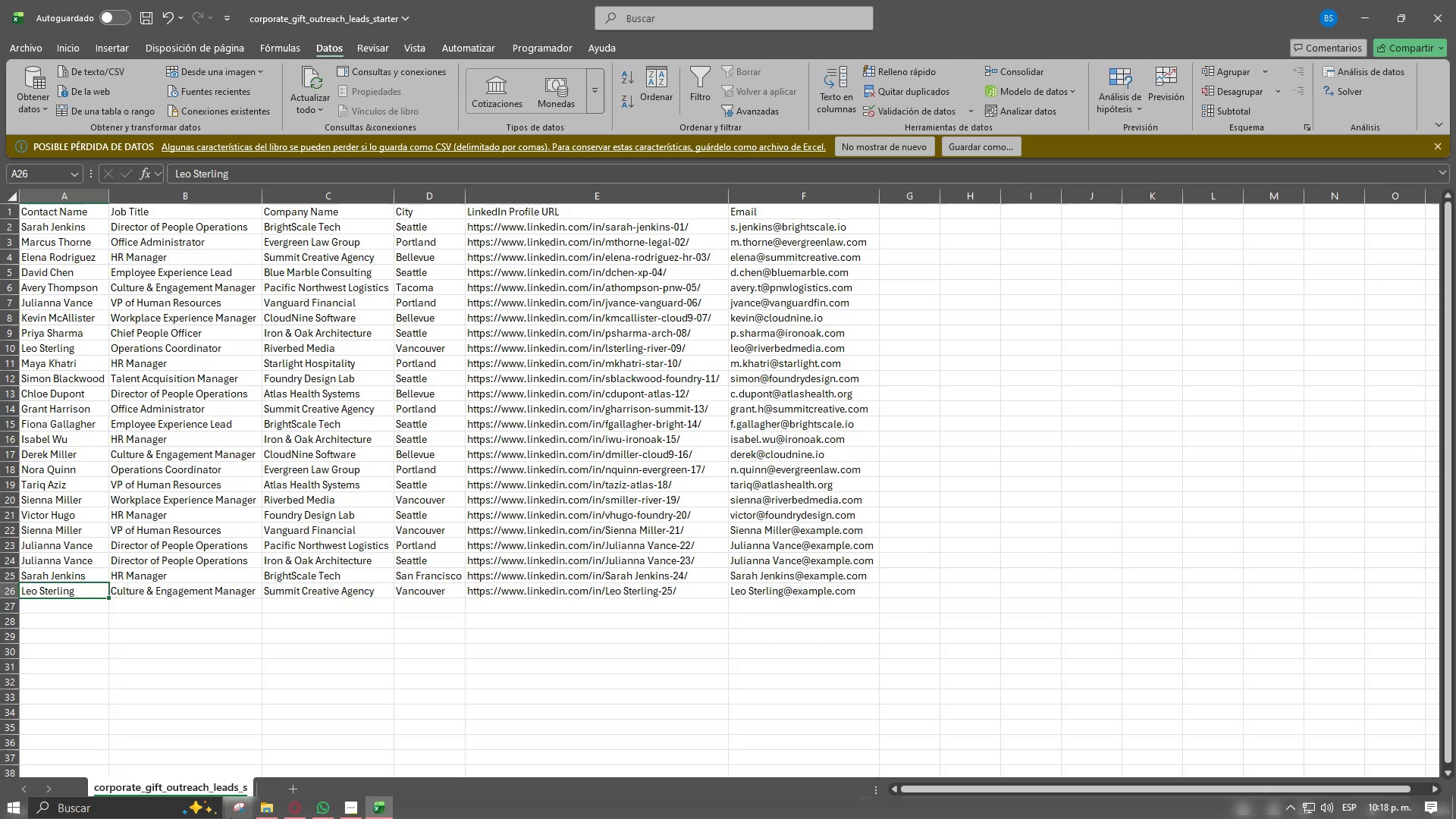 
mouse_move([359, 800])
 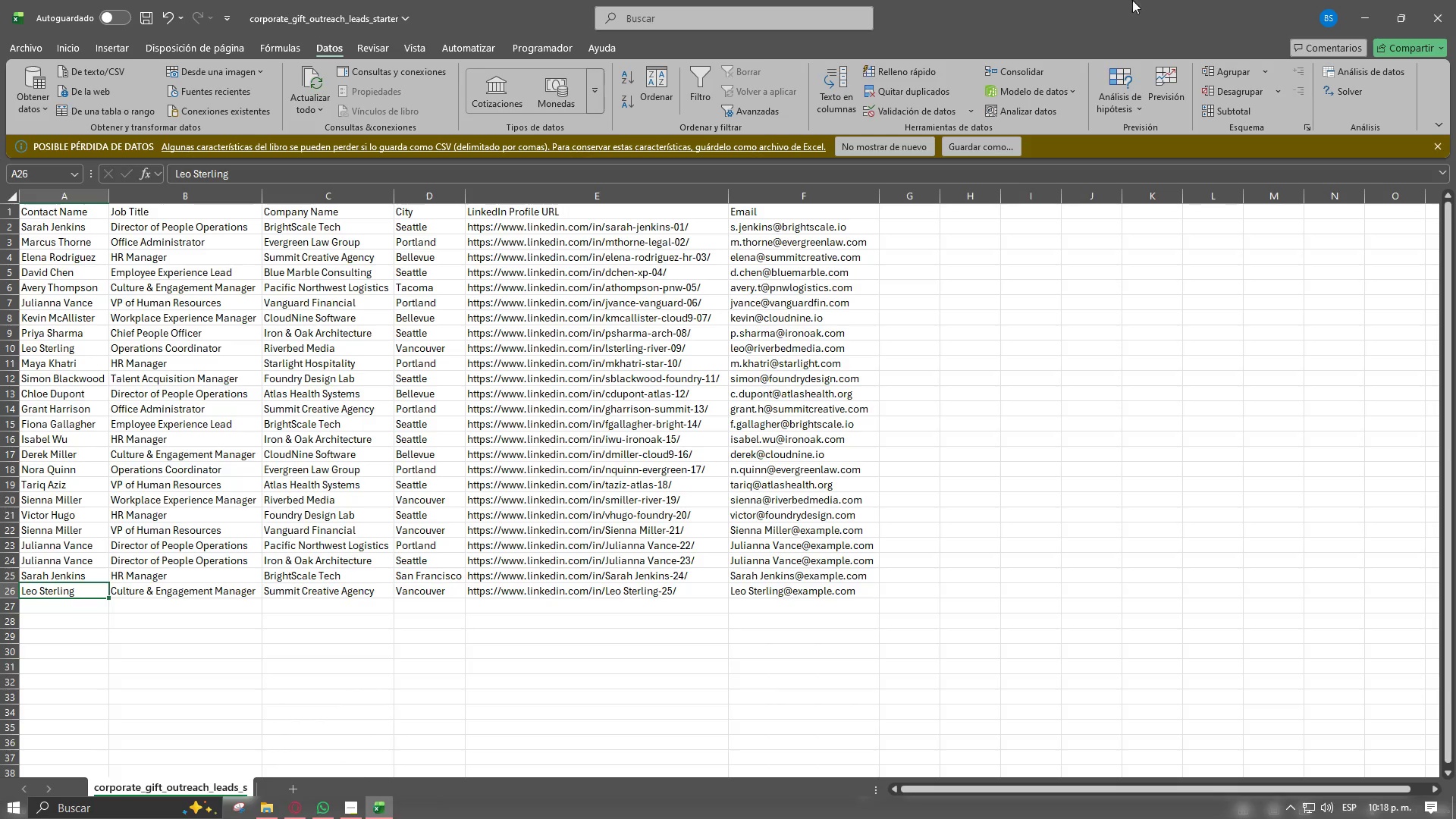 
left_click_drag(start_coordinate=[1116, 14], to_coordinate=[781, 107])
 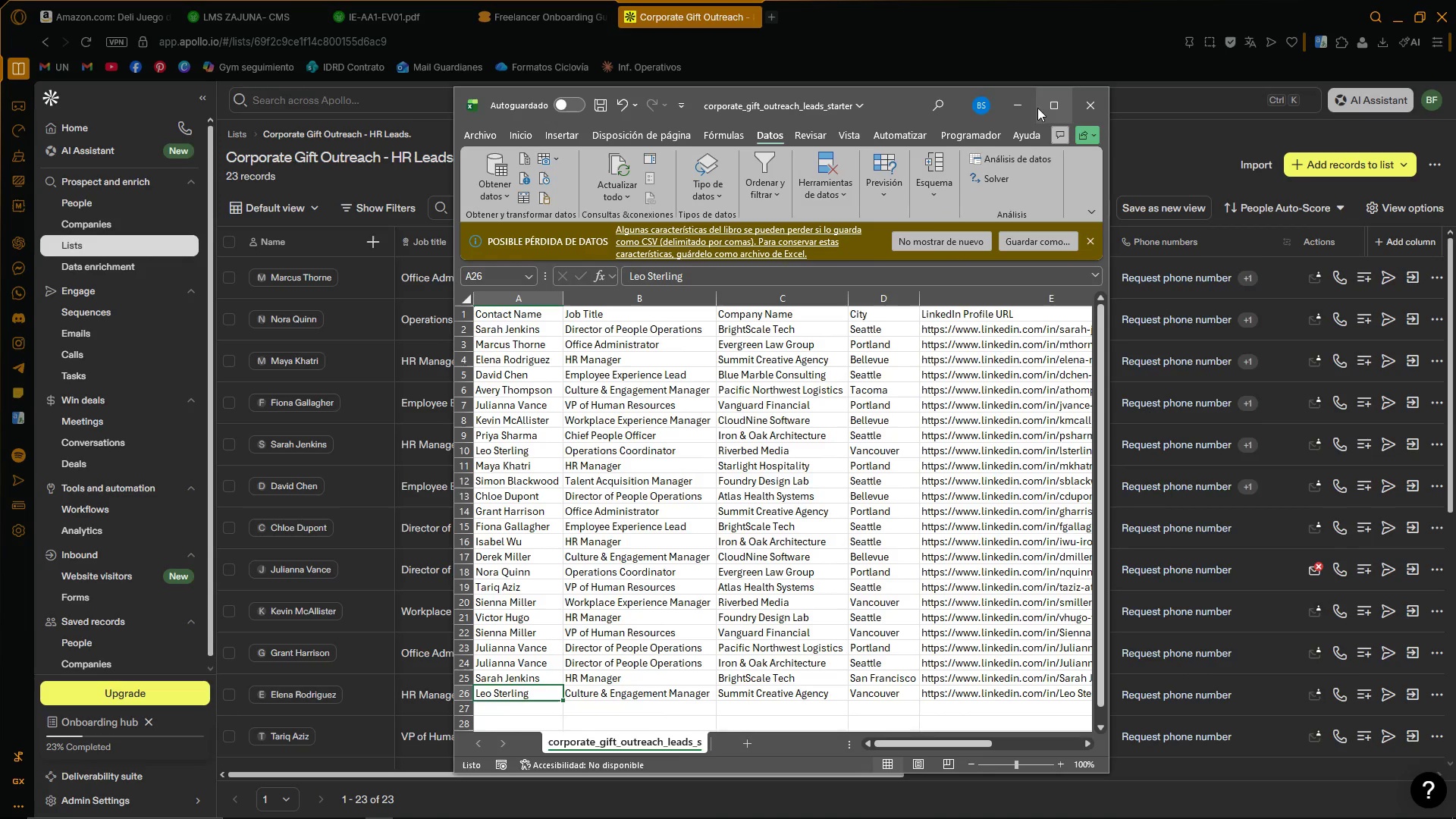 
left_click([1024, 103])
 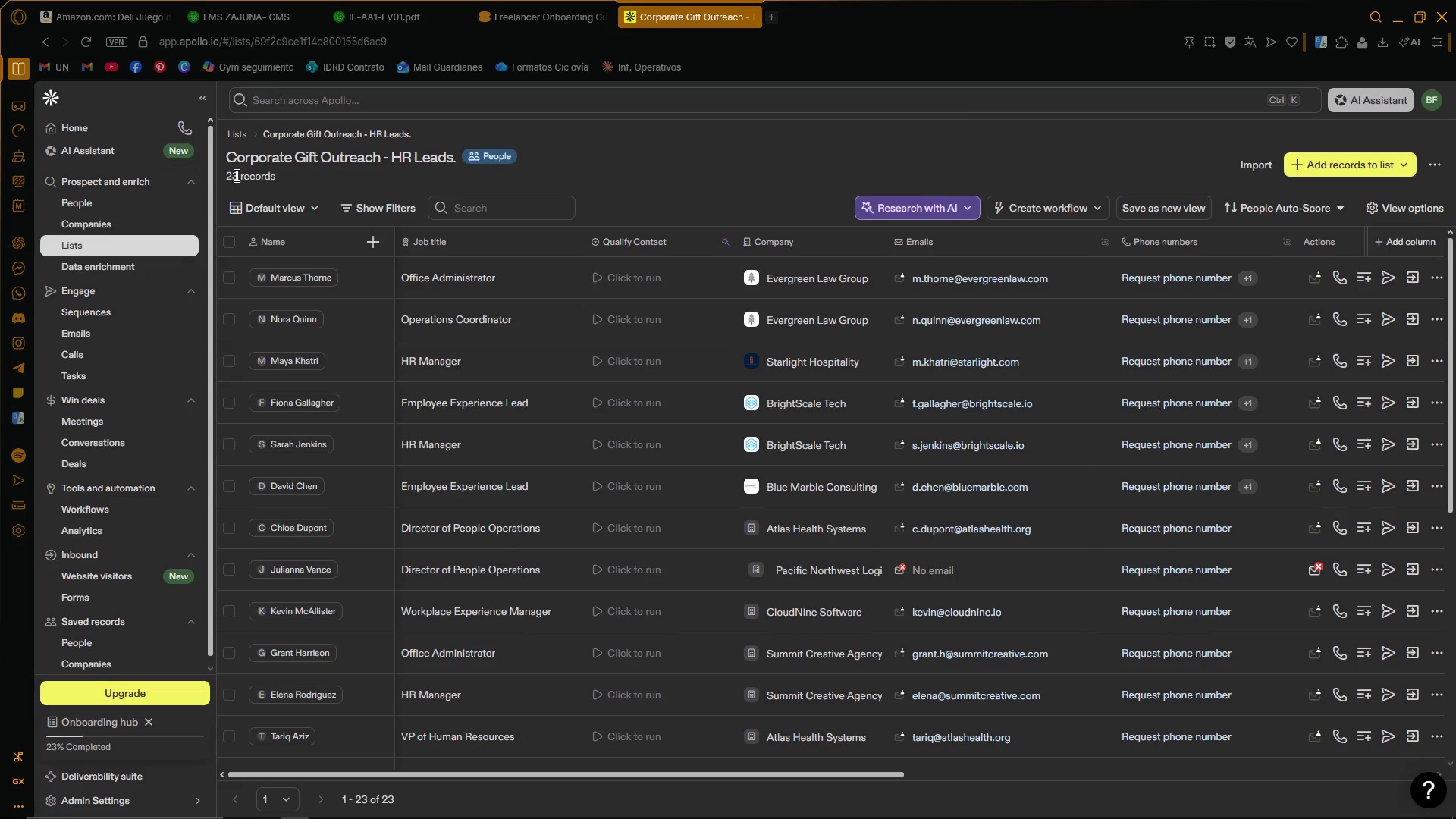 
left_click_drag(start_coordinate=[228, 175], to_coordinate=[274, 180])
 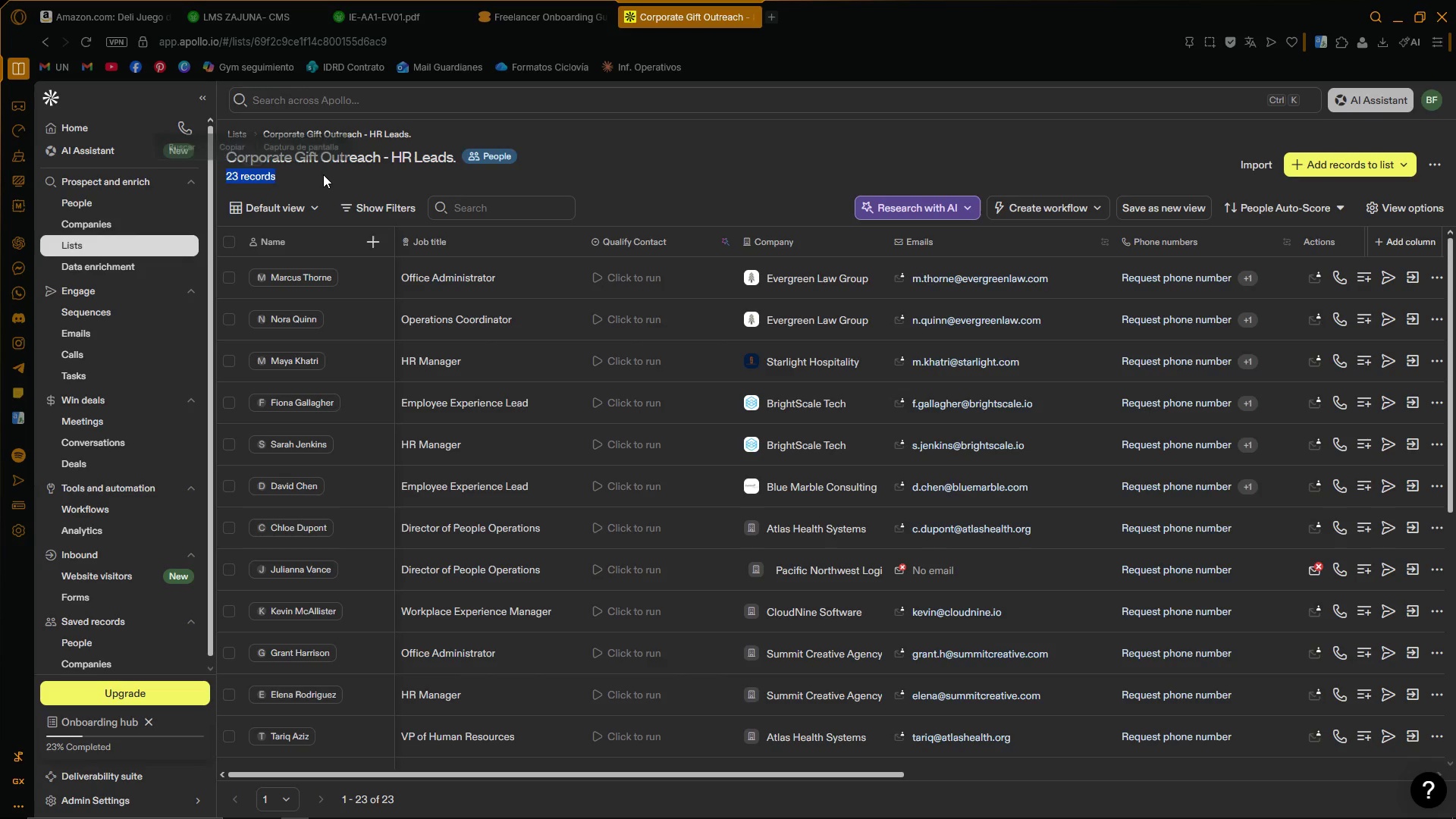 
left_click([324, 174])
 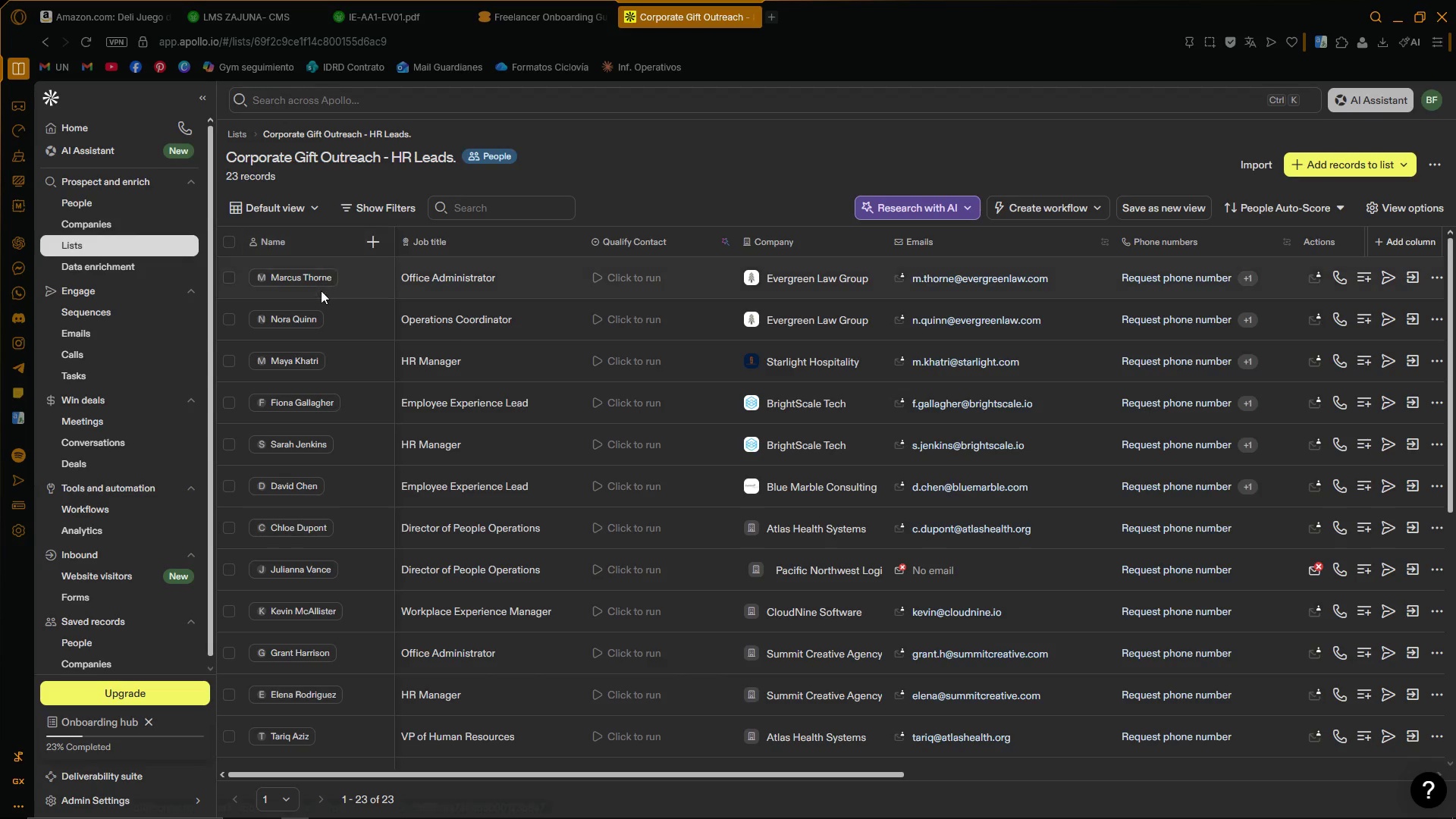 
scroll: coordinate [345, 408], scroll_direction: down, amount: 11.0
 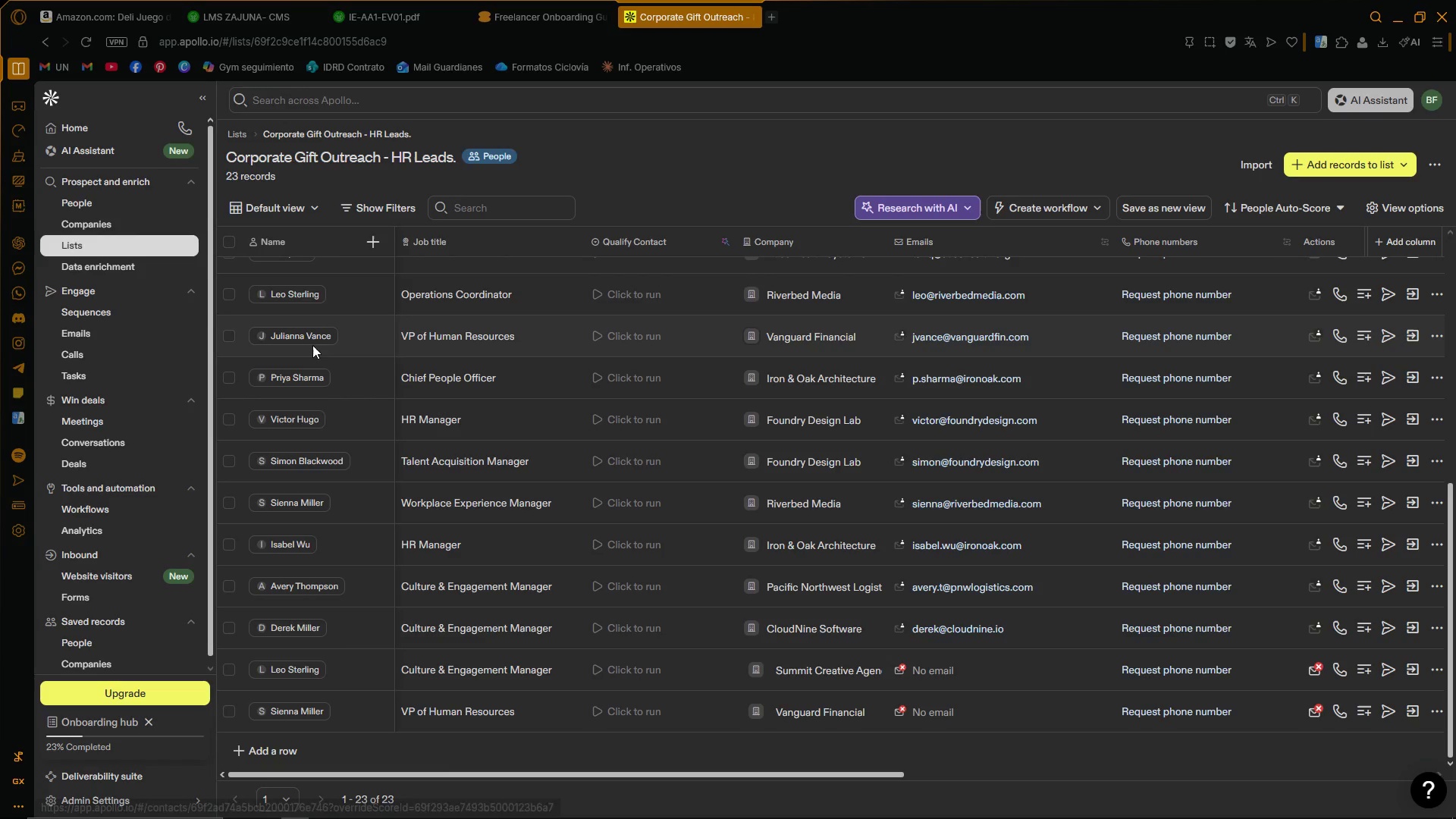 
scroll: coordinate [322, 384], scroll_direction: up, amount: 9.0
 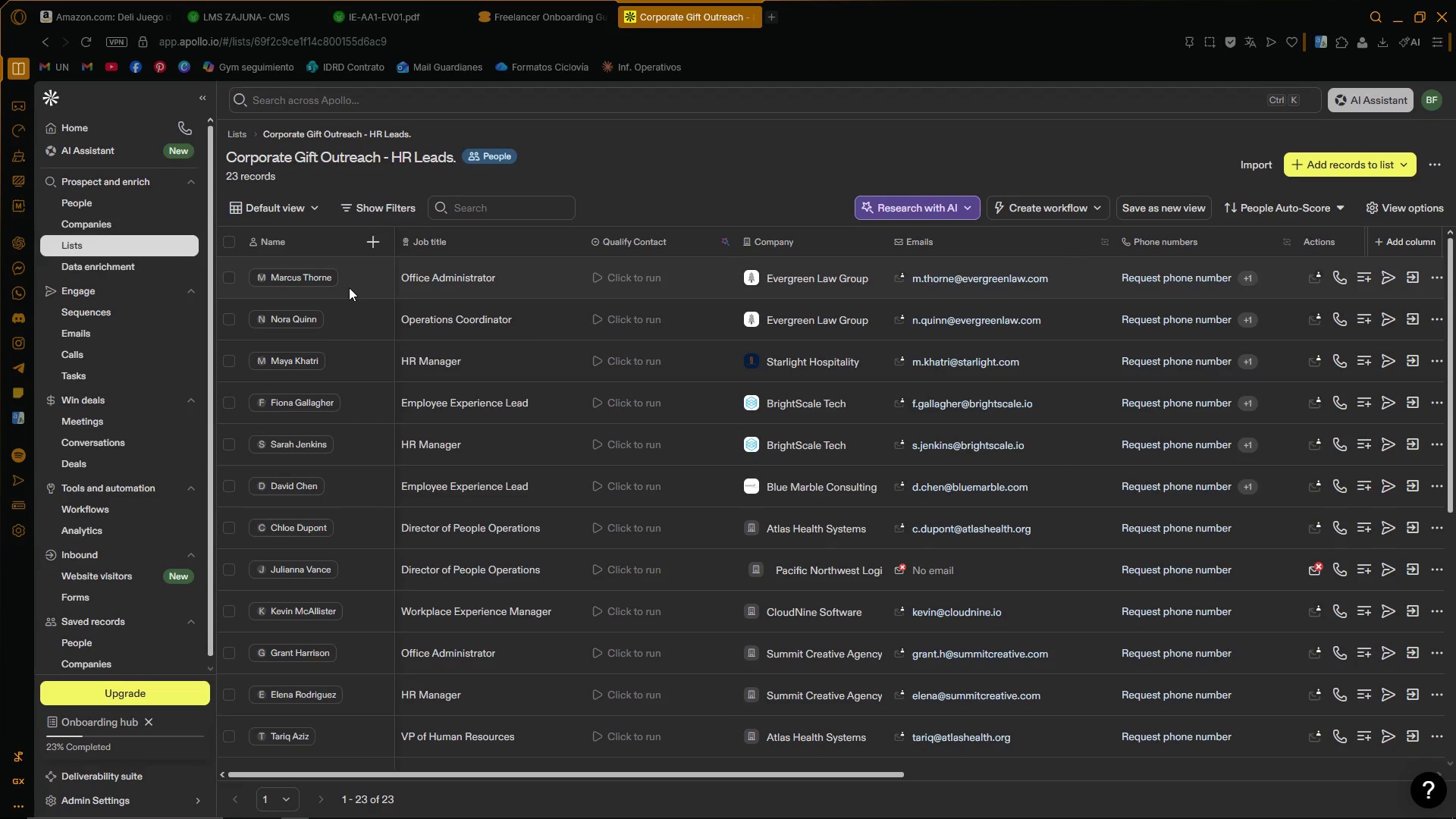 
wait(5.13)
 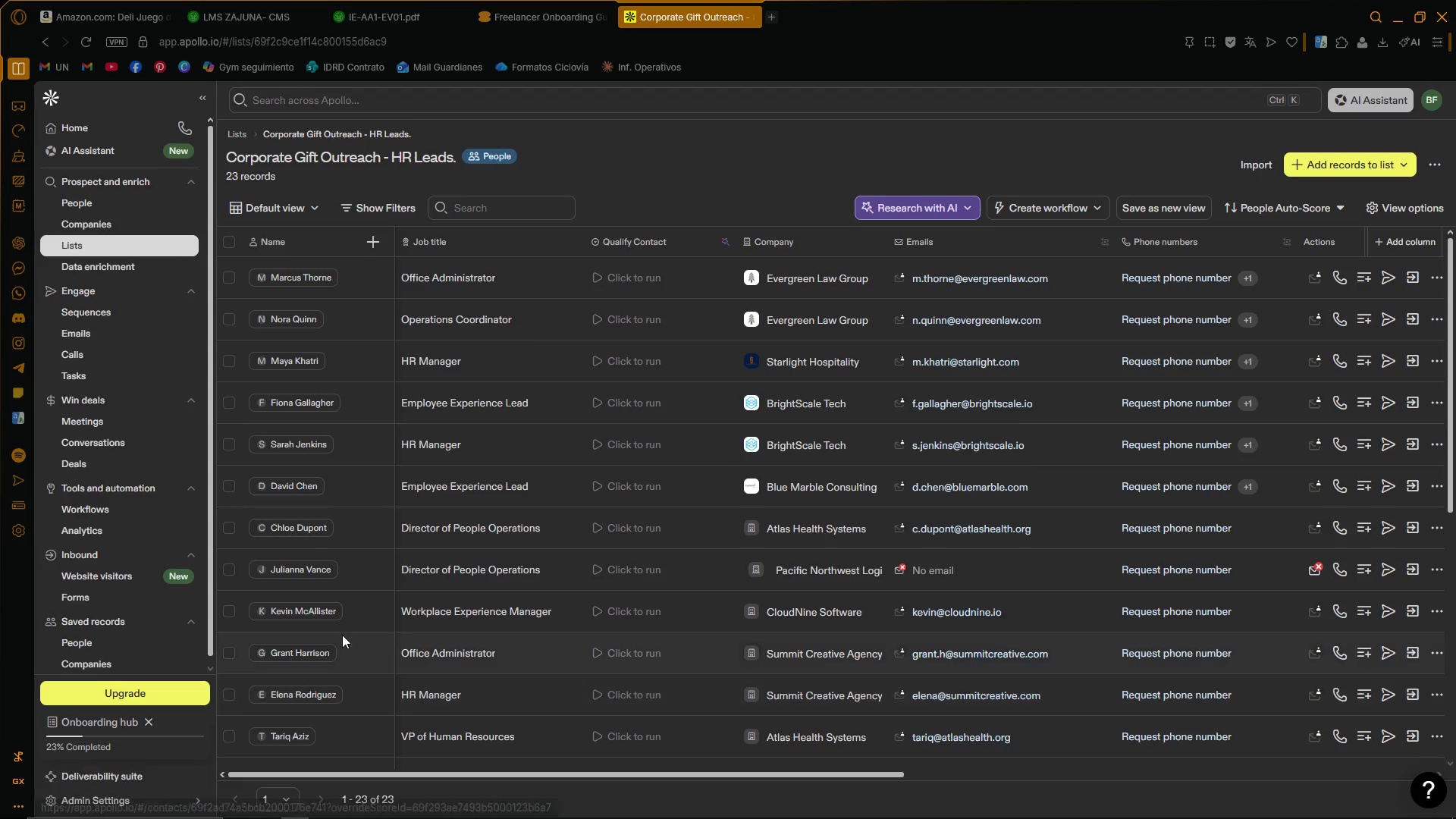 
scroll: coordinate [570, 531], scroll_direction: up, amount: 3.0
 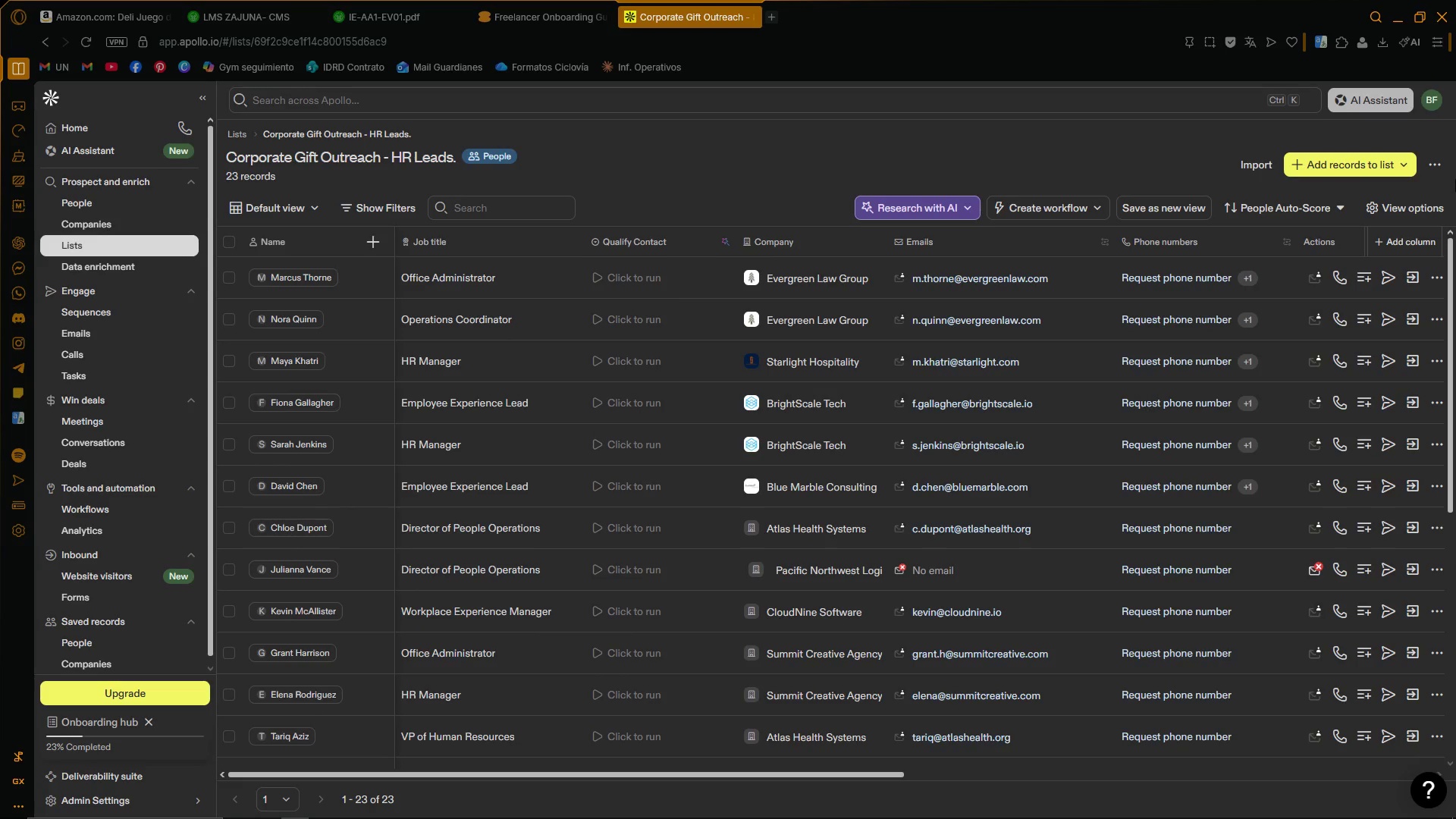 
left_click([1436, 165])
 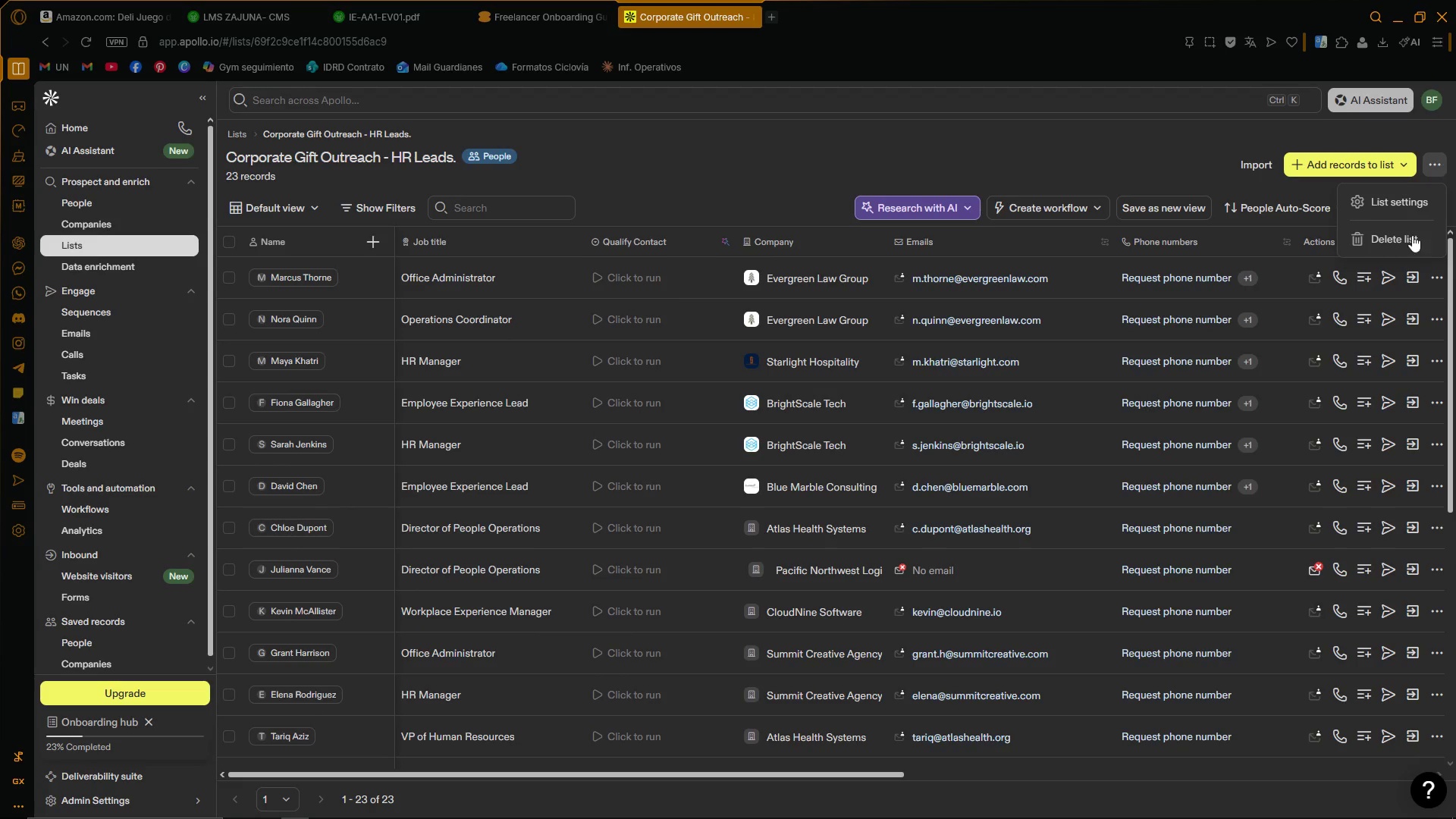 
left_click([1407, 237])
 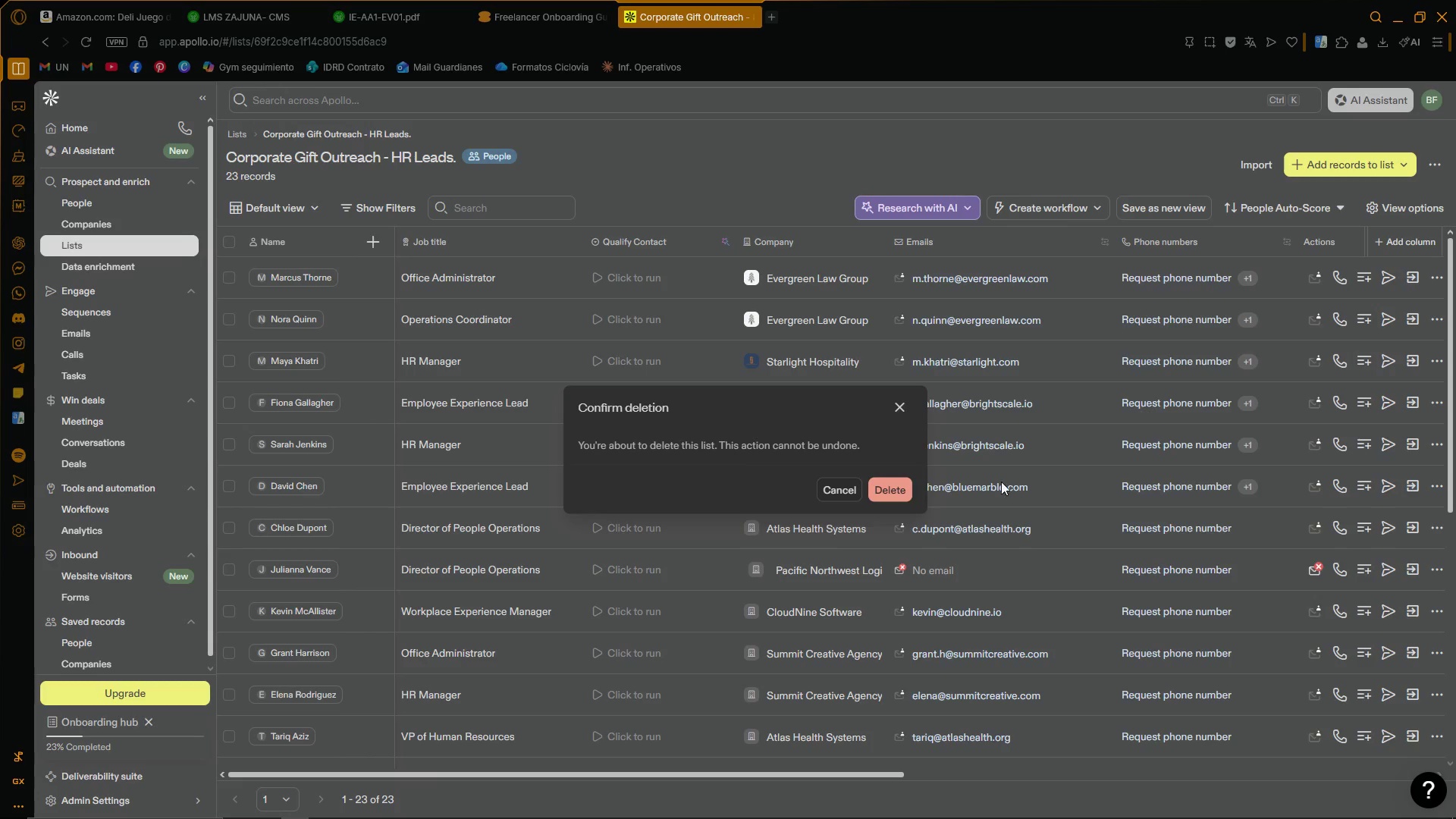 
left_click([907, 488])
 